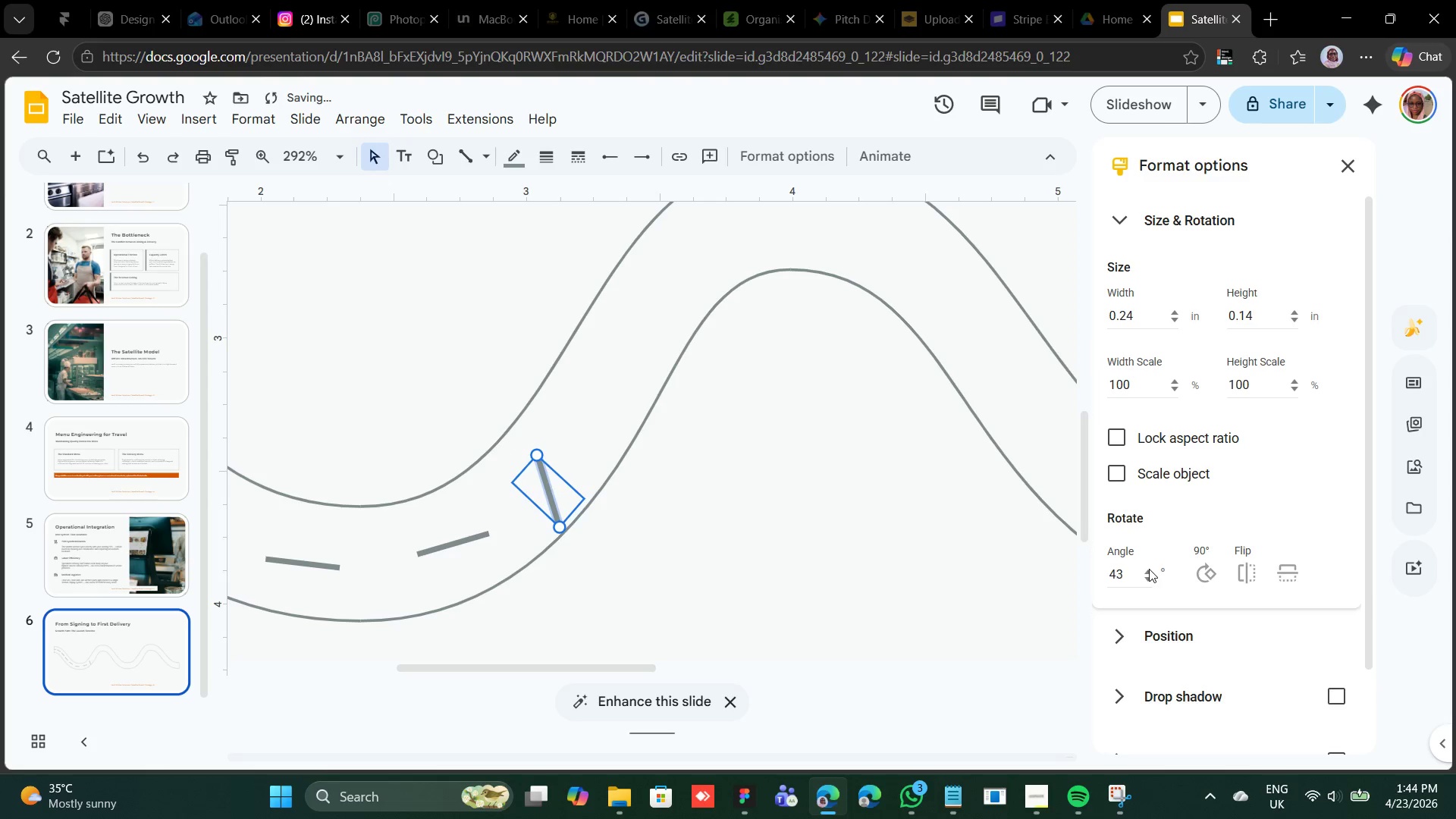 
triple_click([1149, 569])
 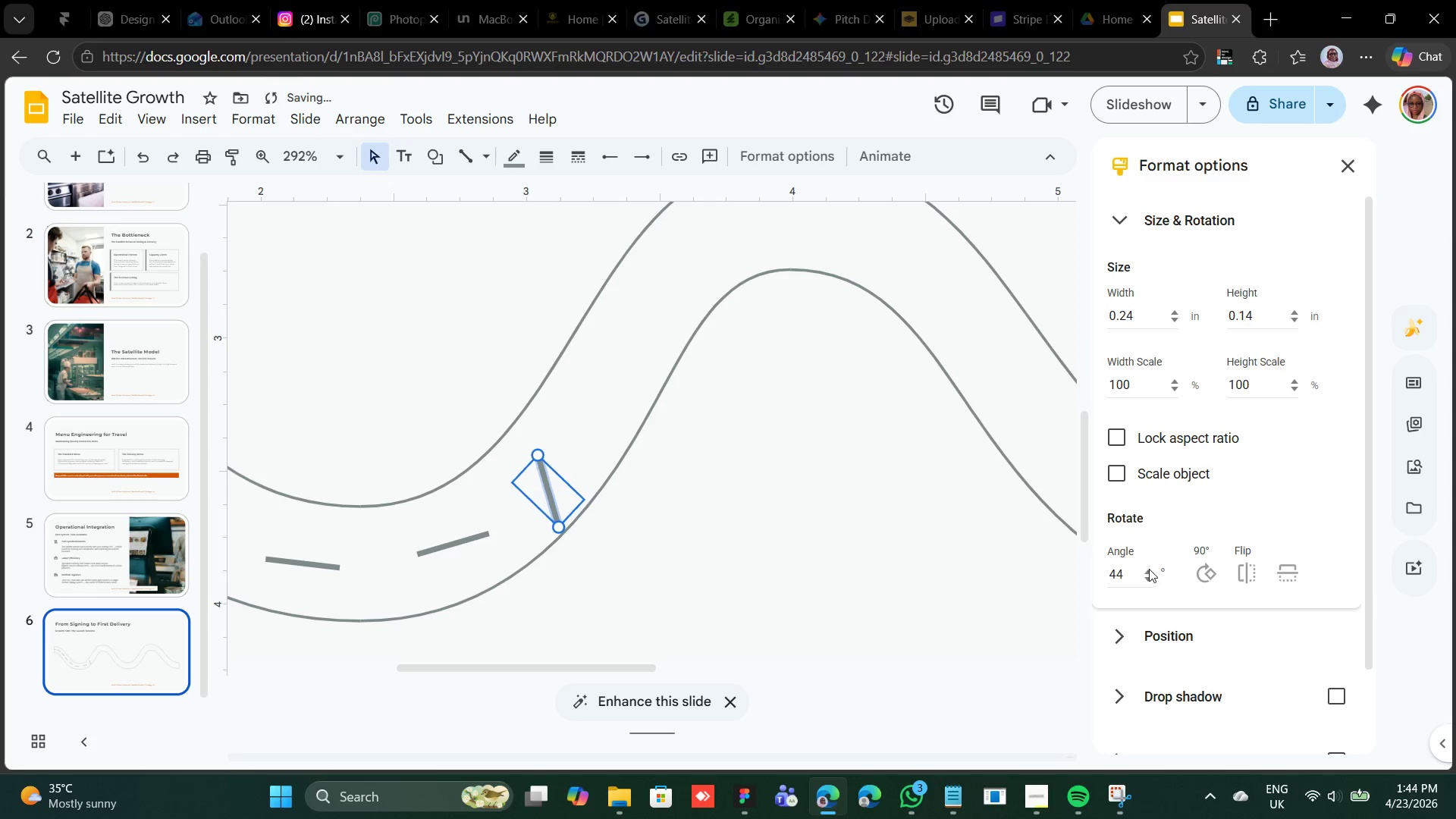 
triple_click([1149, 569])
 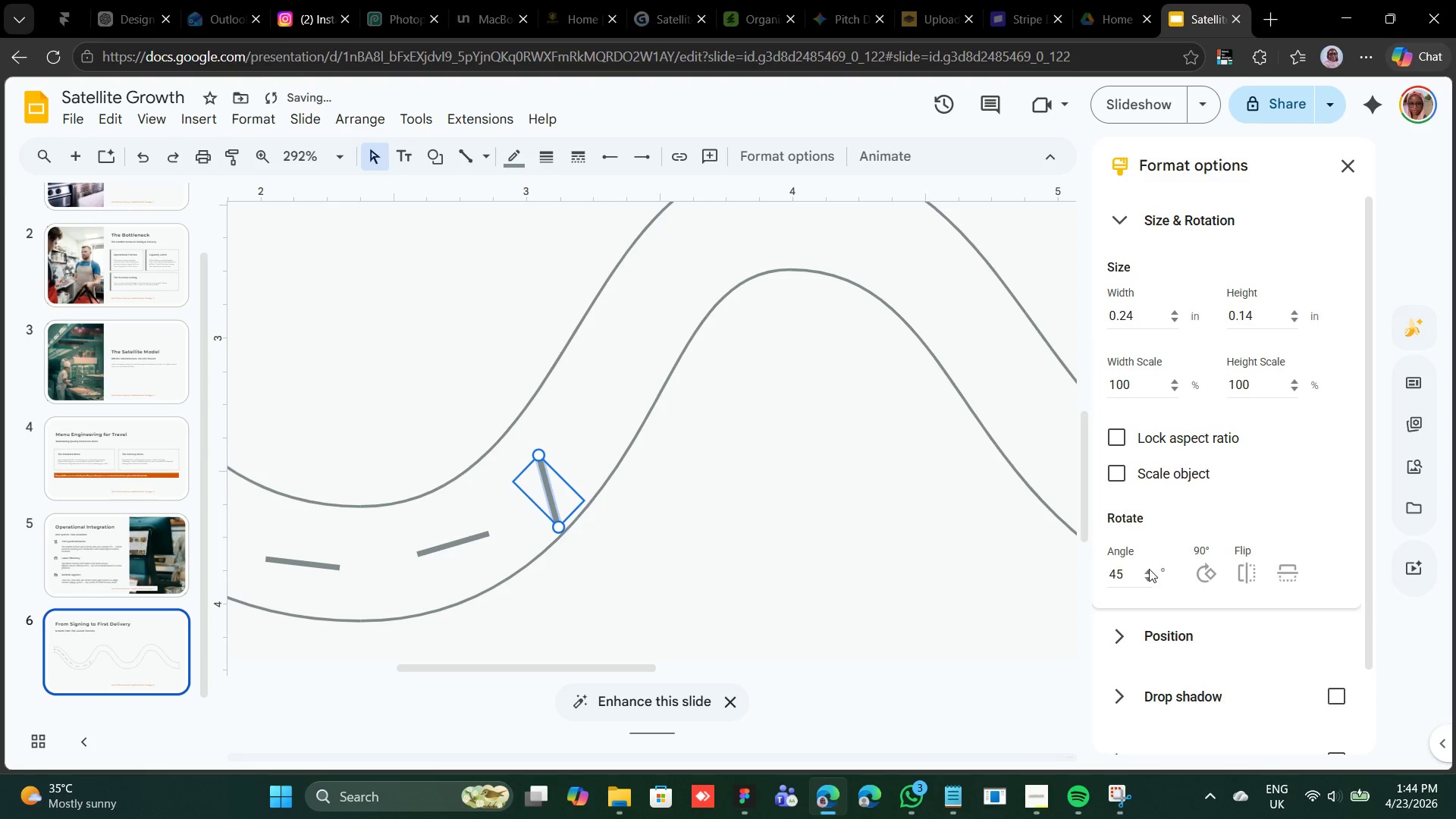 
triple_click([1149, 569])
 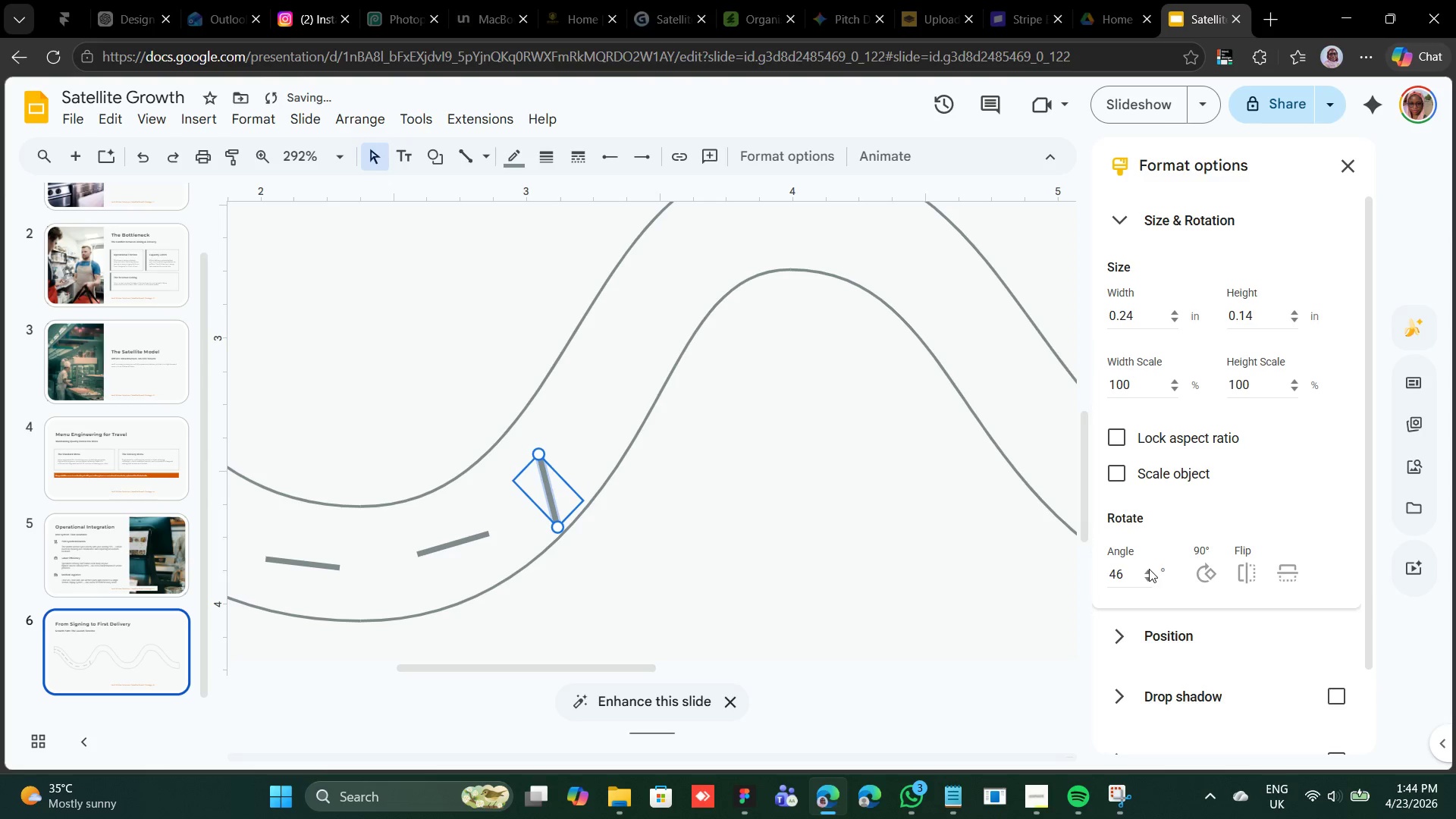 
triple_click([1149, 569])
 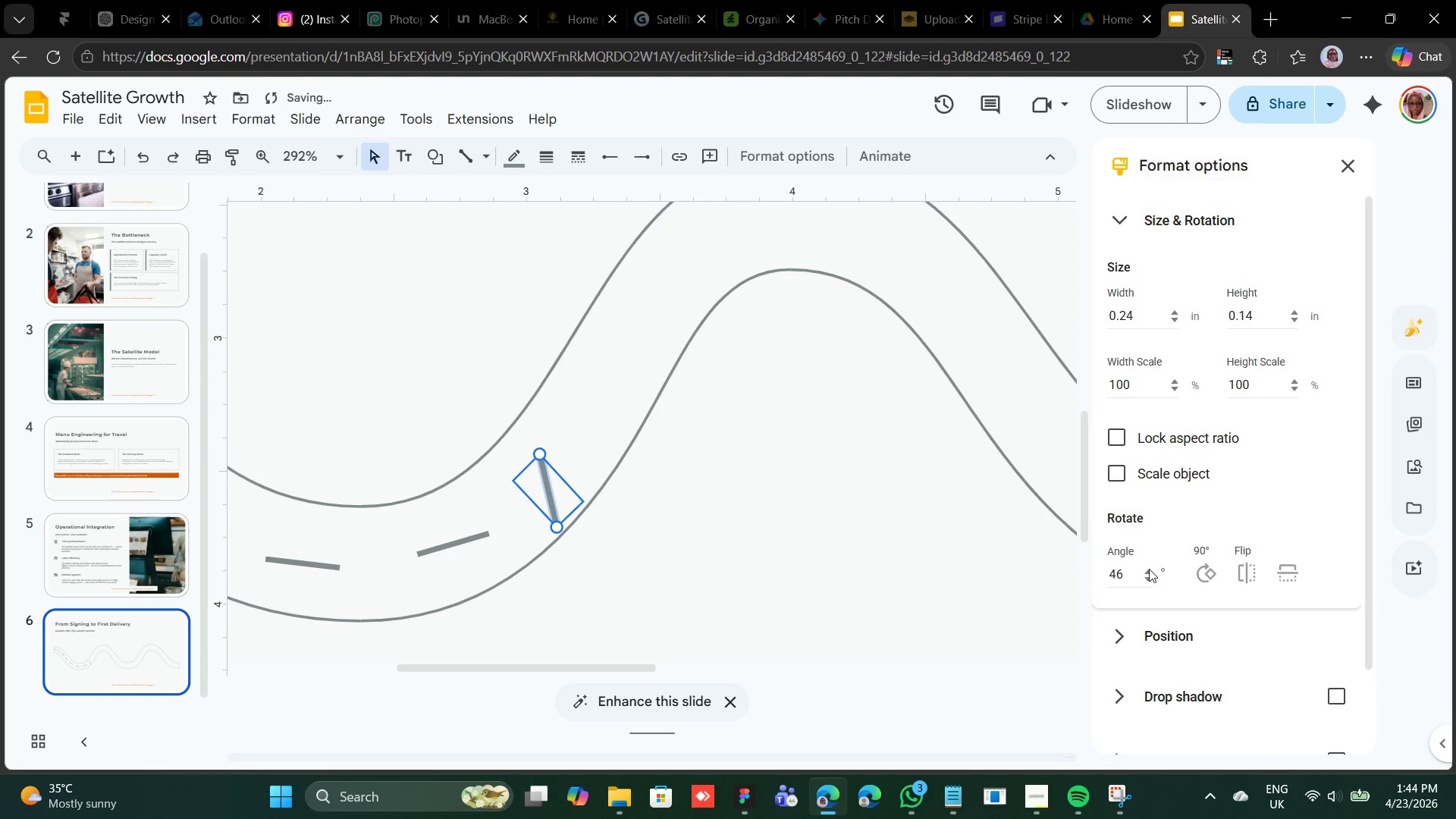 
triple_click([1149, 569])
 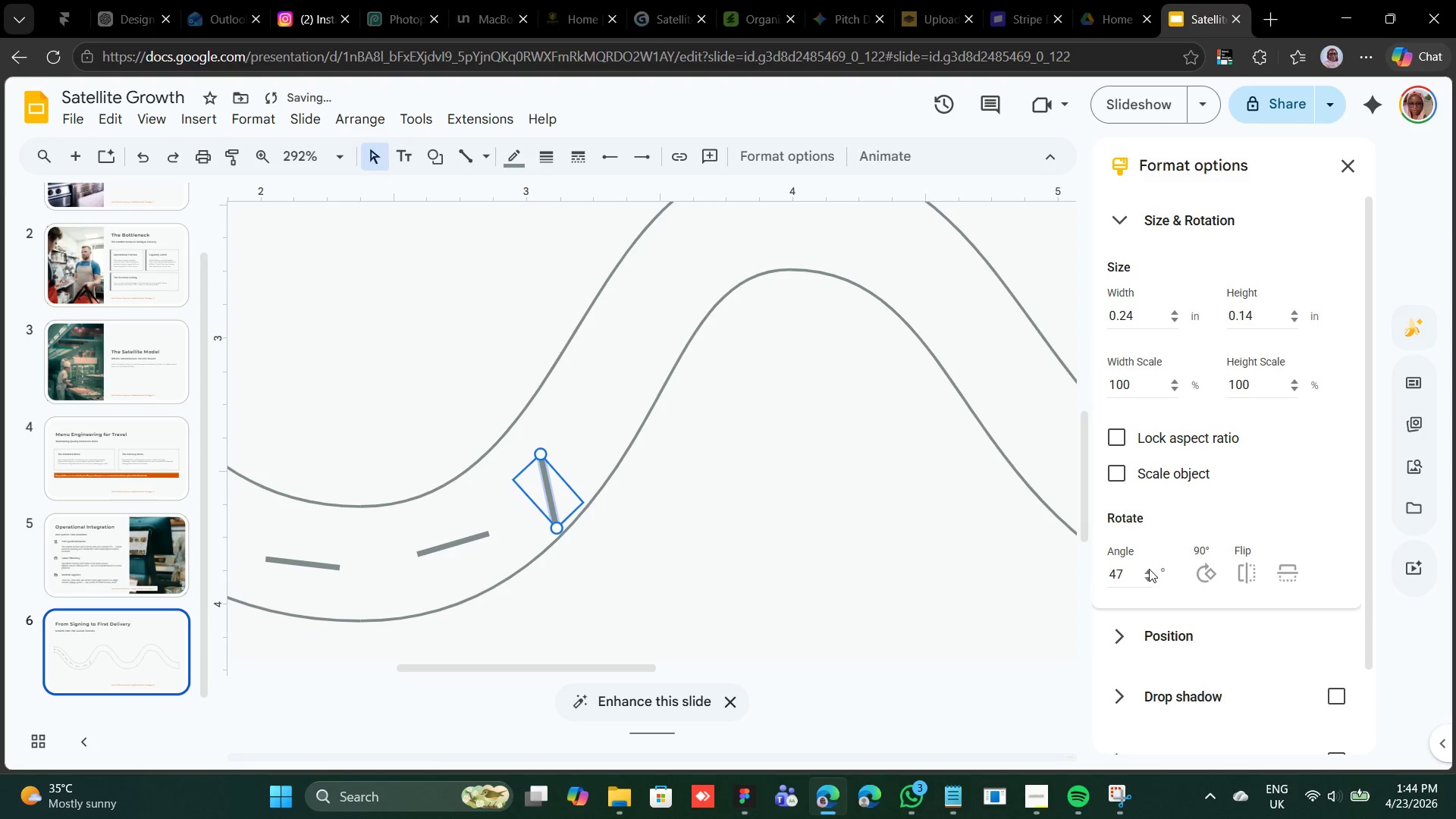 
triple_click([1149, 569])
 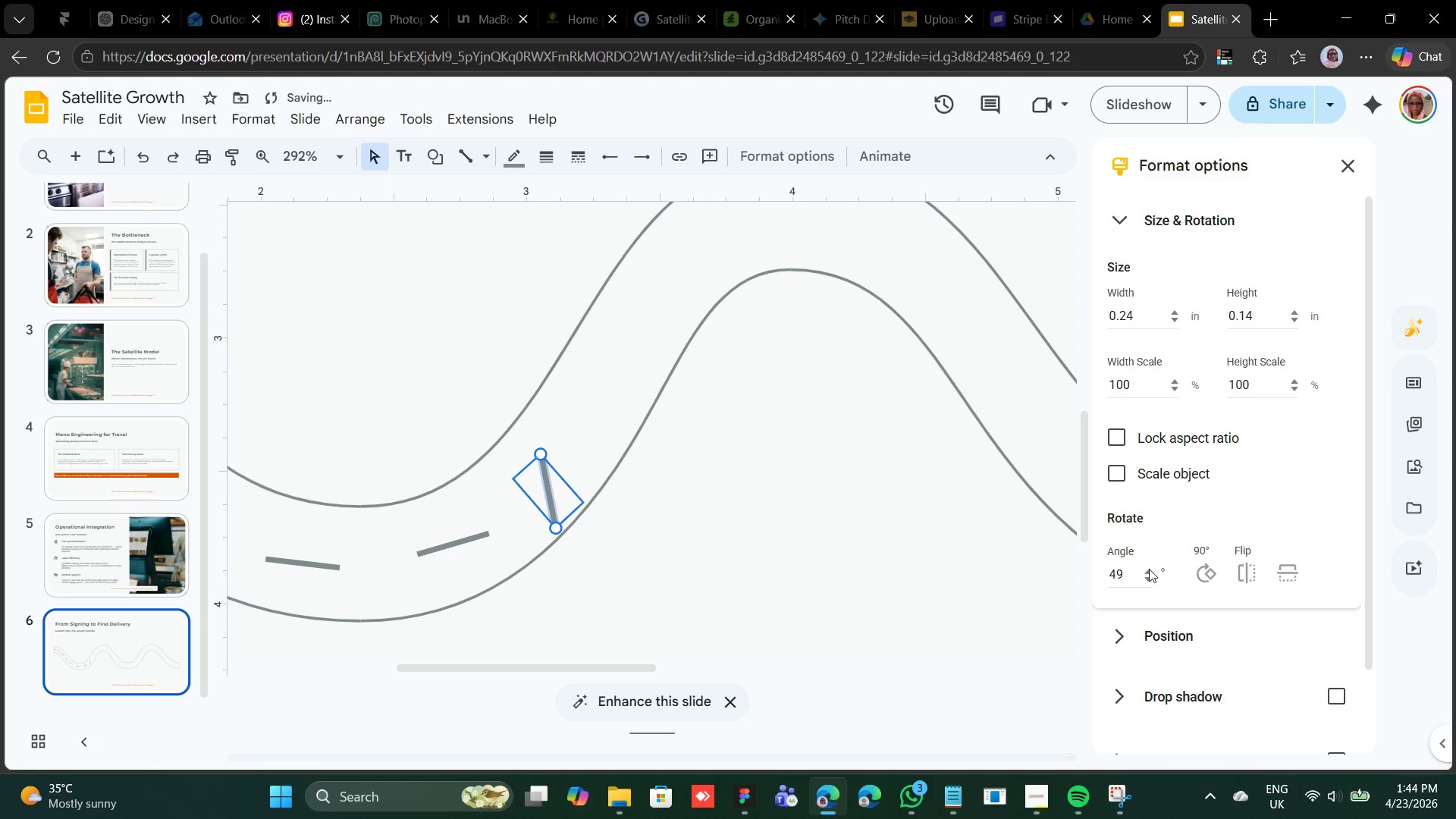 
triple_click([1149, 569])
 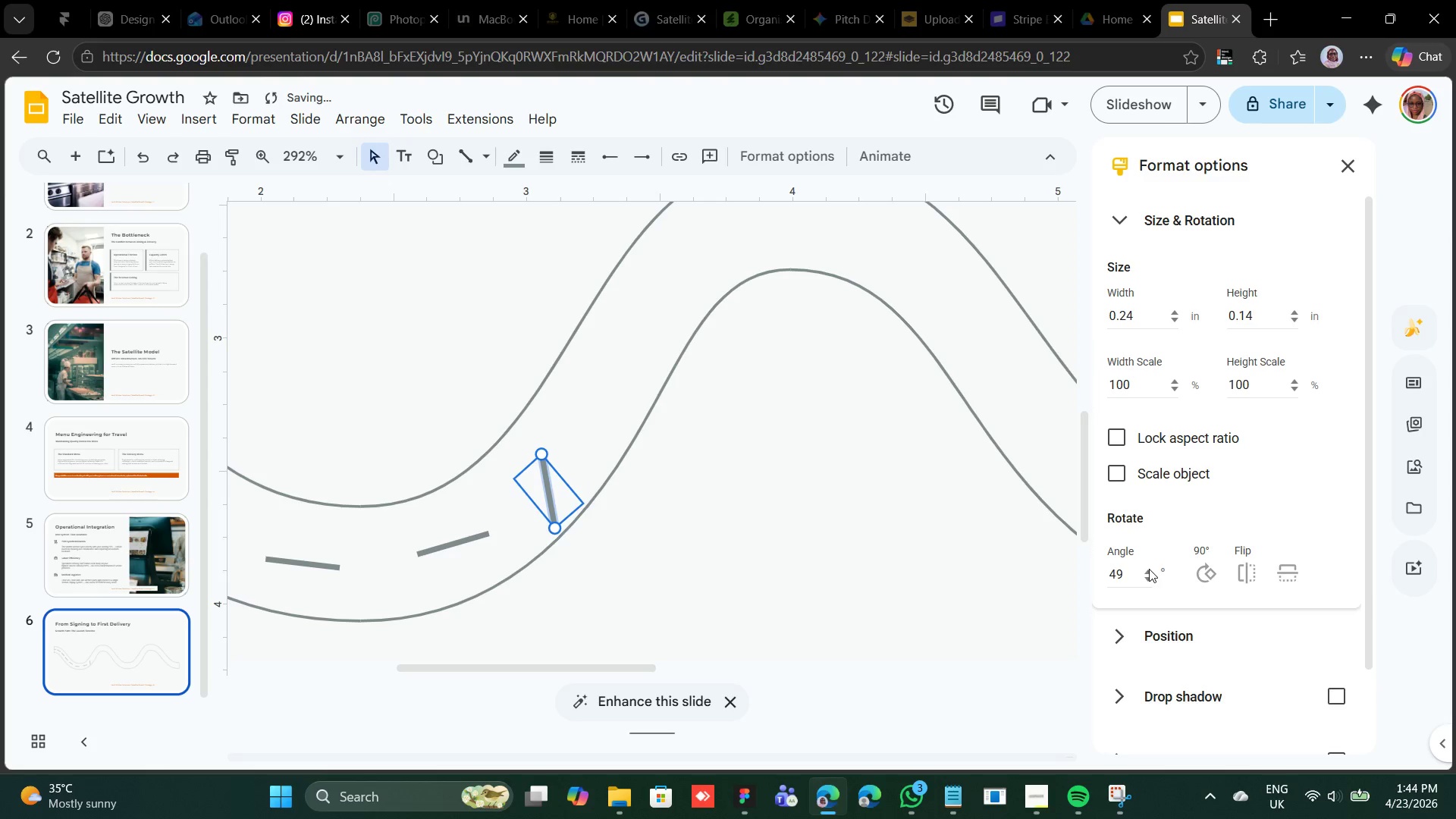 
triple_click([1149, 569])
 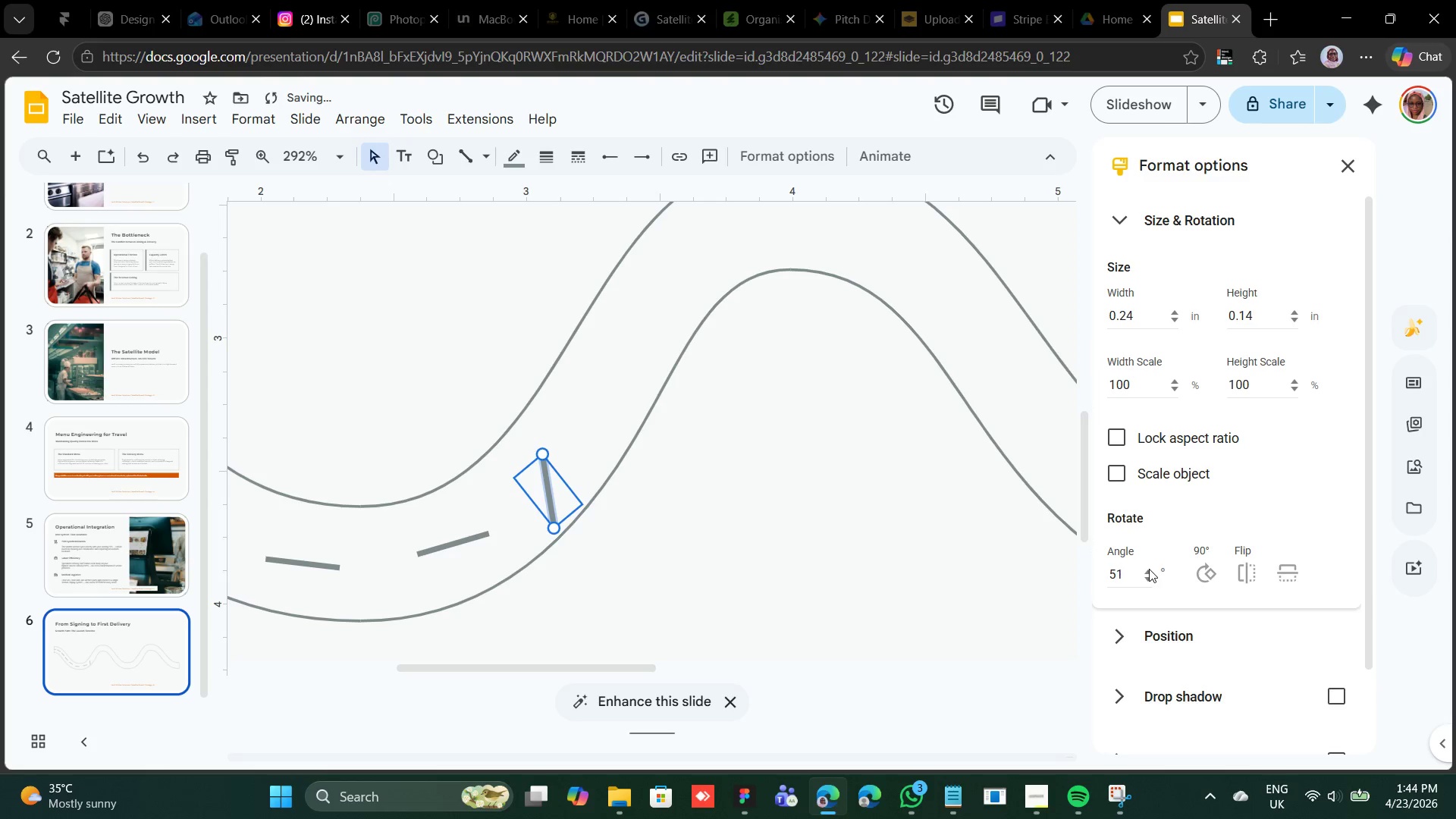 
triple_click([1149, 569])
 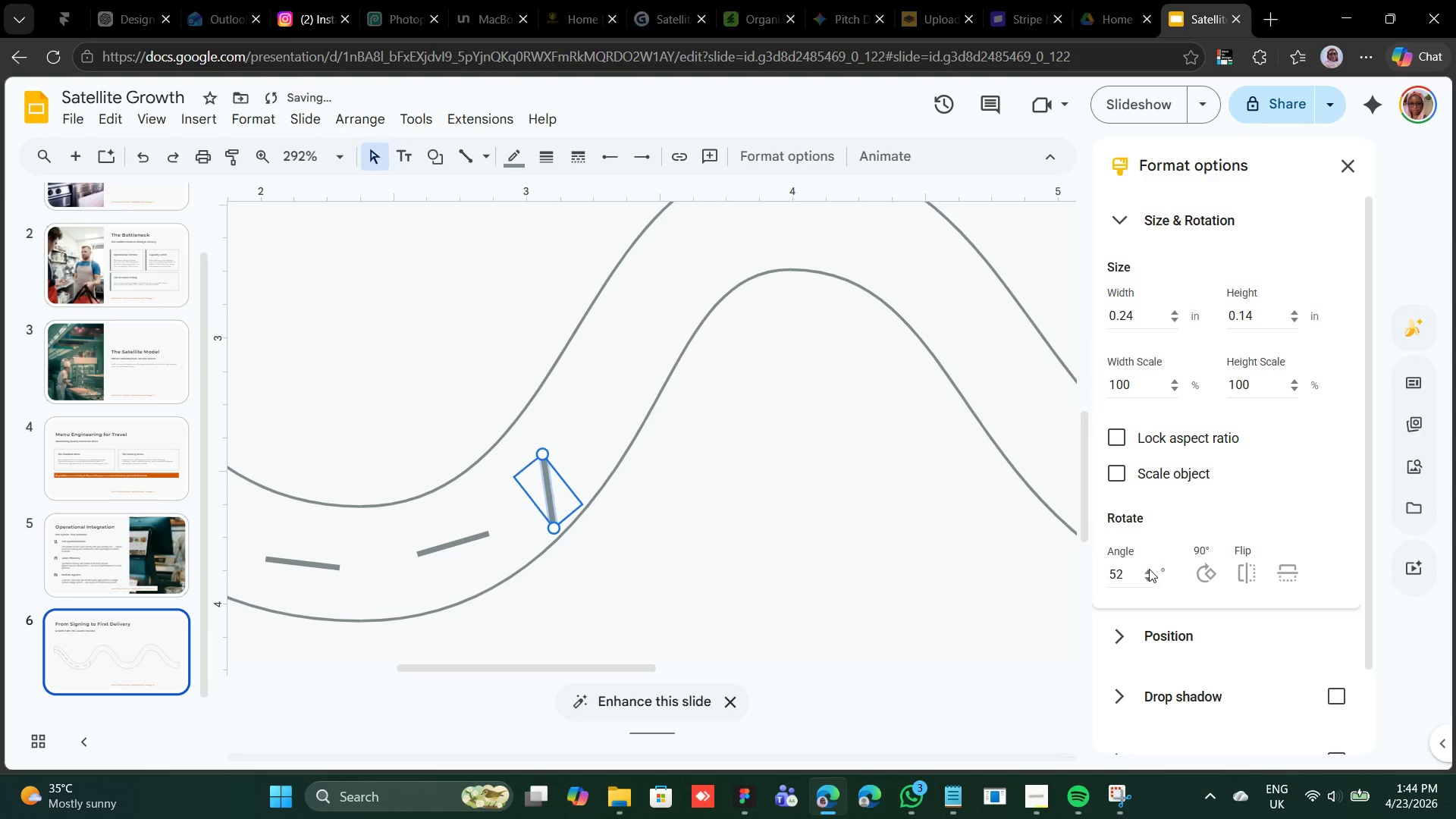 
triple_click([1149, 569])
 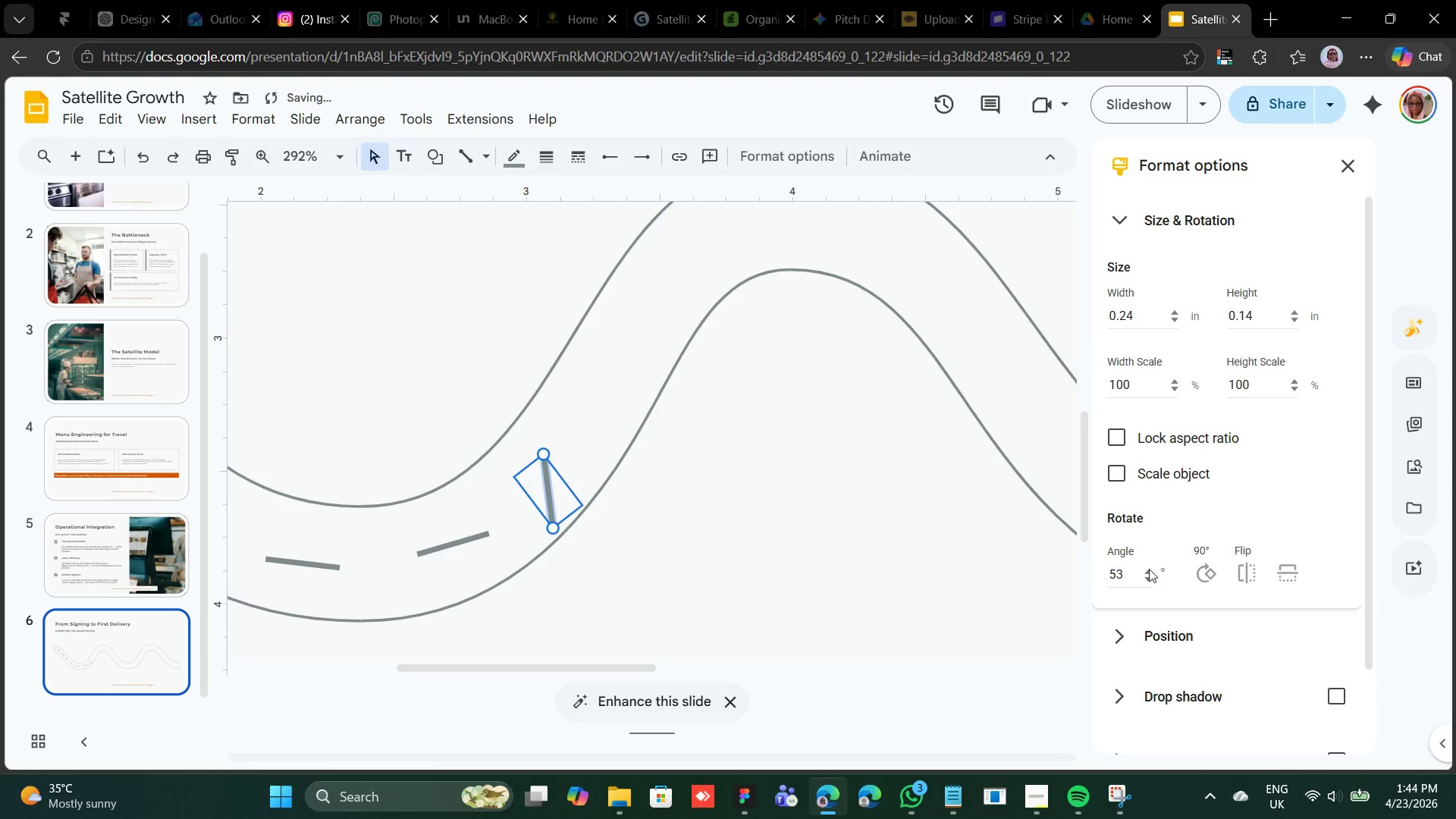 
triple_click([1149, 569])
 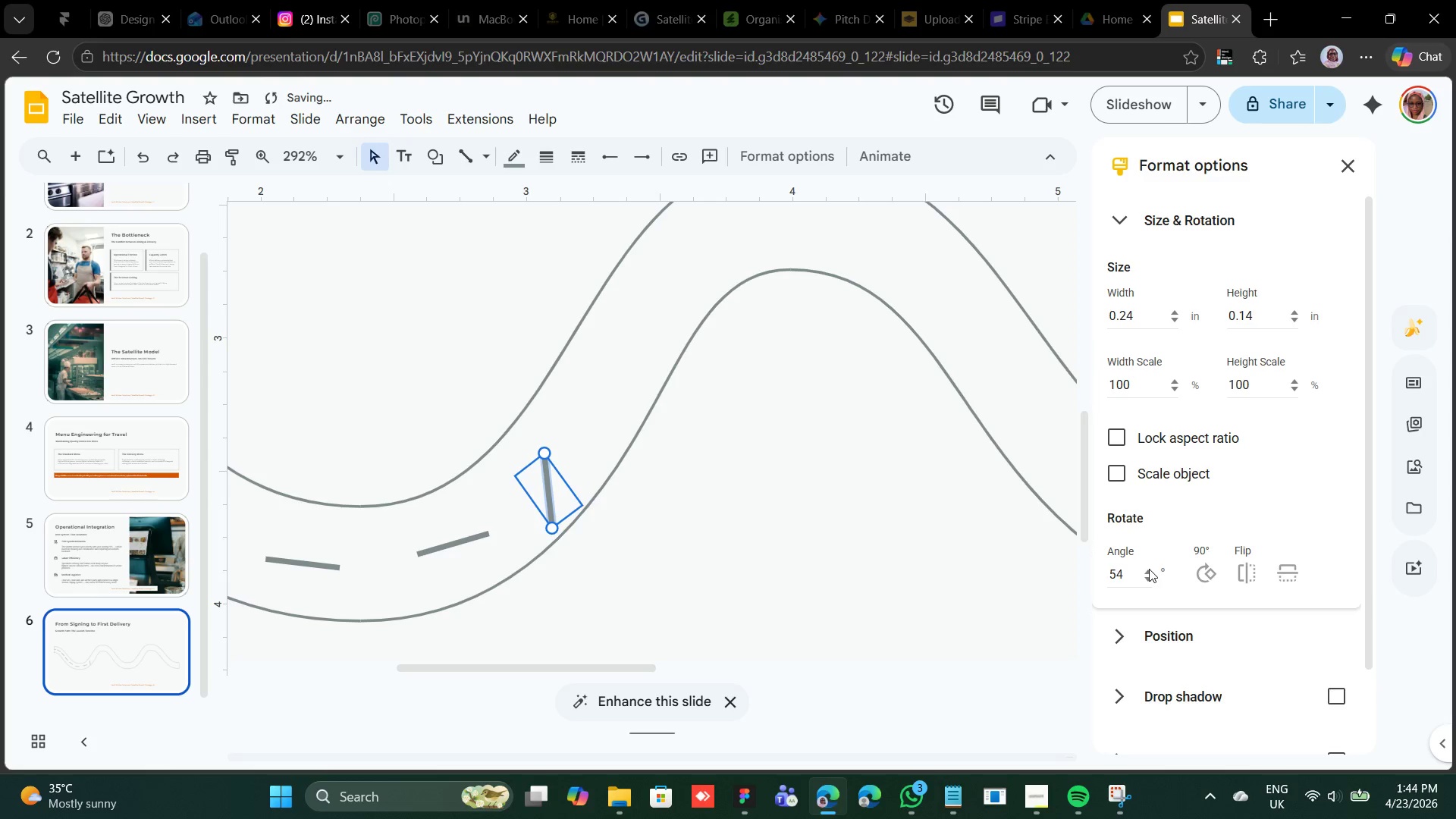 
triple_click([1149, 569])
 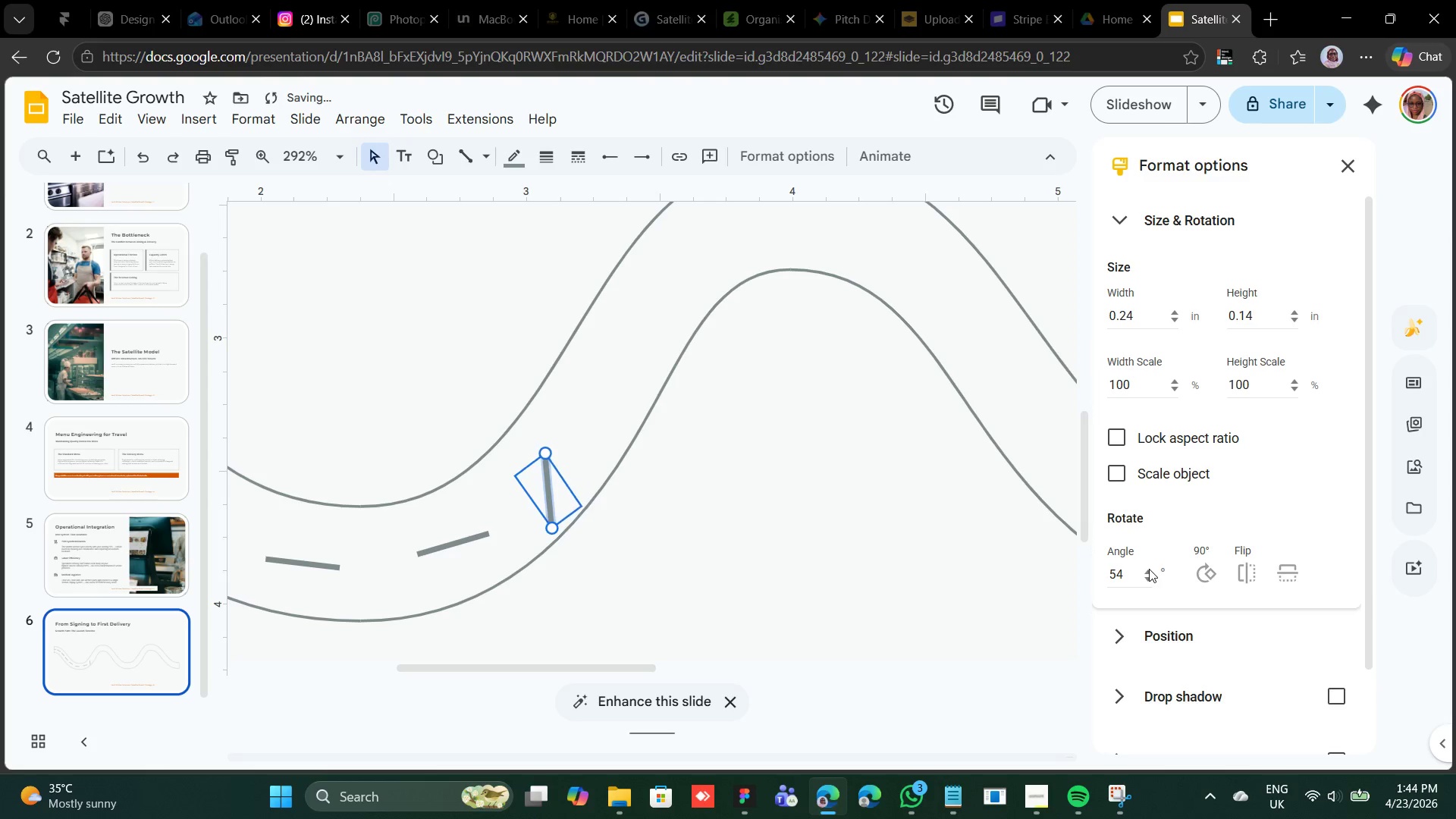 
triple_click([1149, 569])
 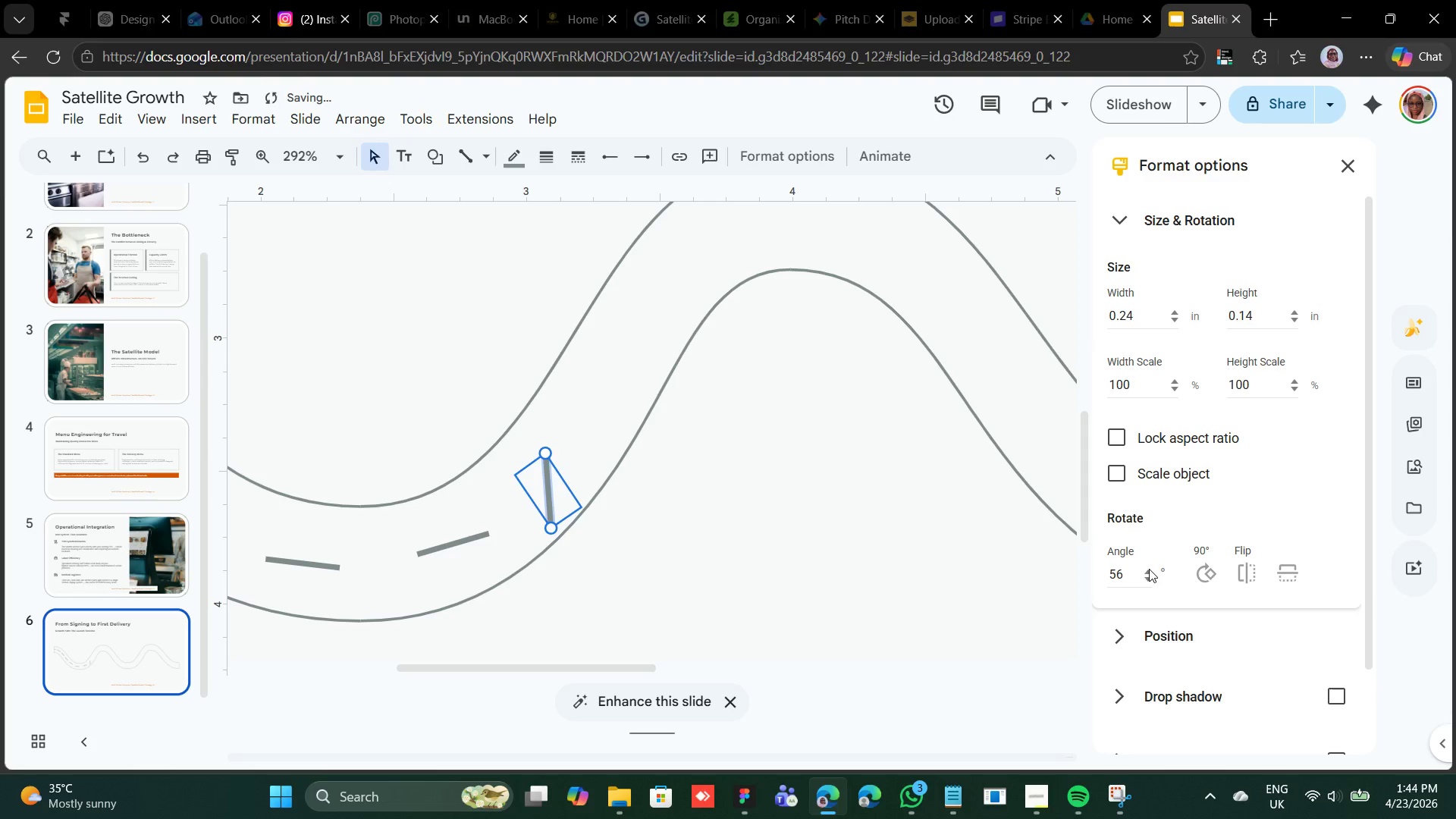 
triple_click([1149, 569])
 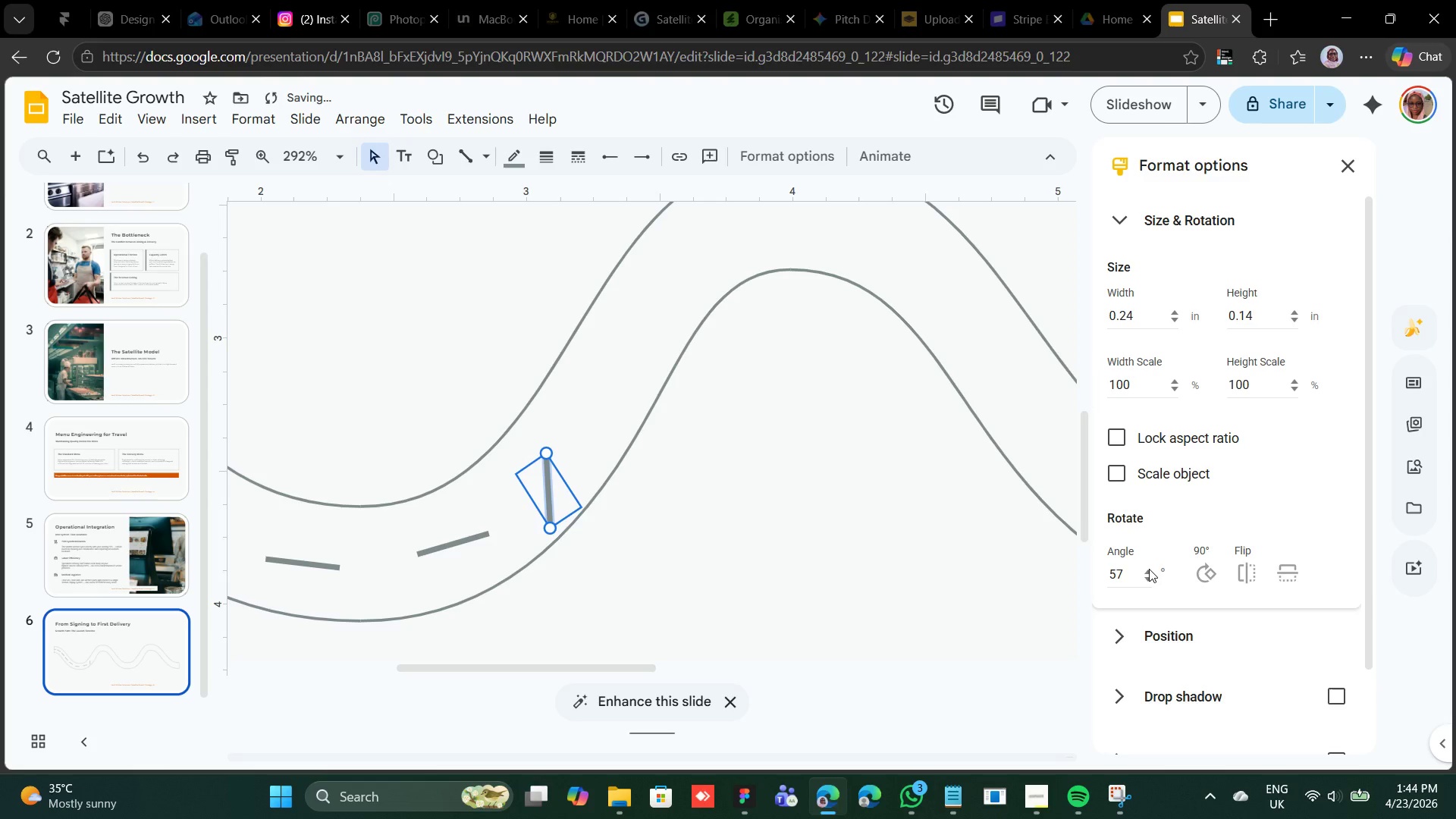 
triple_click([1149, 569])
 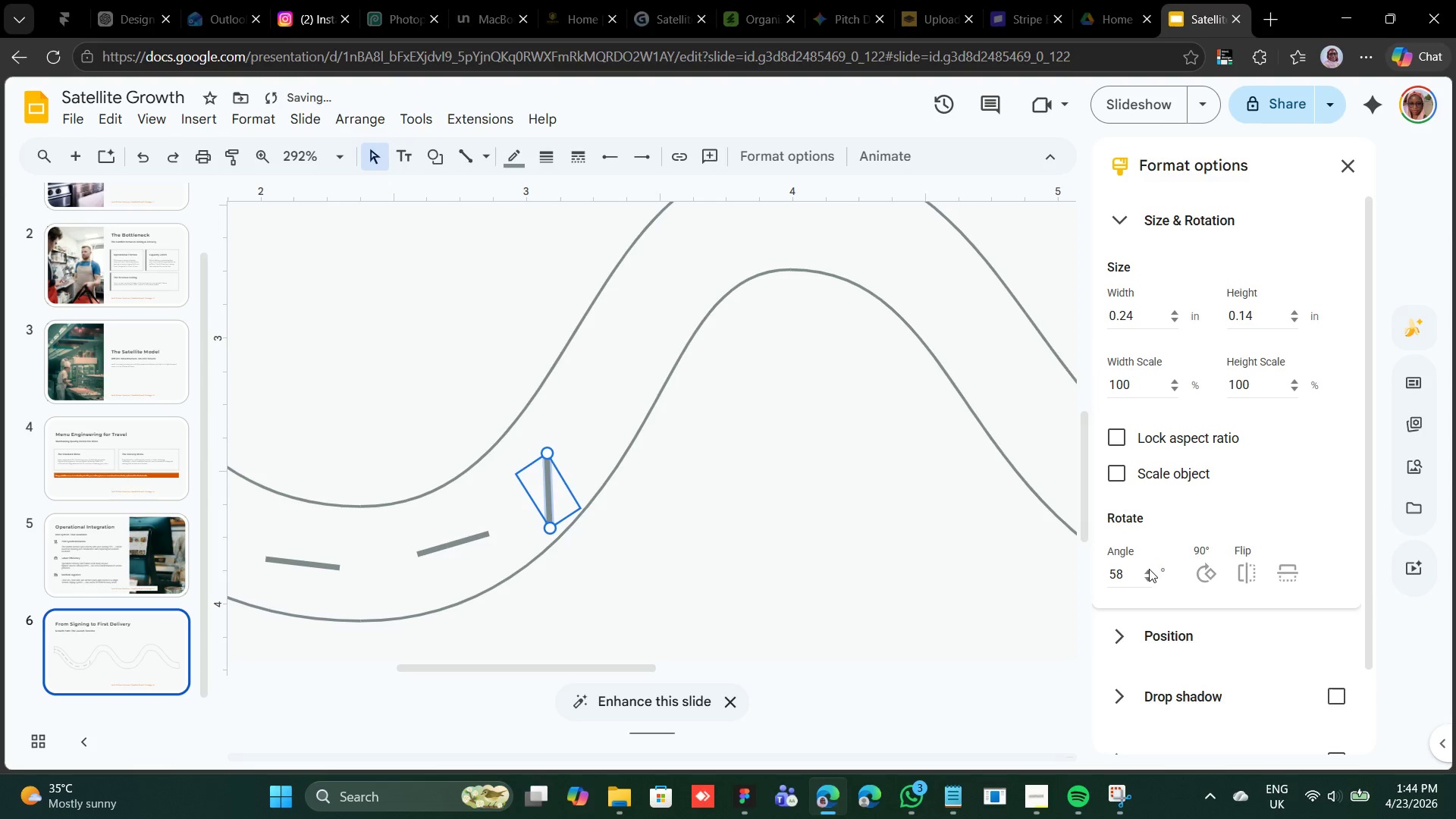 
triple_click([1149, 569])
 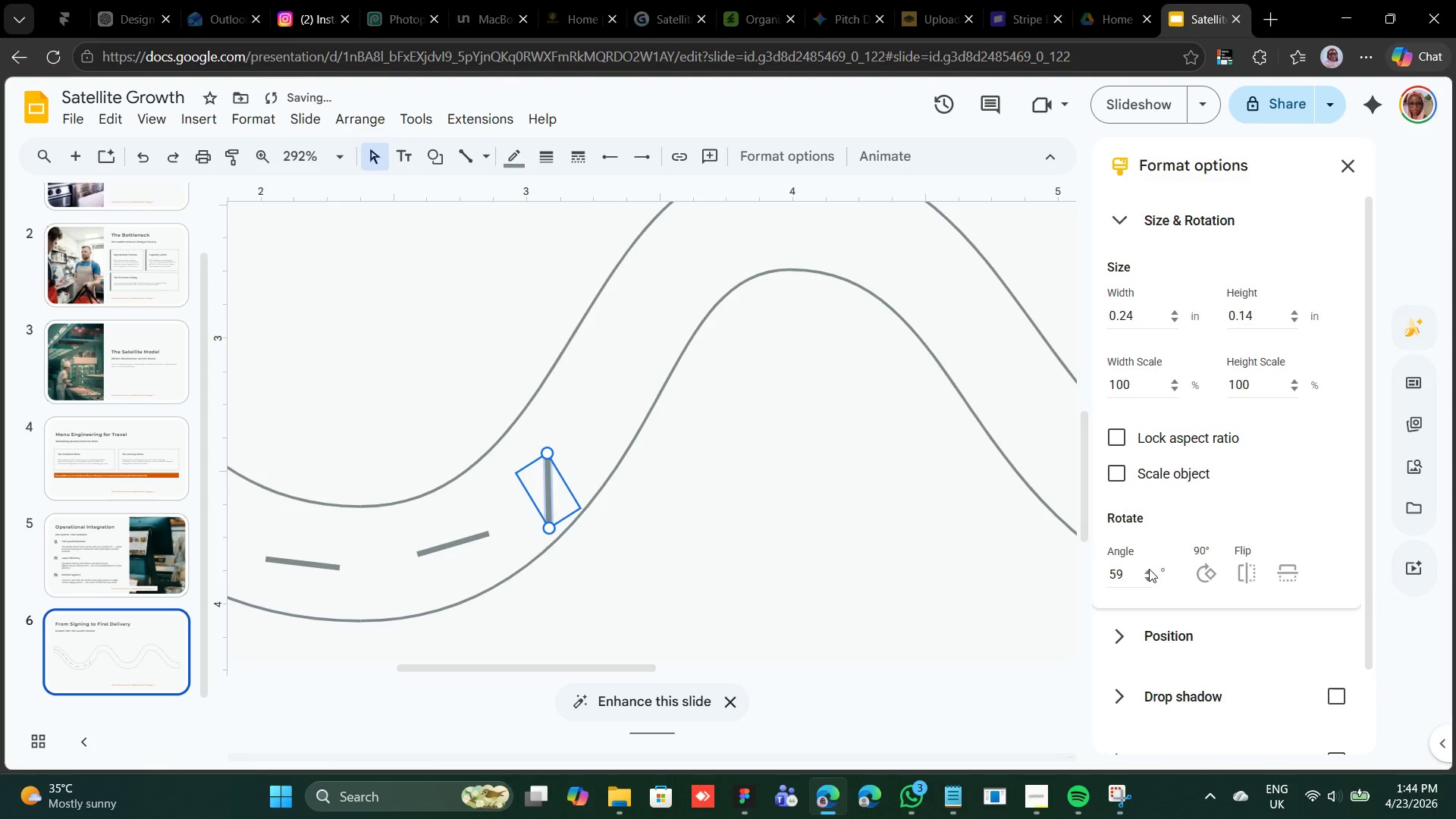 
triple_click([1149, 569])
 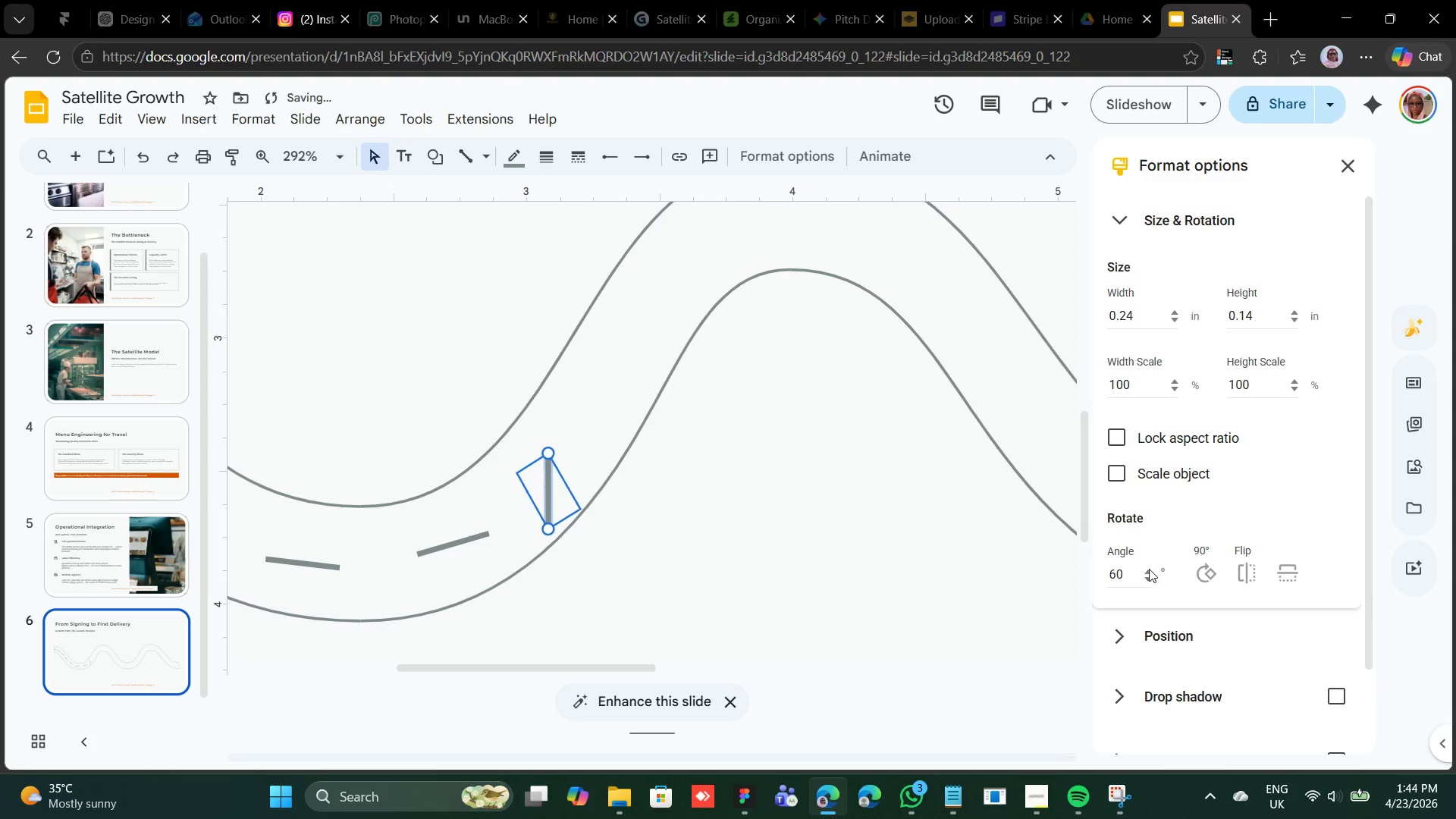 
triple_click([1149, 569])
 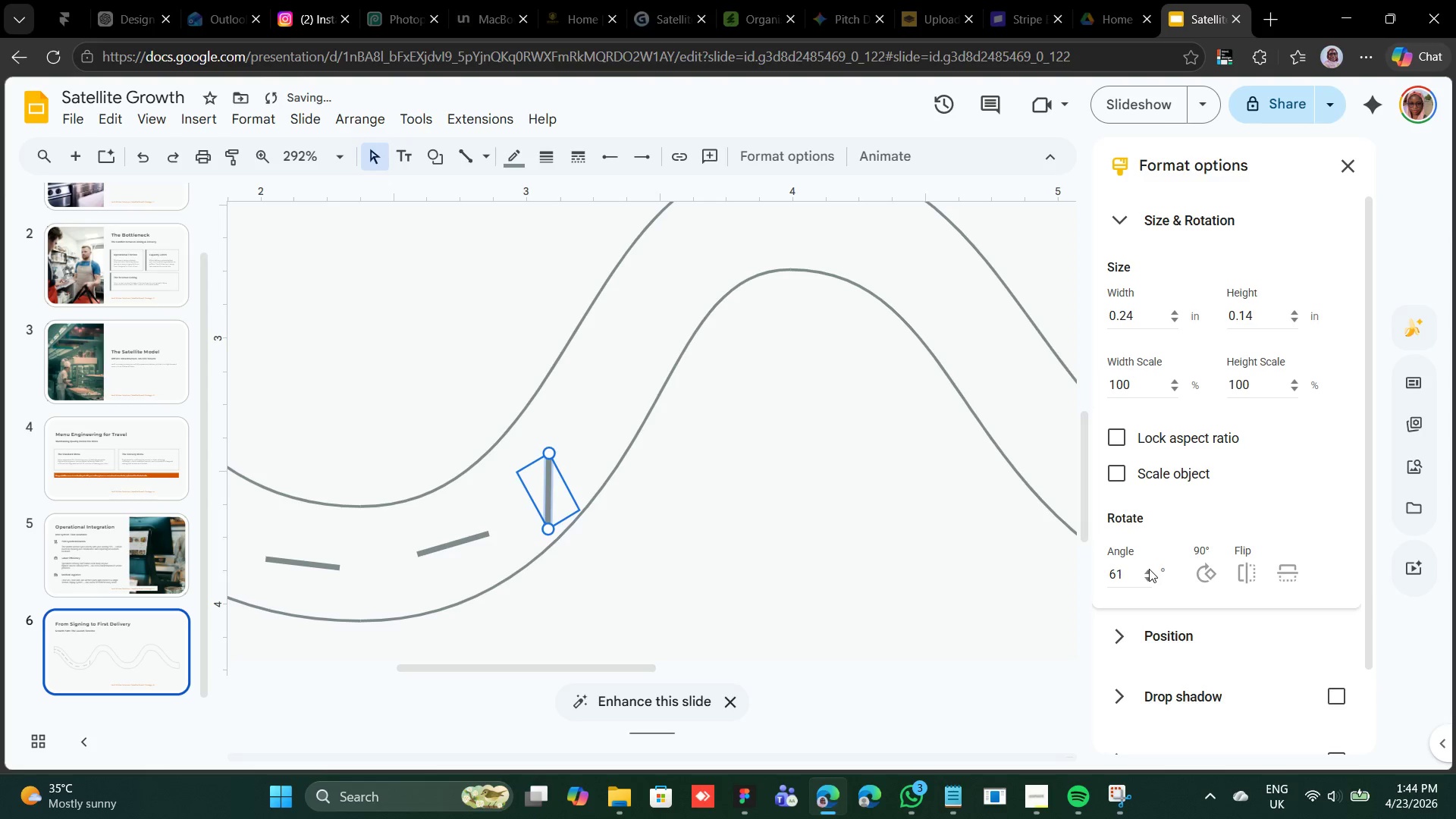 
triple_click([1149, 569])
 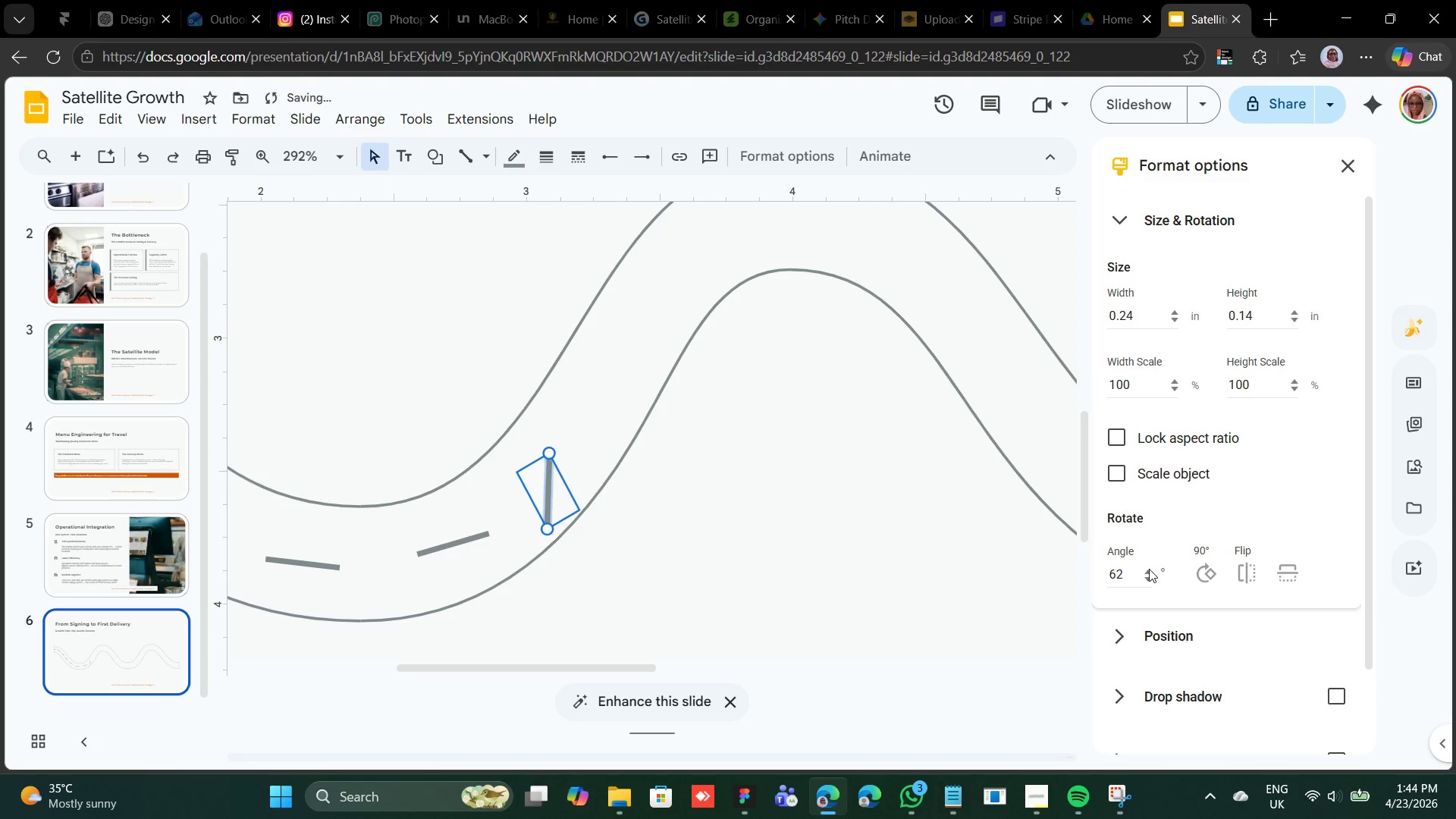 
triple_click([1149, 569])
 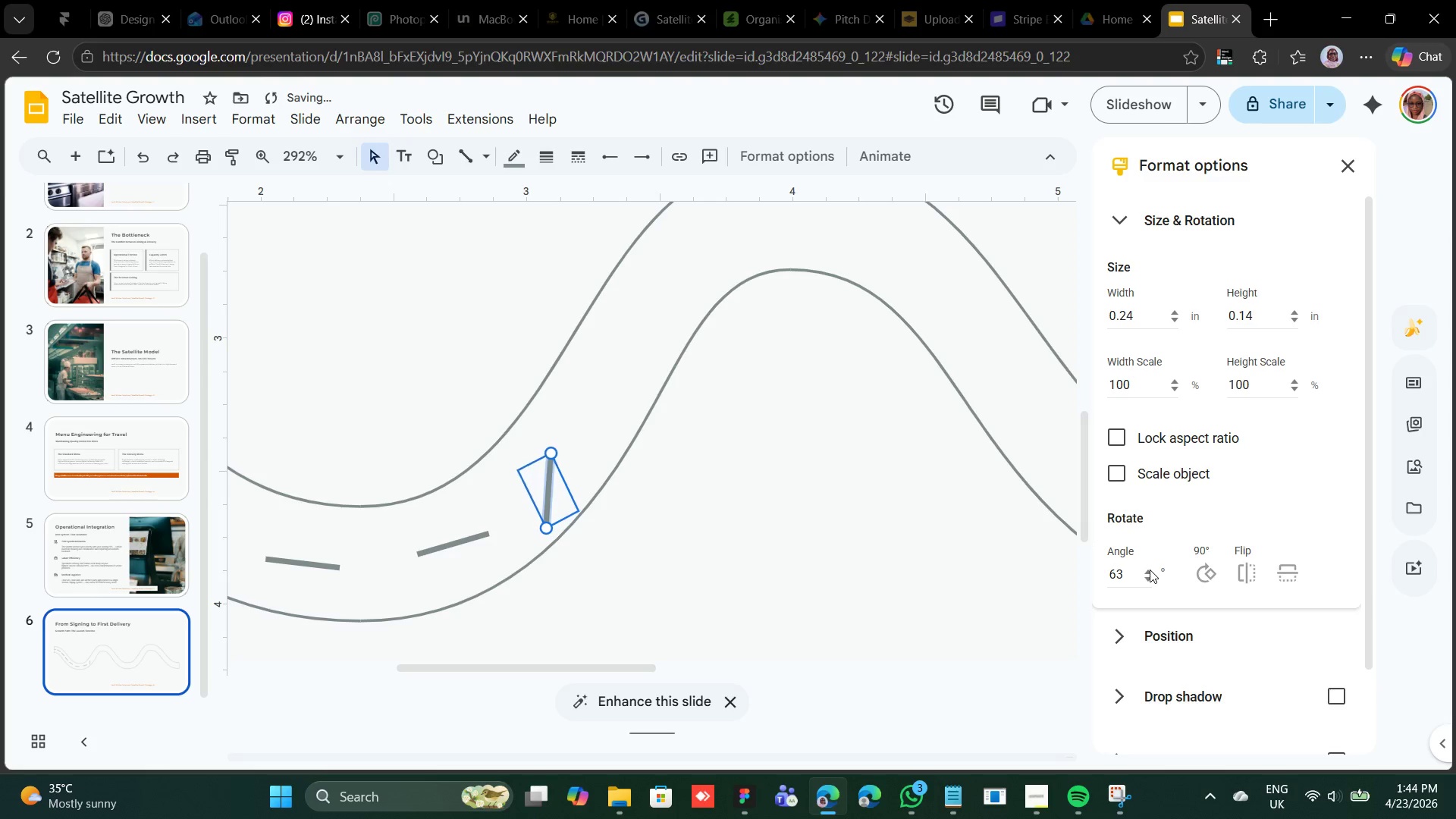 
triple_click([1150, 570])
 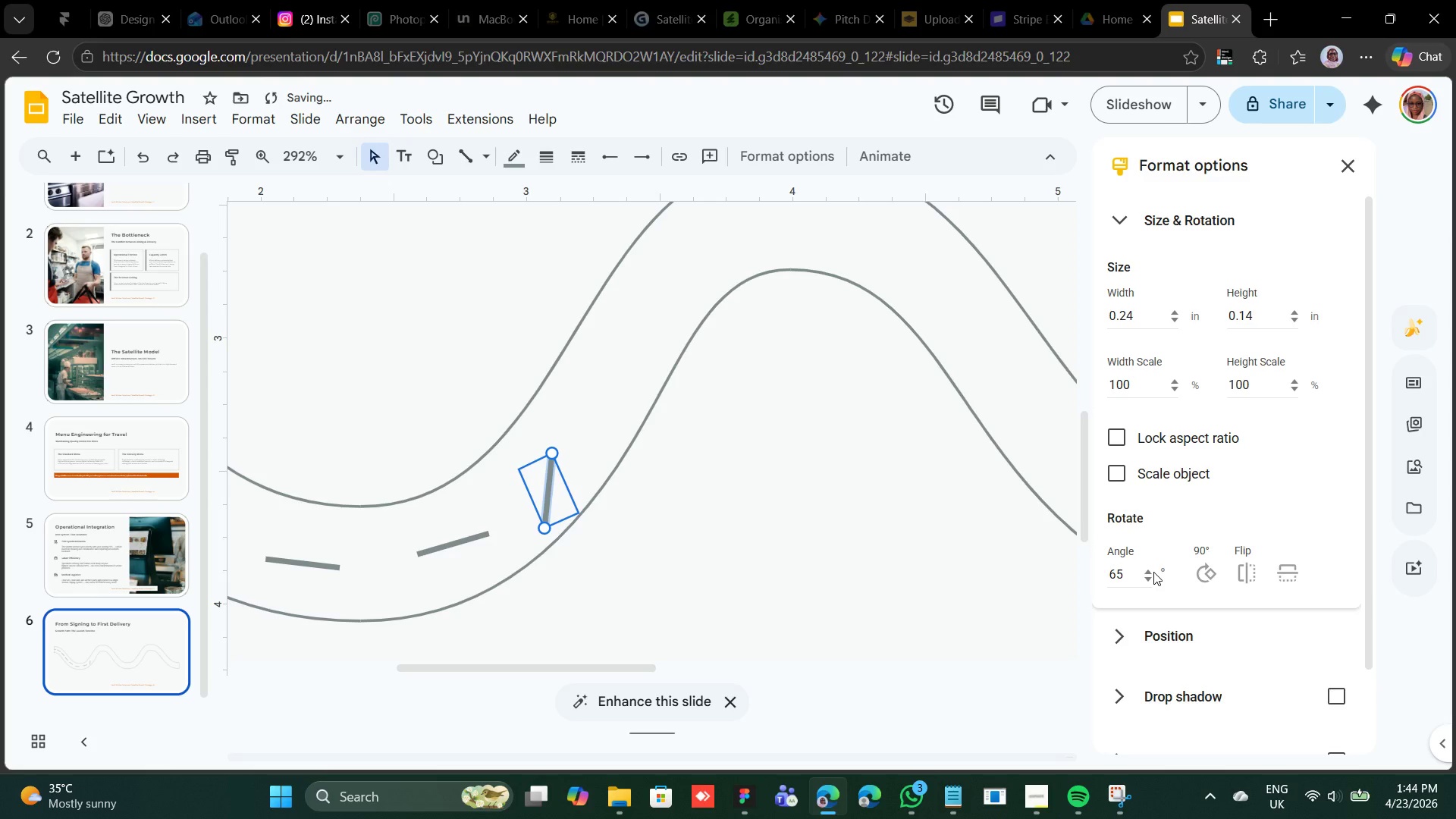 
triple_click([1153, 572])
 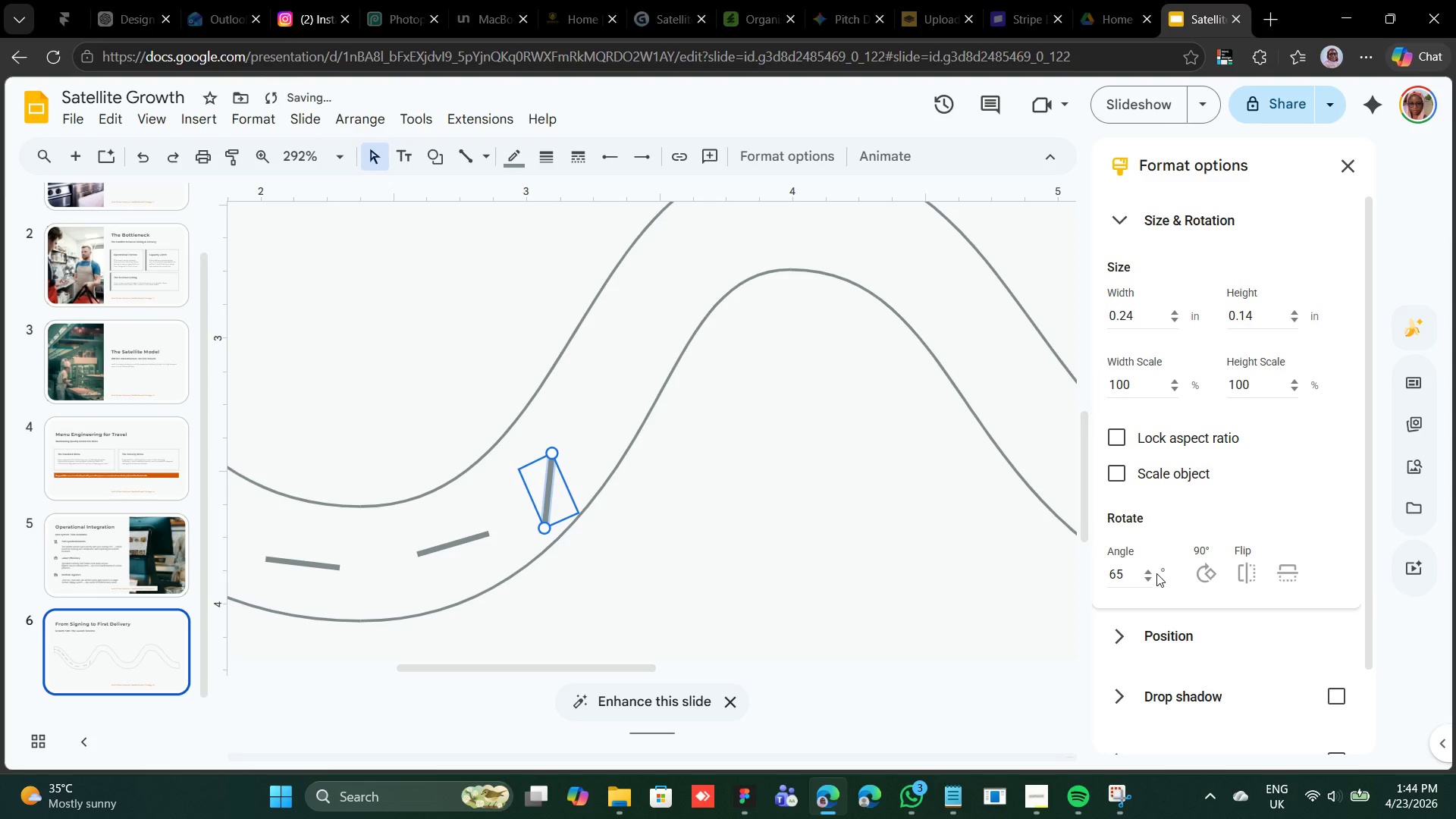 
triple_click([1156, 573])
 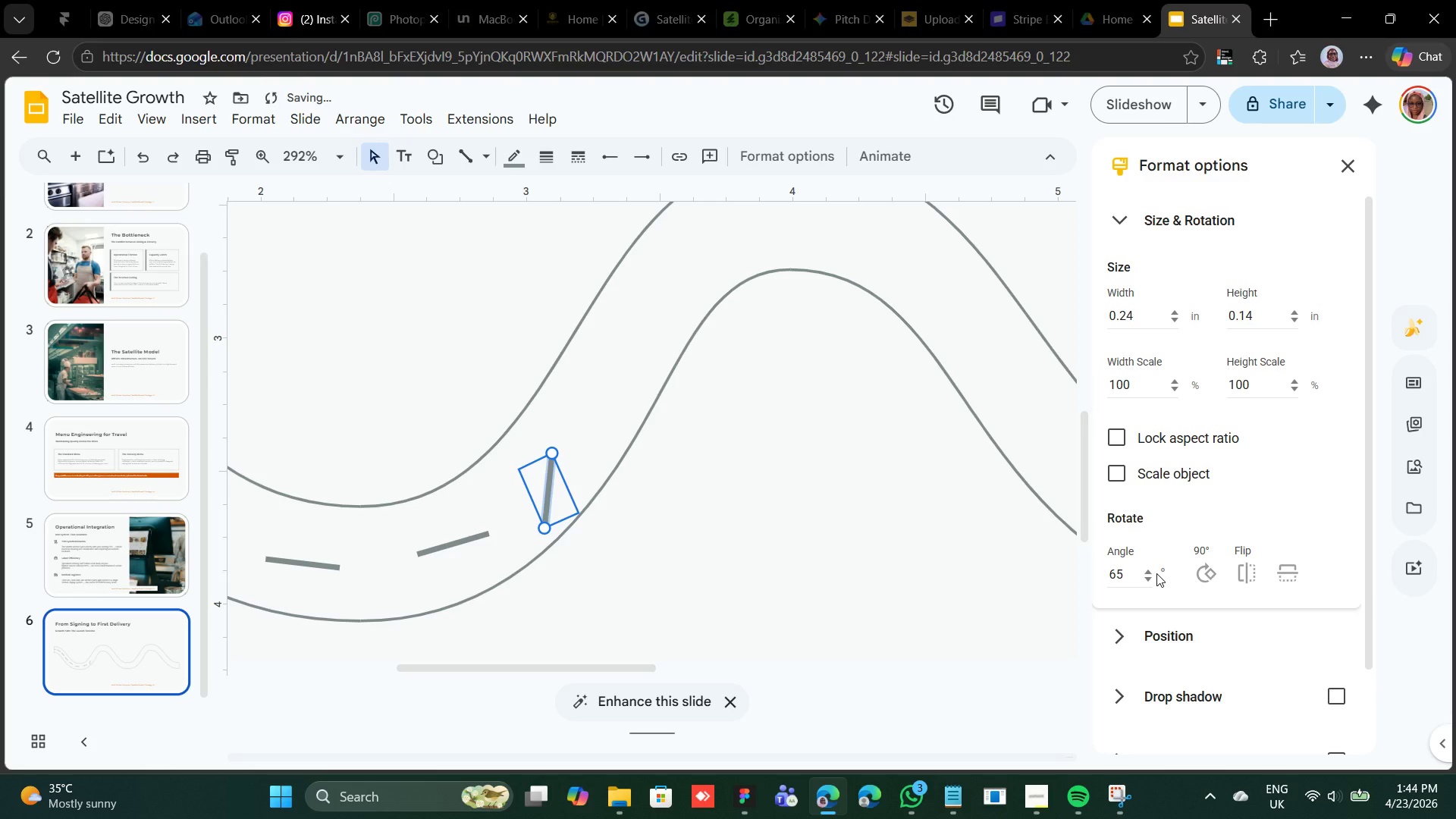 
triple_click([1156, 573])
 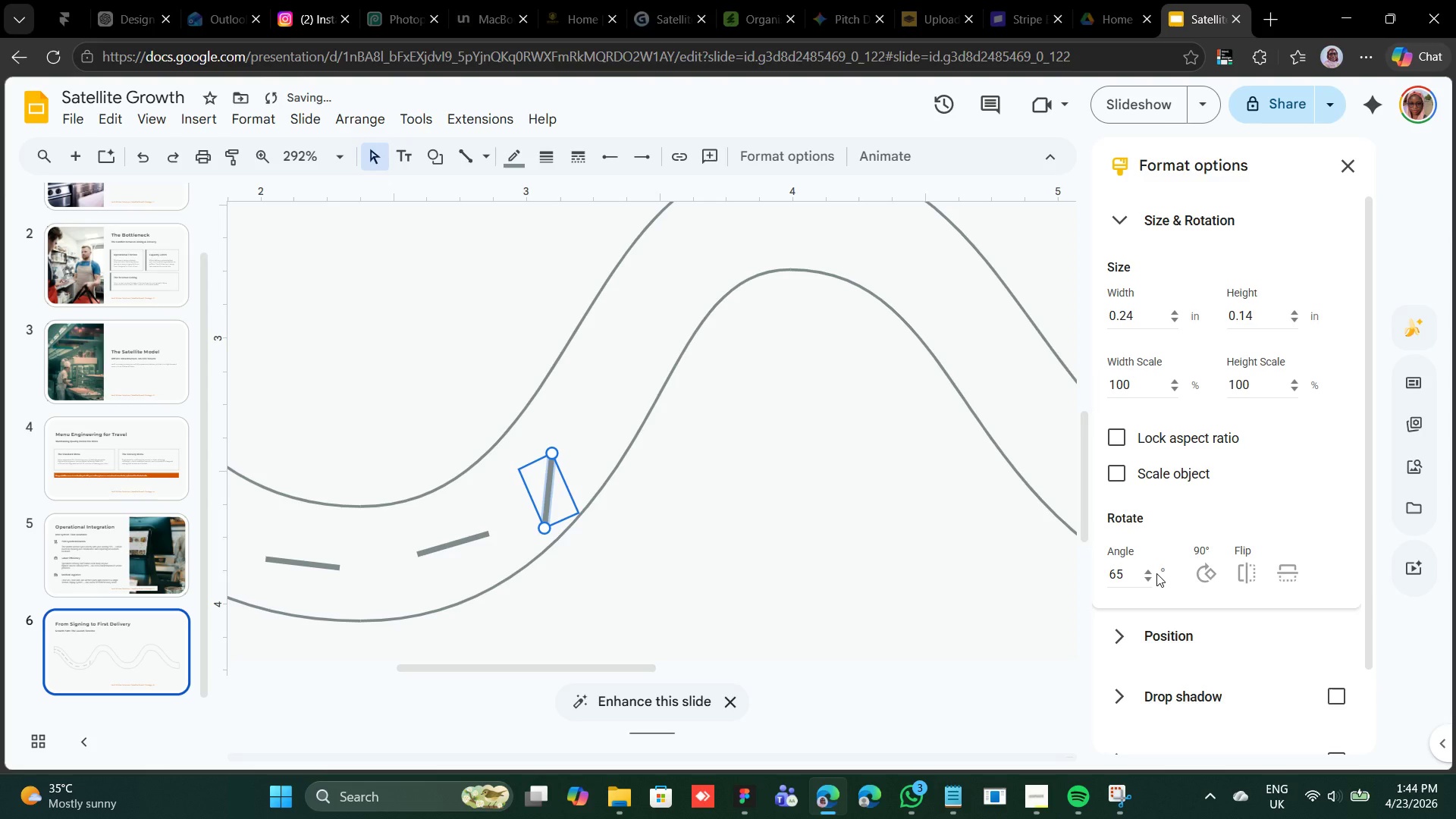 
triple_click([1156, 573])
 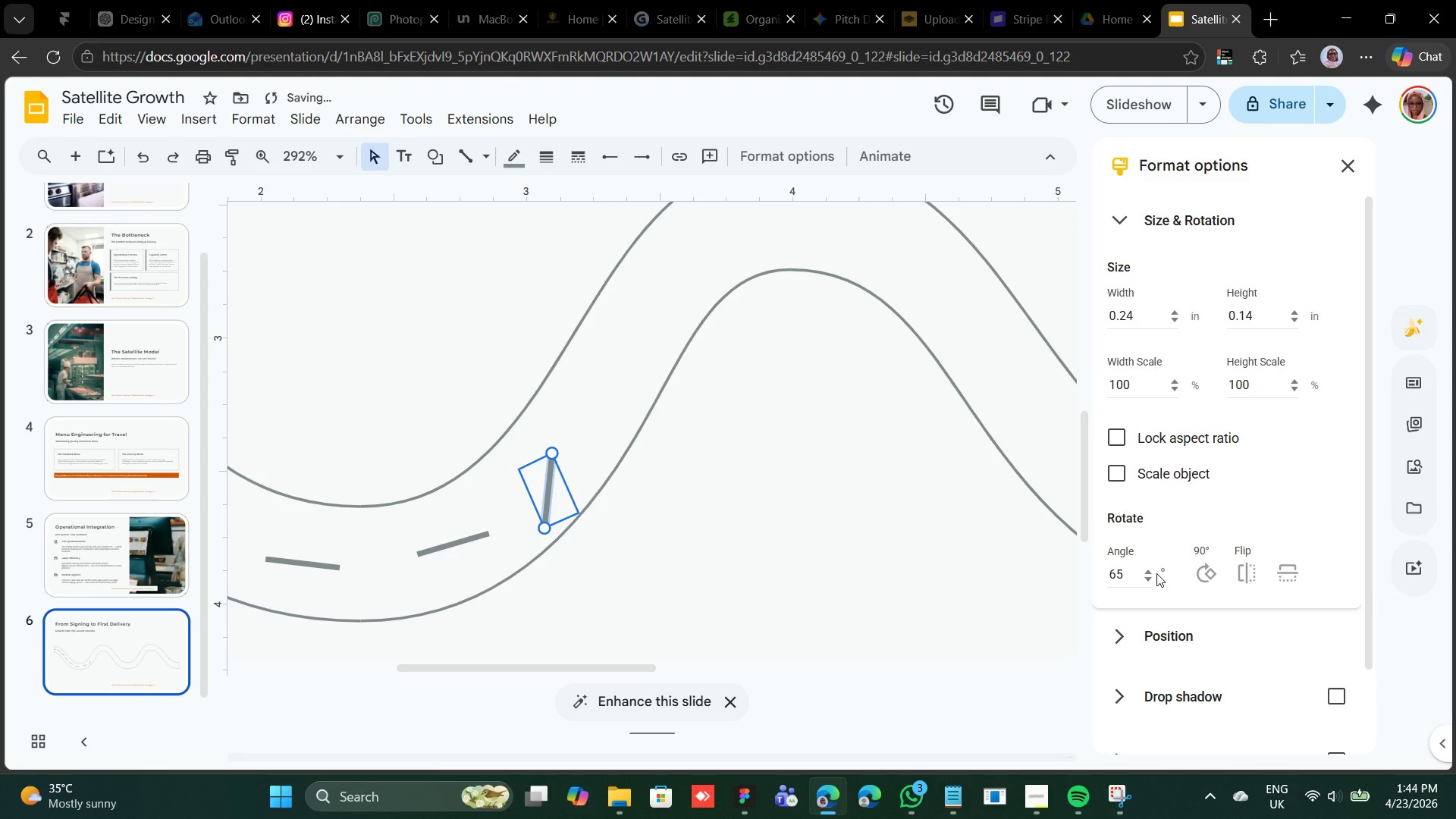 
triple_click([1156, 573])
 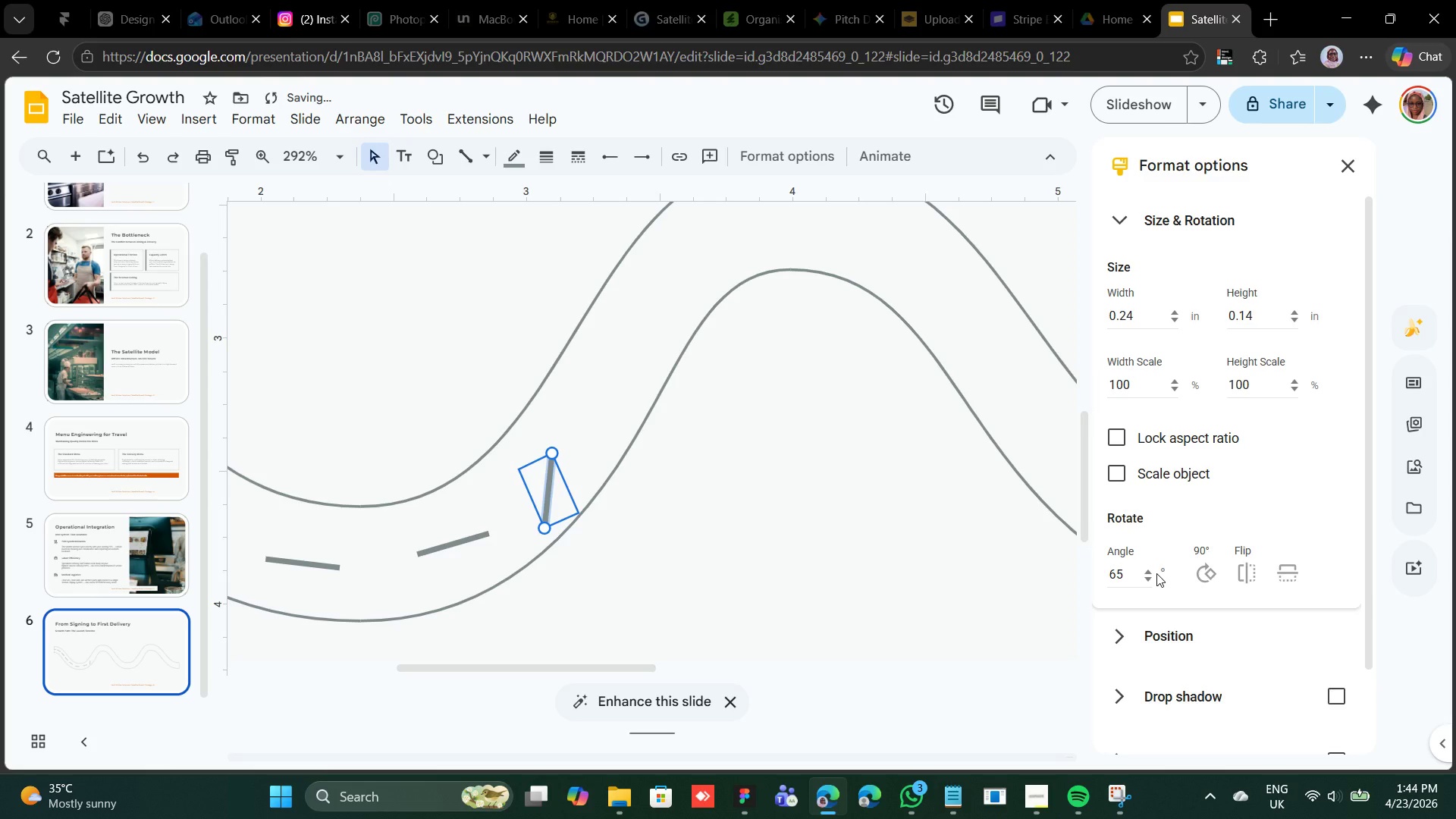 
triple_click([1156, 573])
 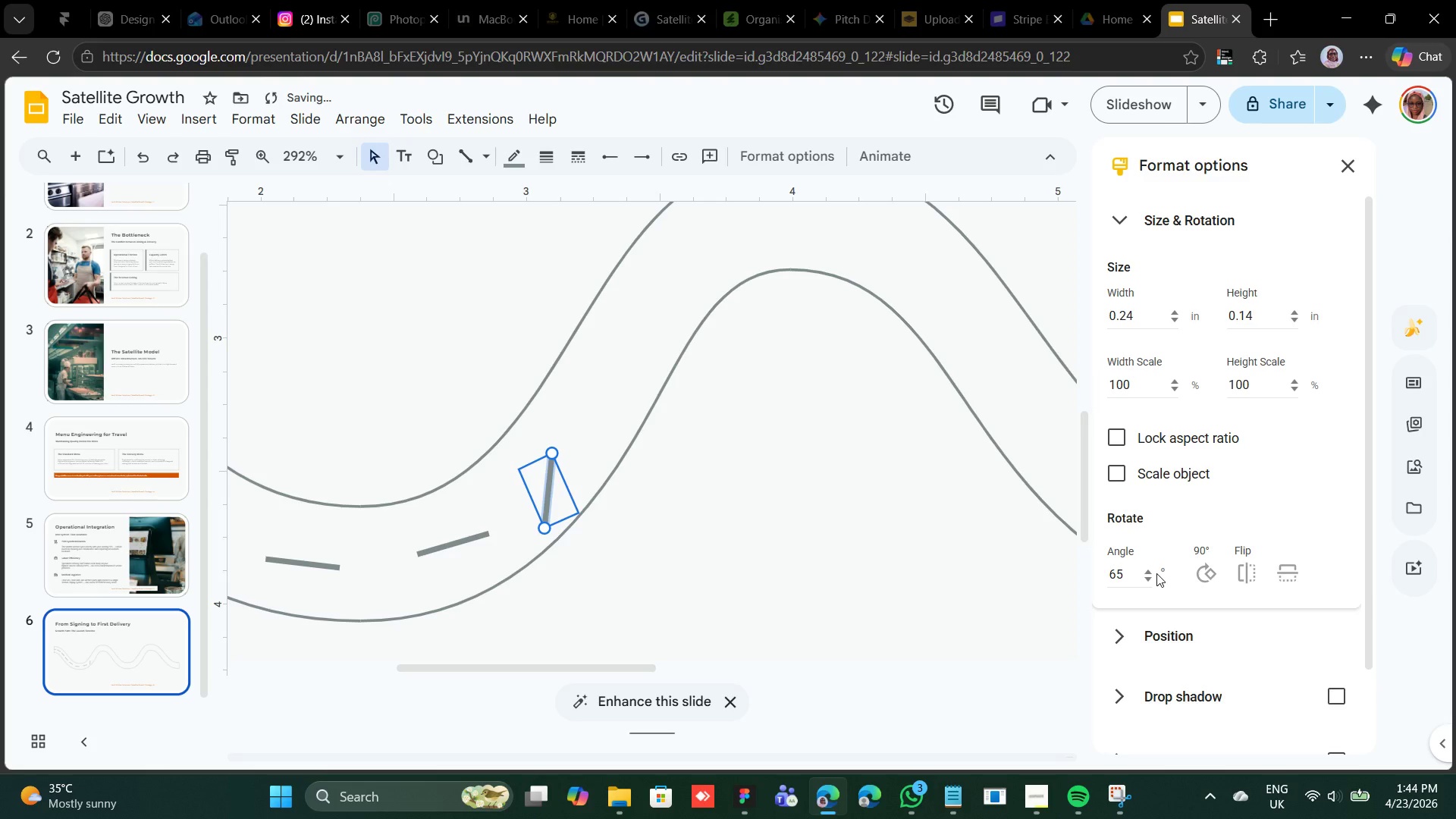 
triple_click([1156, 573])
 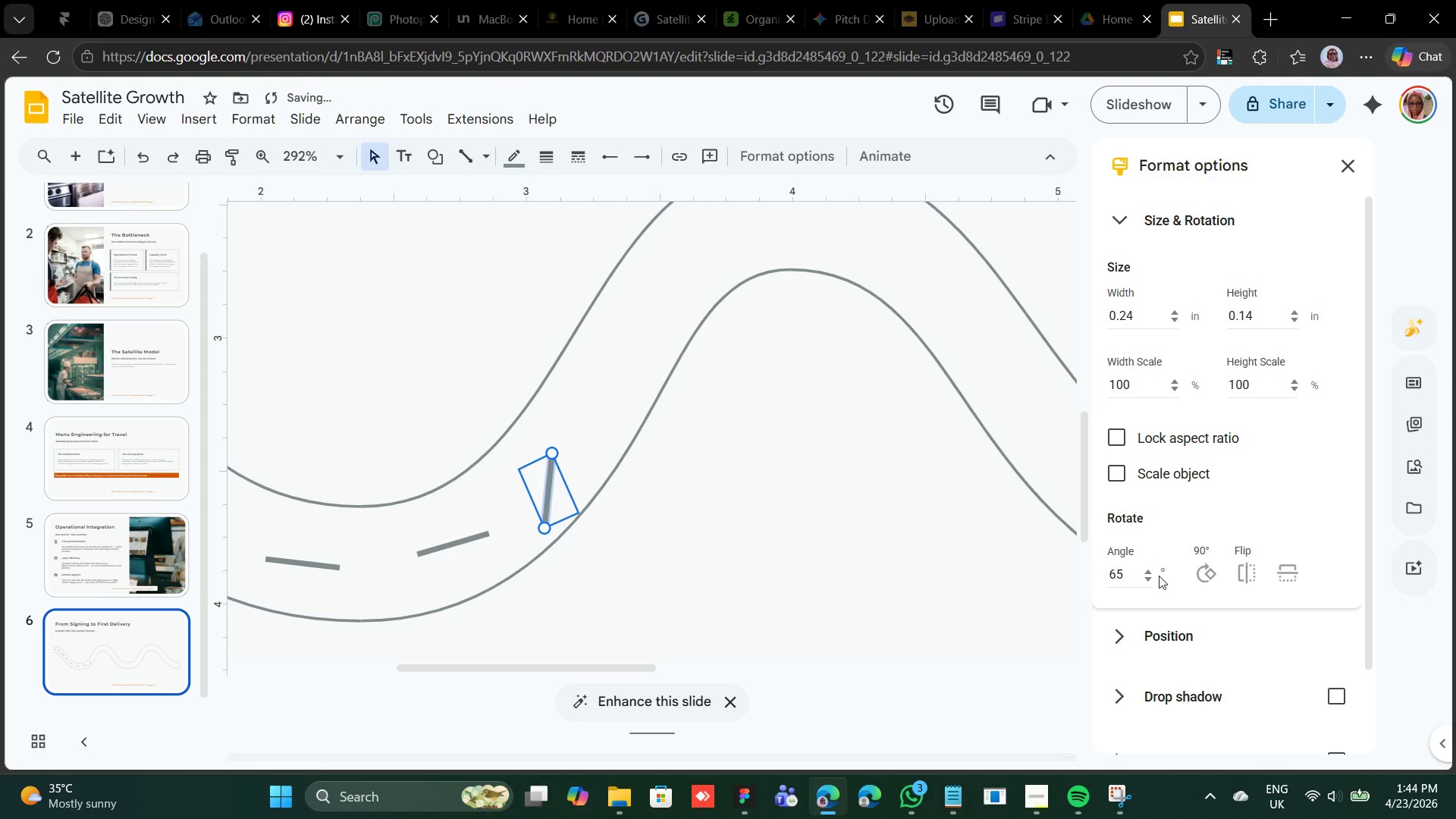 
triple_click([1159, 576])
 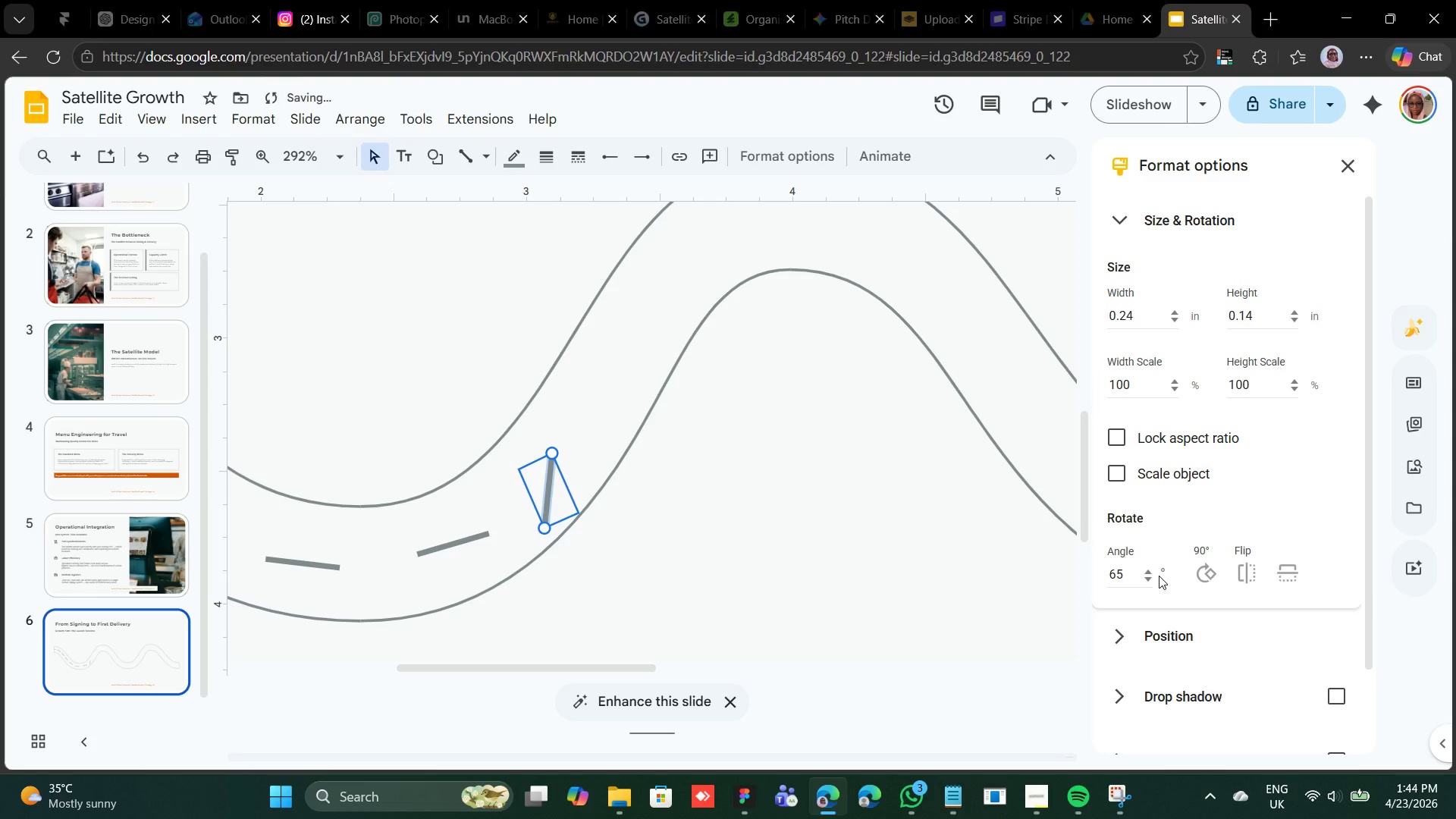 
triple_click([1159, 576])
 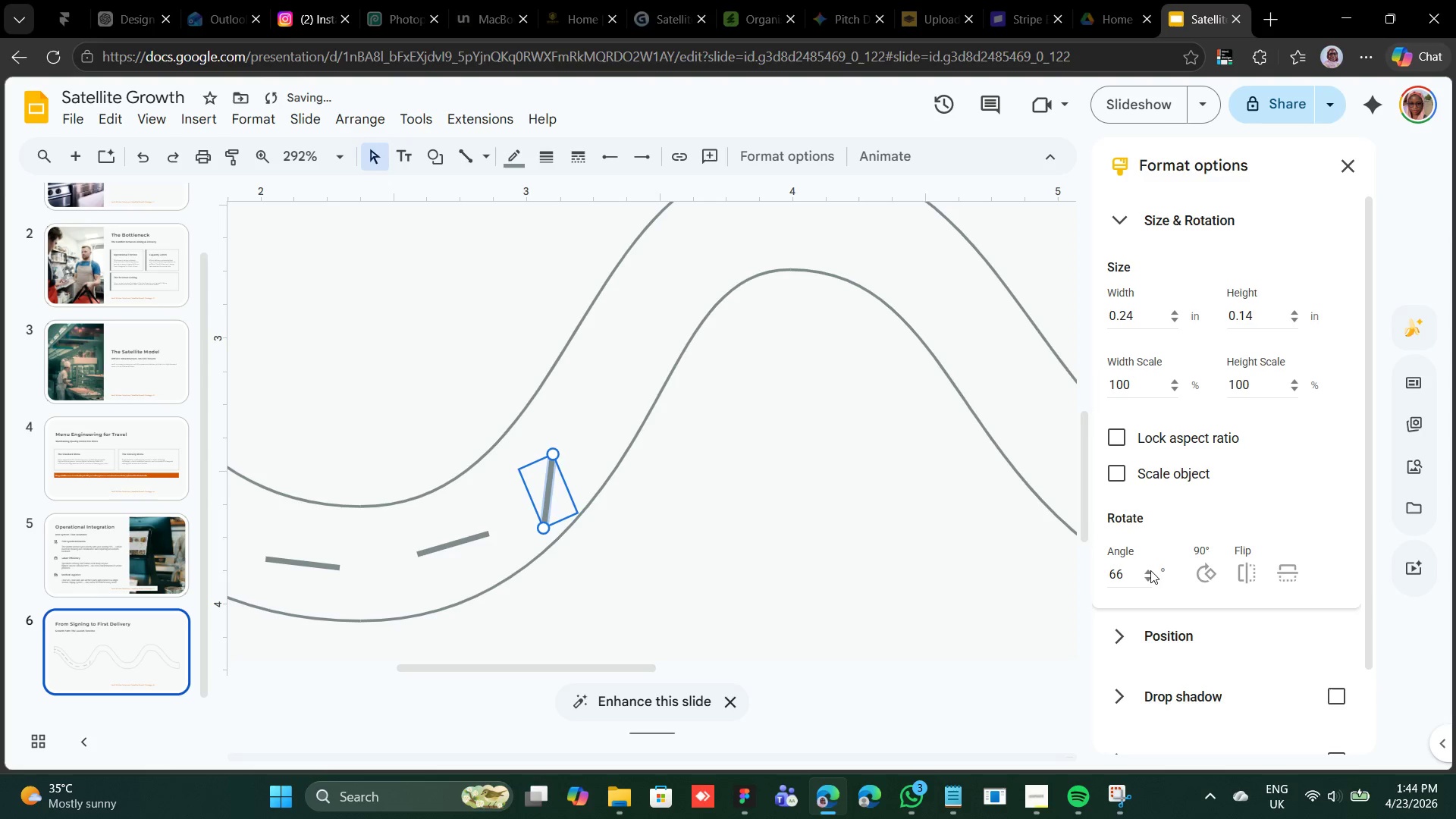 
double_click([1150, 570])
 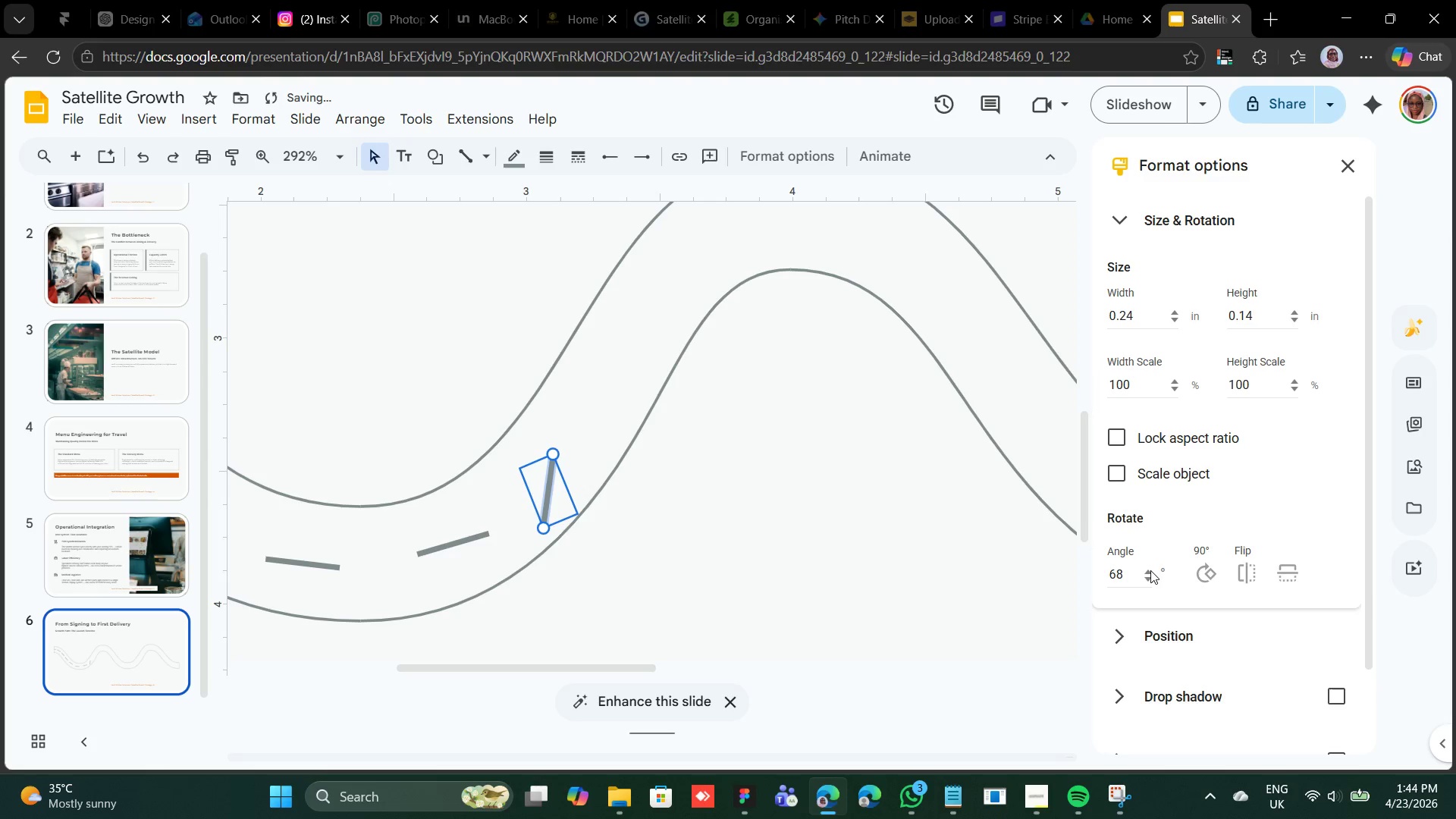 
triple_click([1150, 570])
 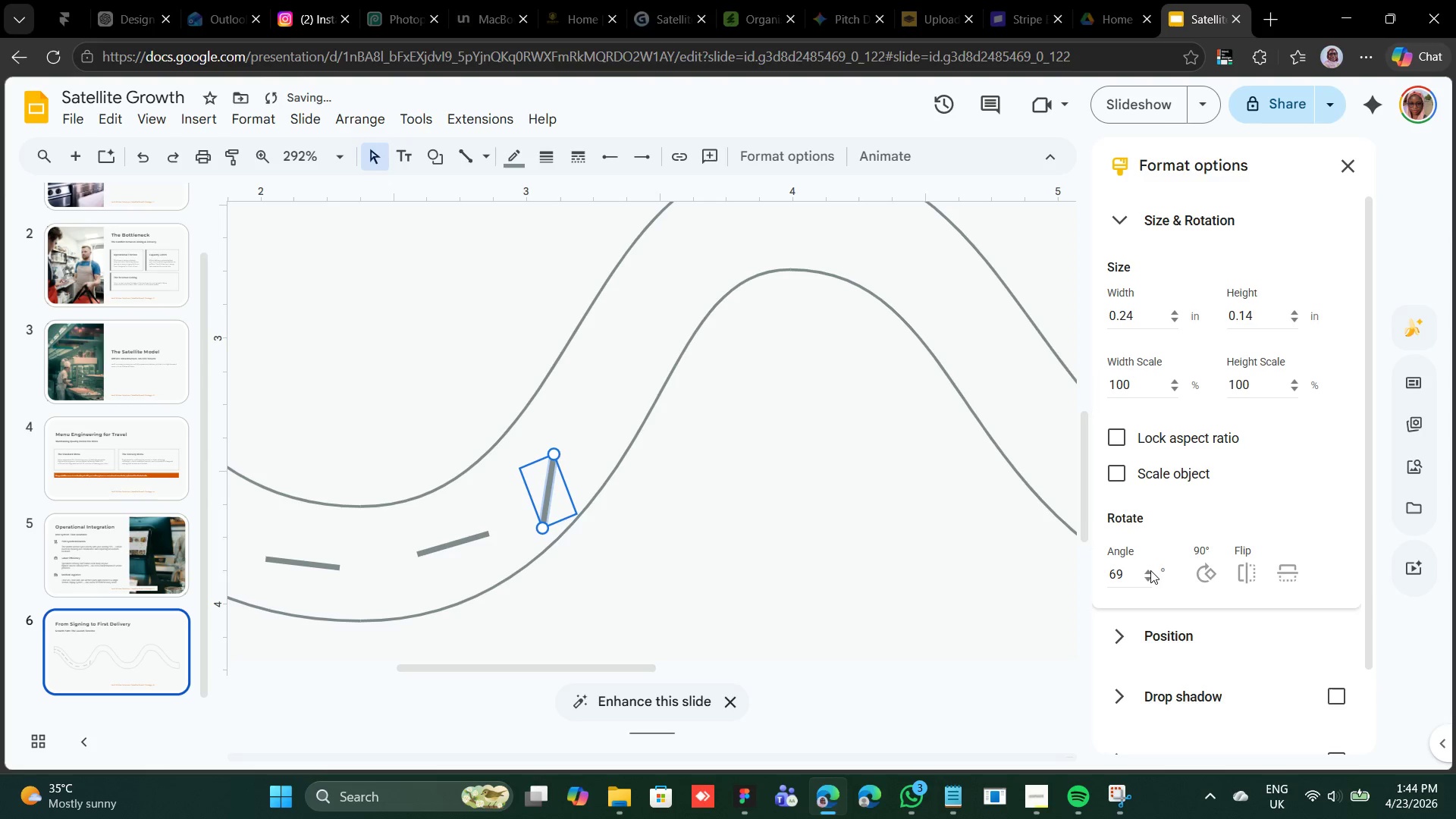 
triple_click([1150, 570])
 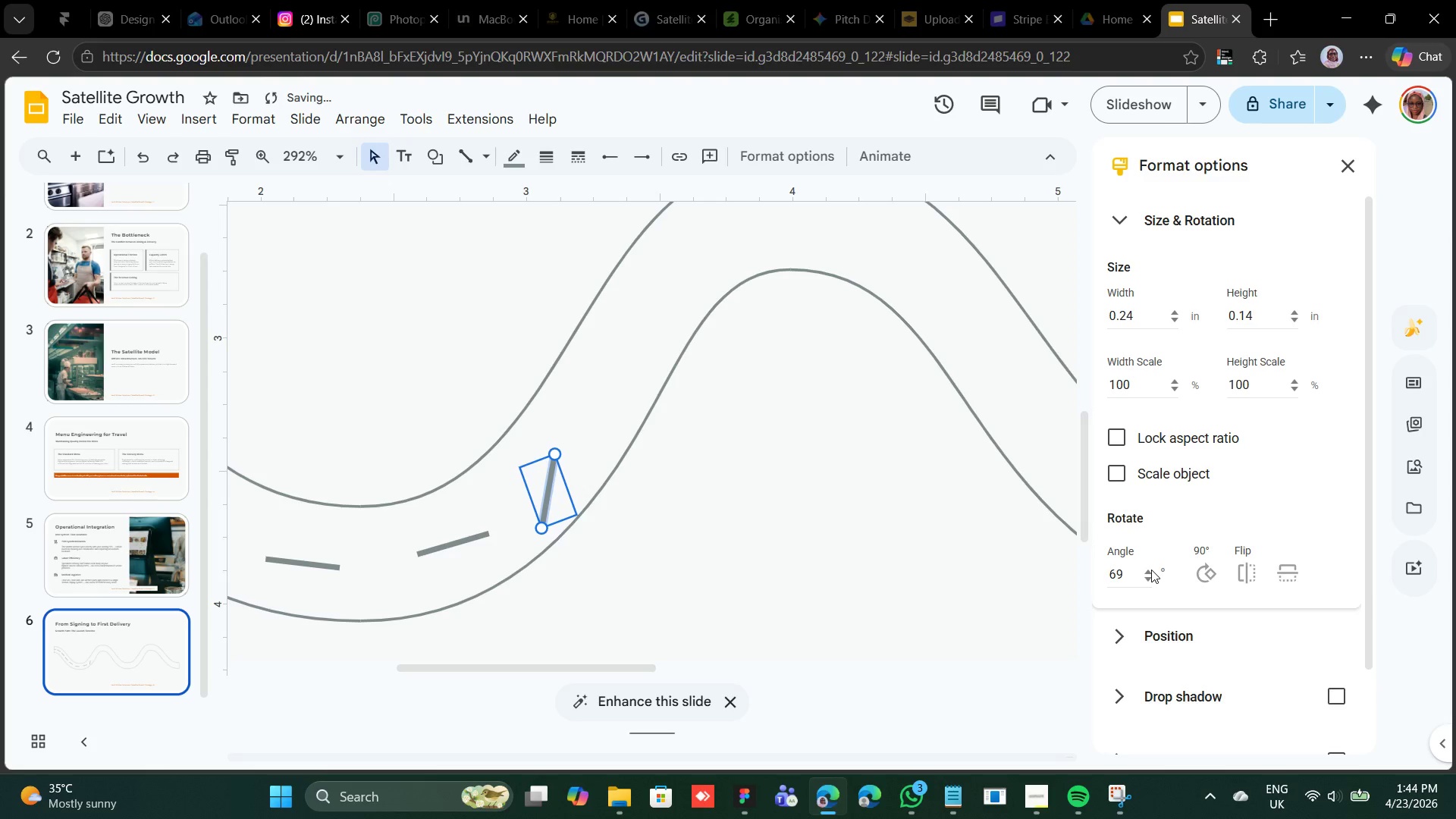 
double_click([1151, 572])
 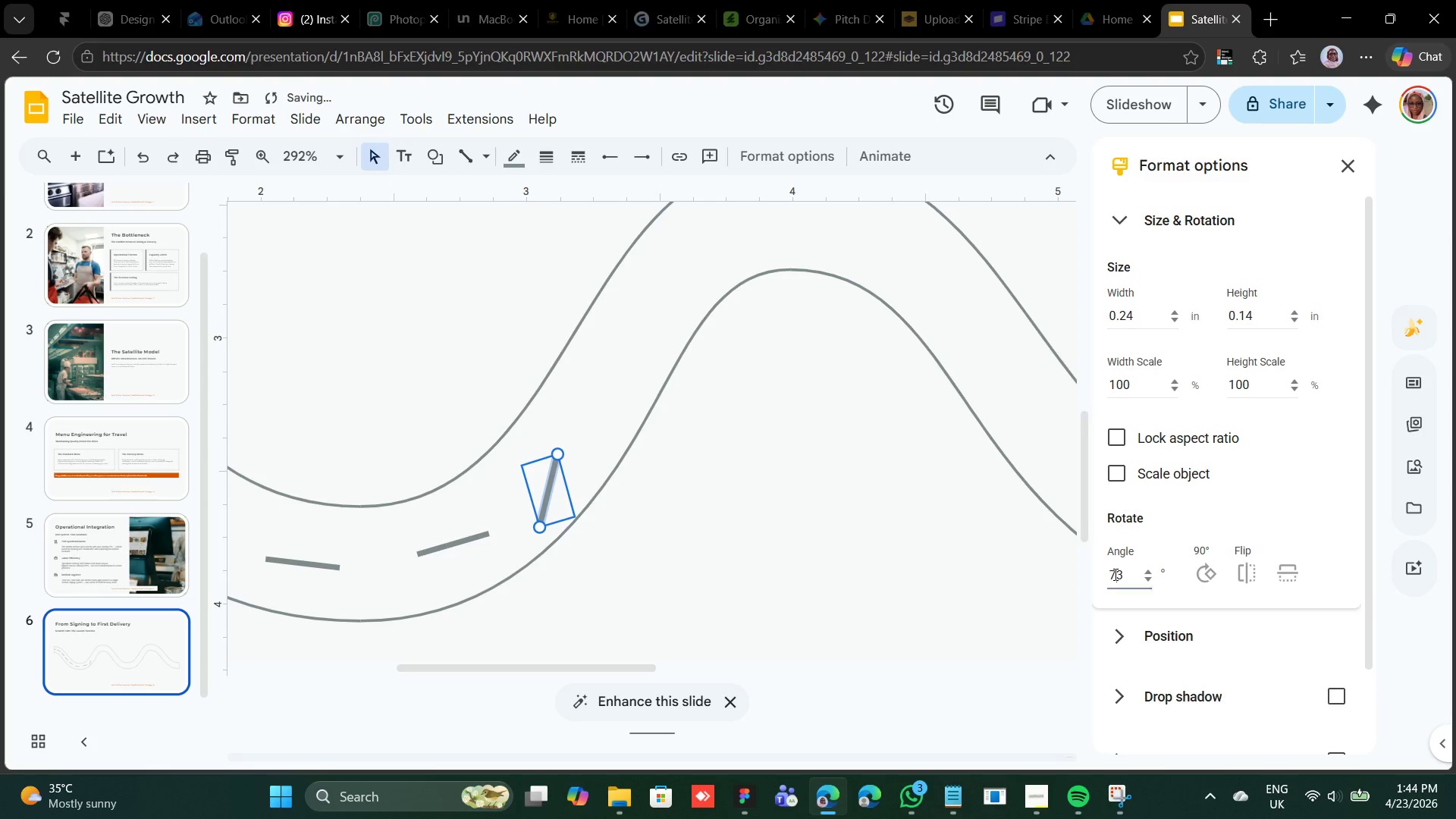 
double_click([1114, 574])
 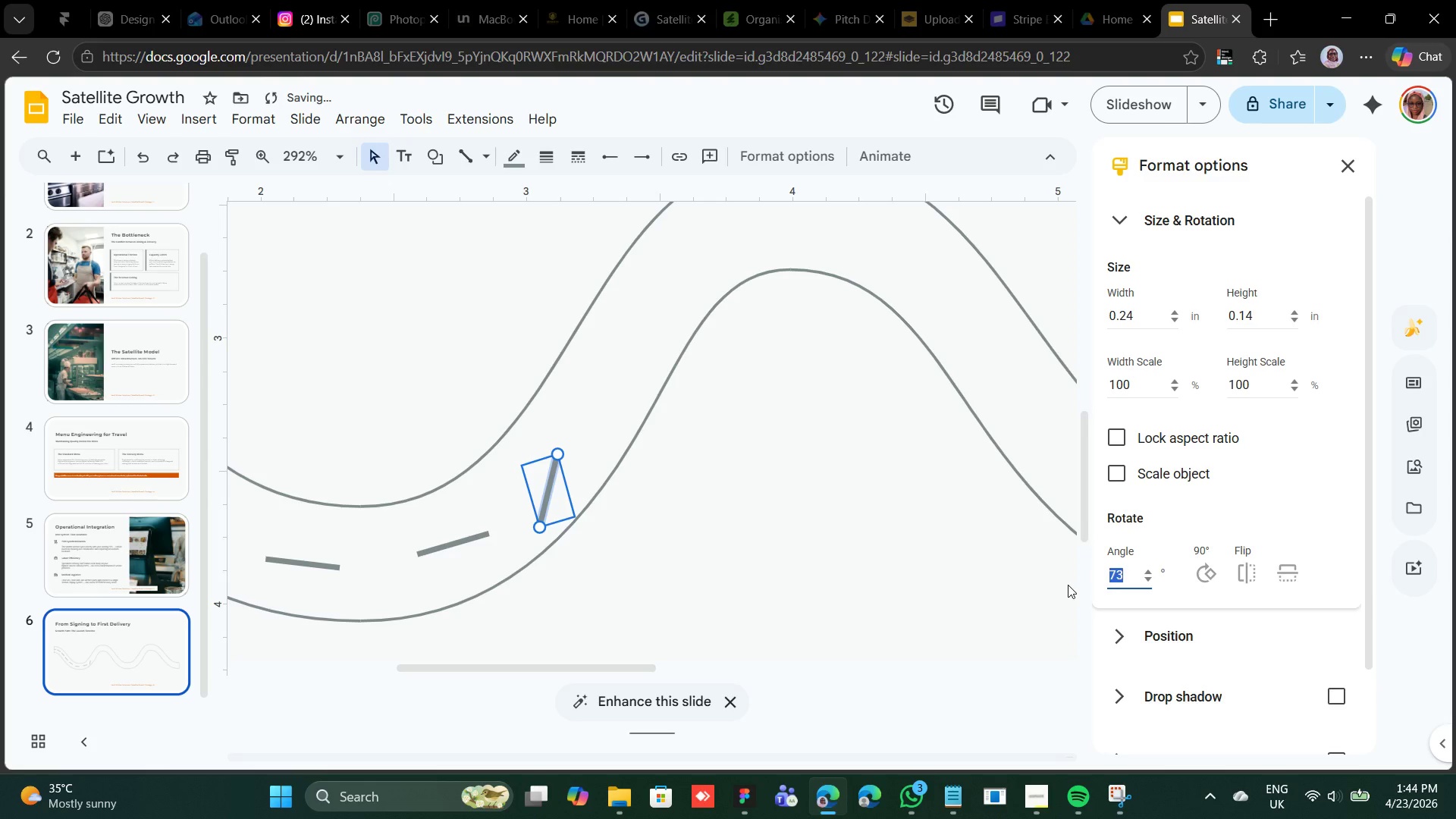 
type(100)
 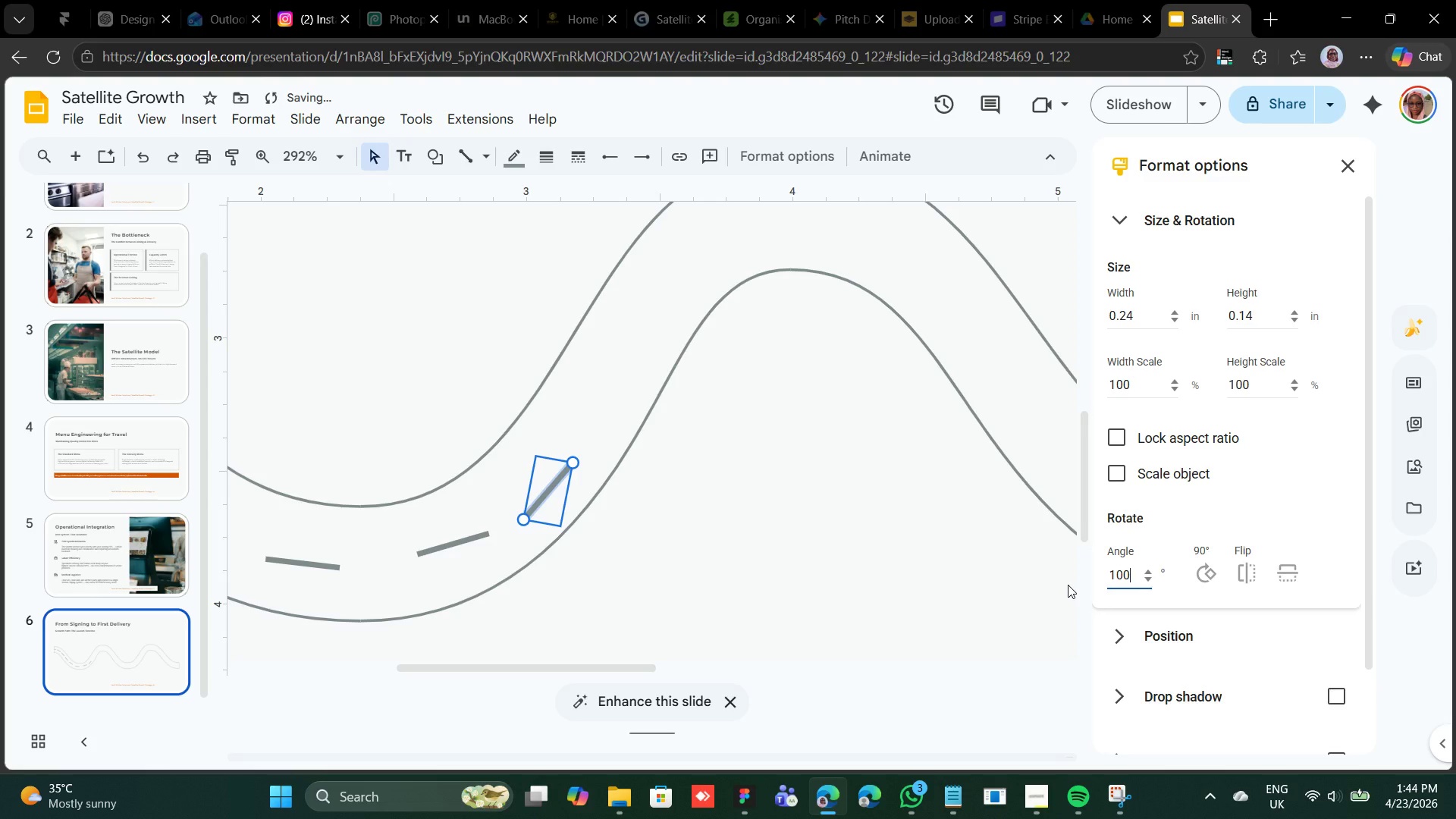 
key(Enter)
 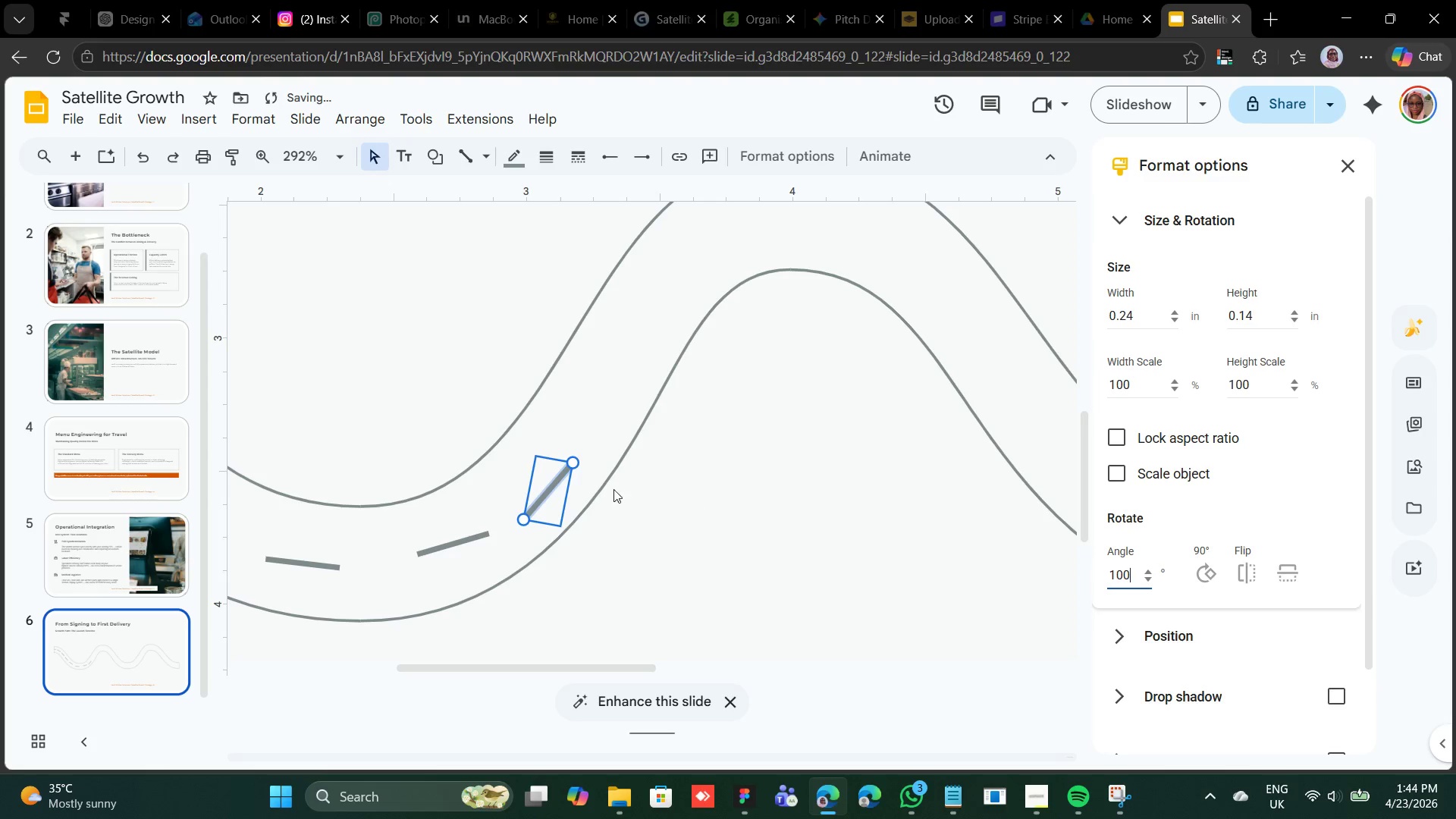 
left_click([548, 480])
 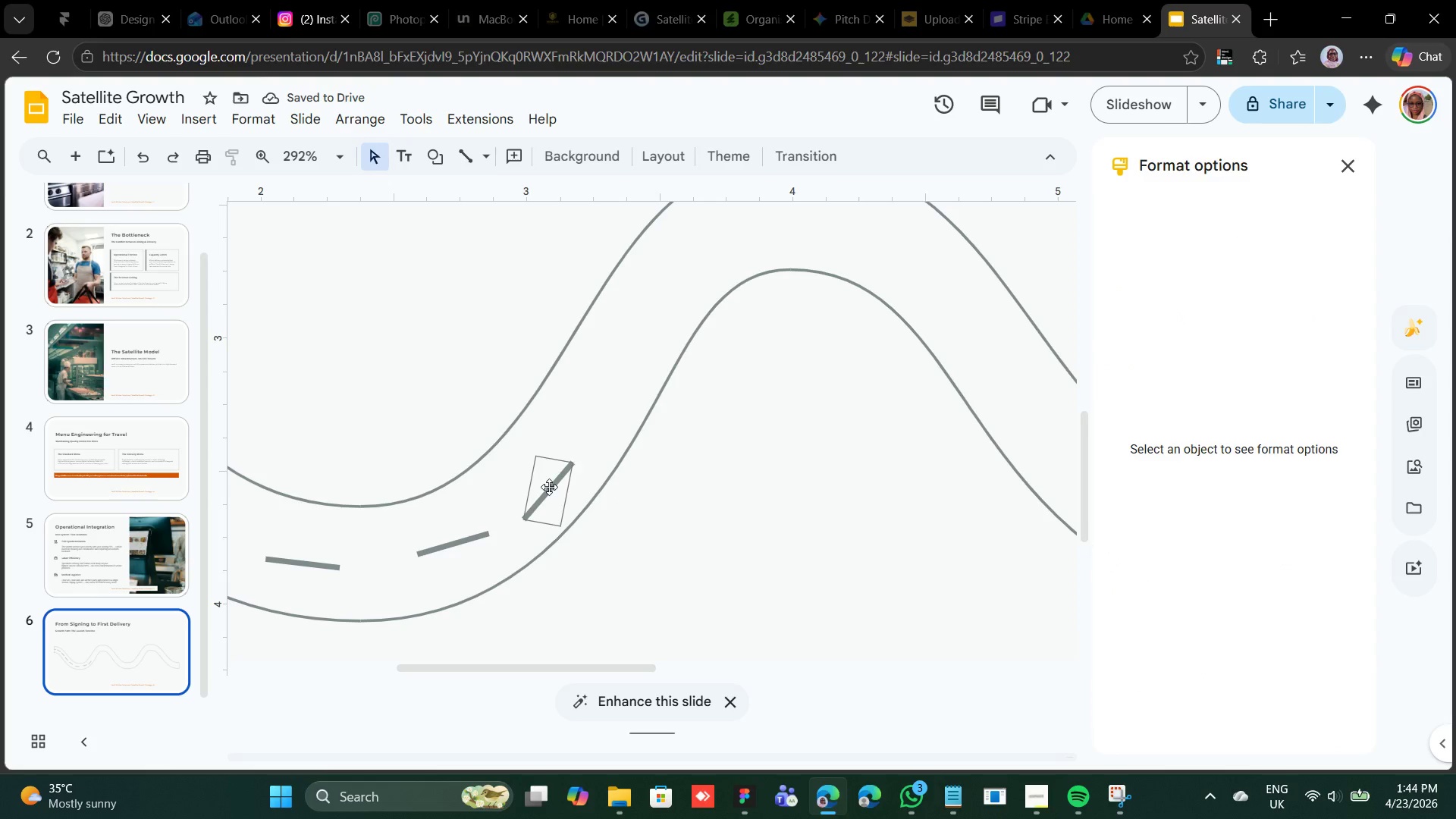 
left_click([549, 487])
 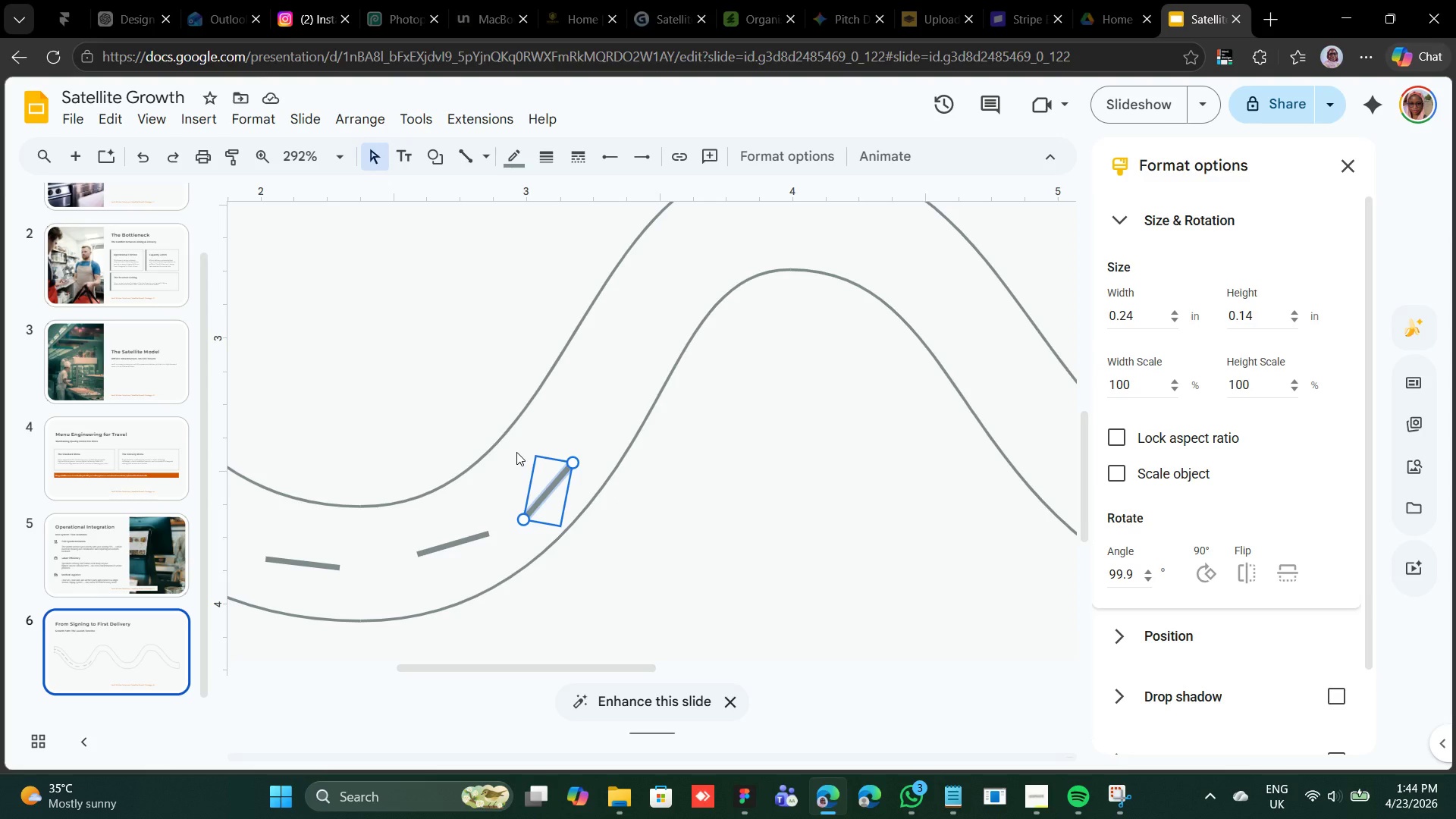 
key(ArrowUp)
 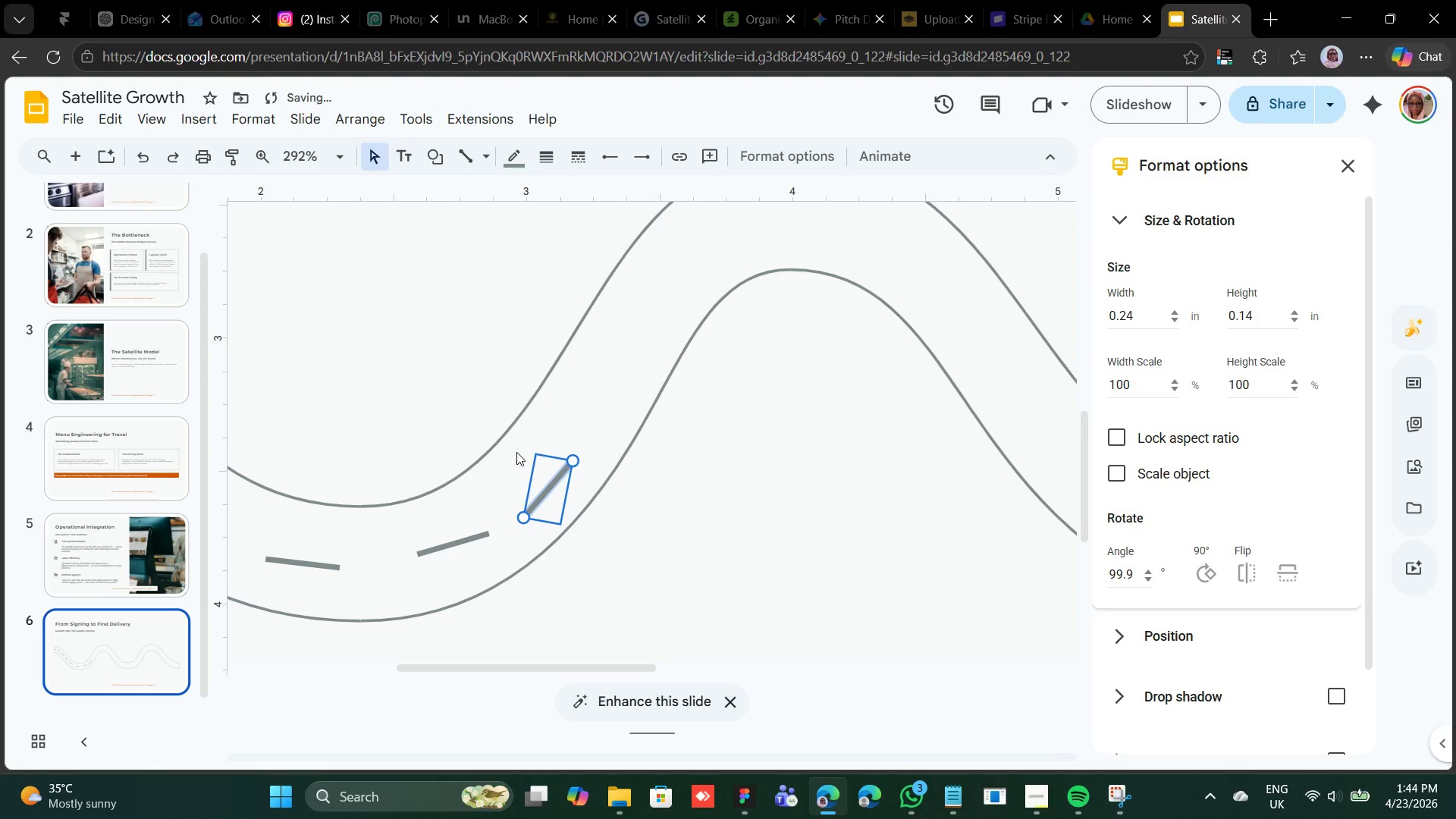 
key(ArrowUp)
 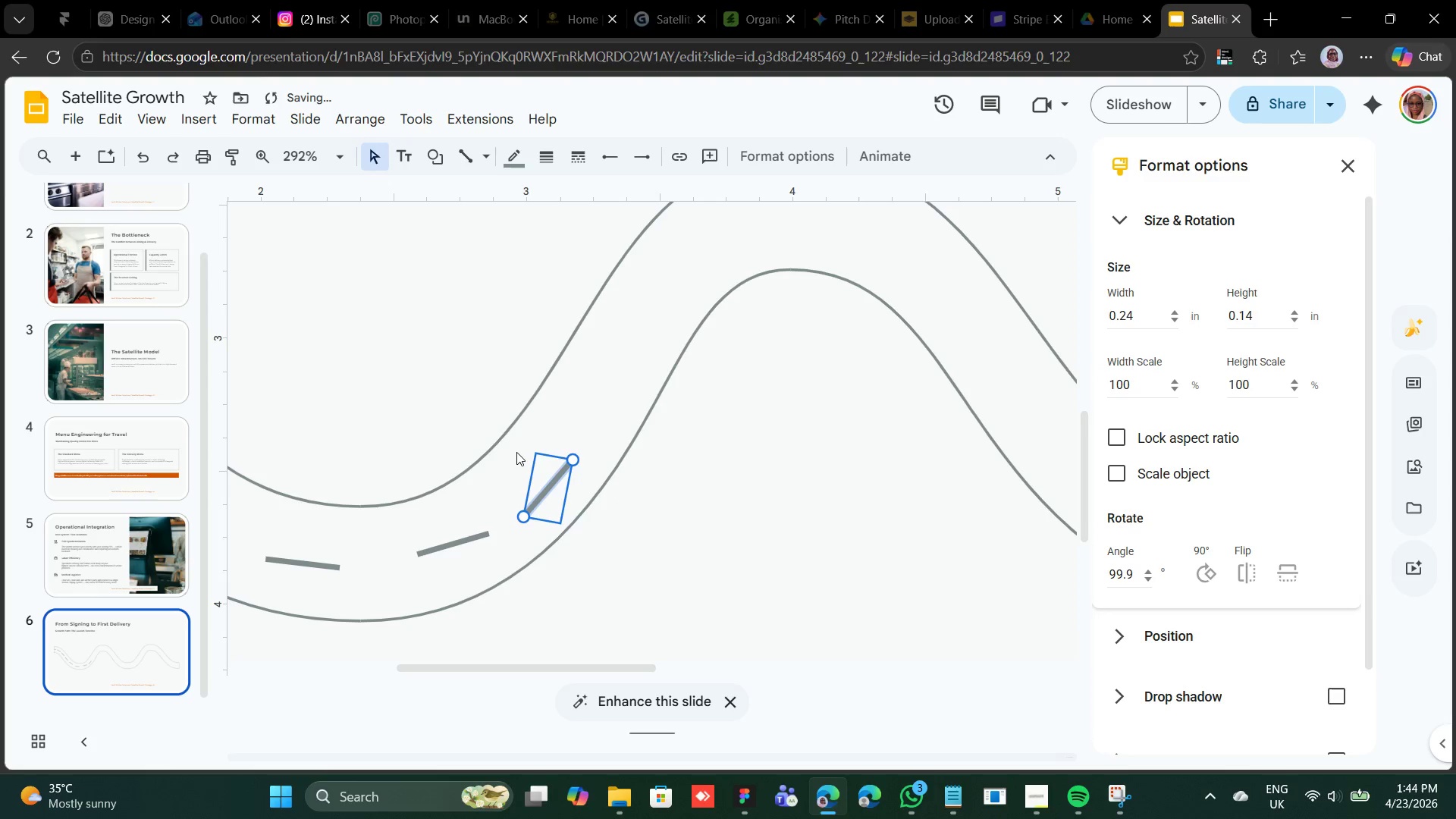 
key(ArrowUp)
 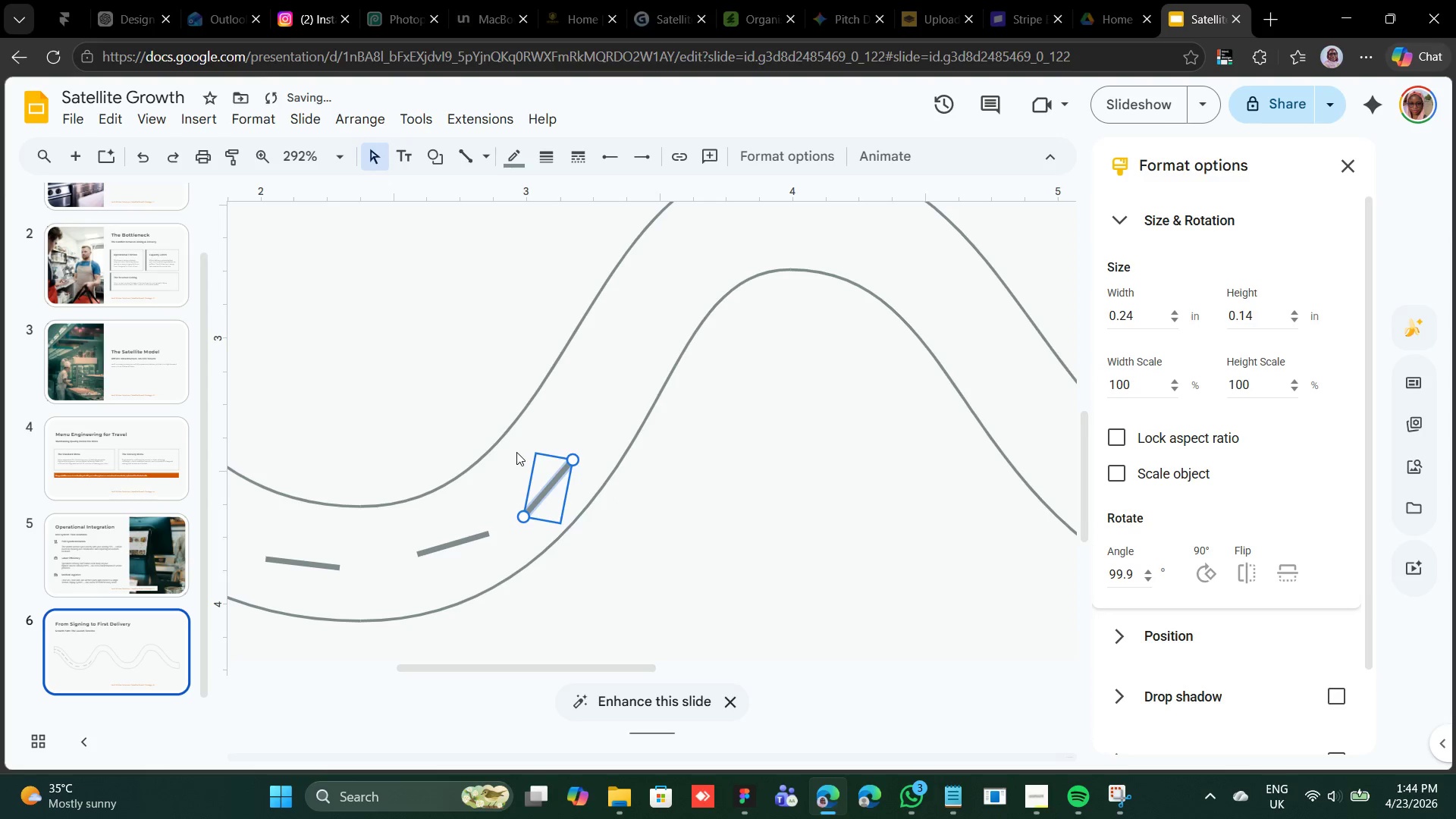 
key(ArrowUp)
 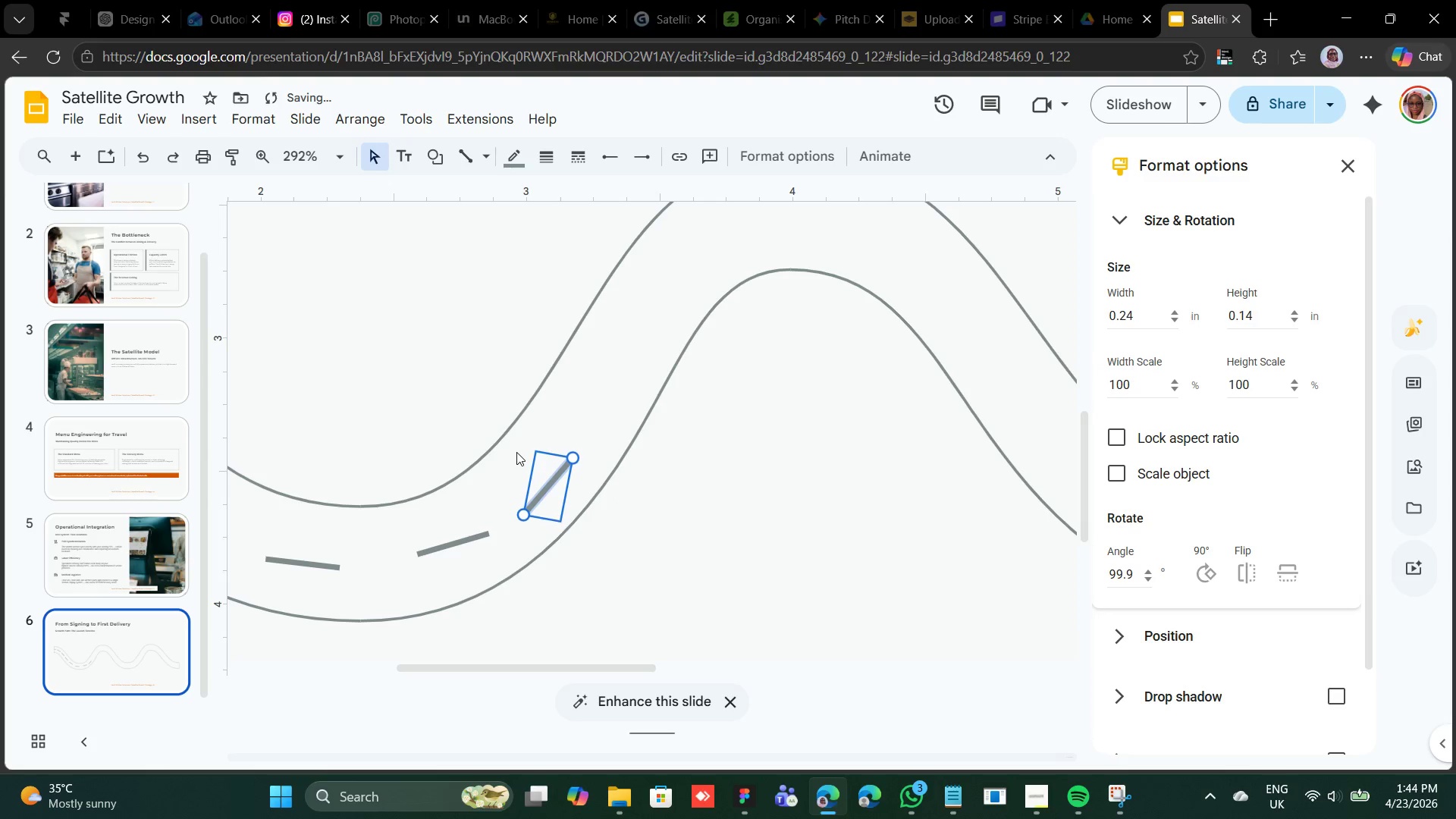 
key(ArrowUp)
 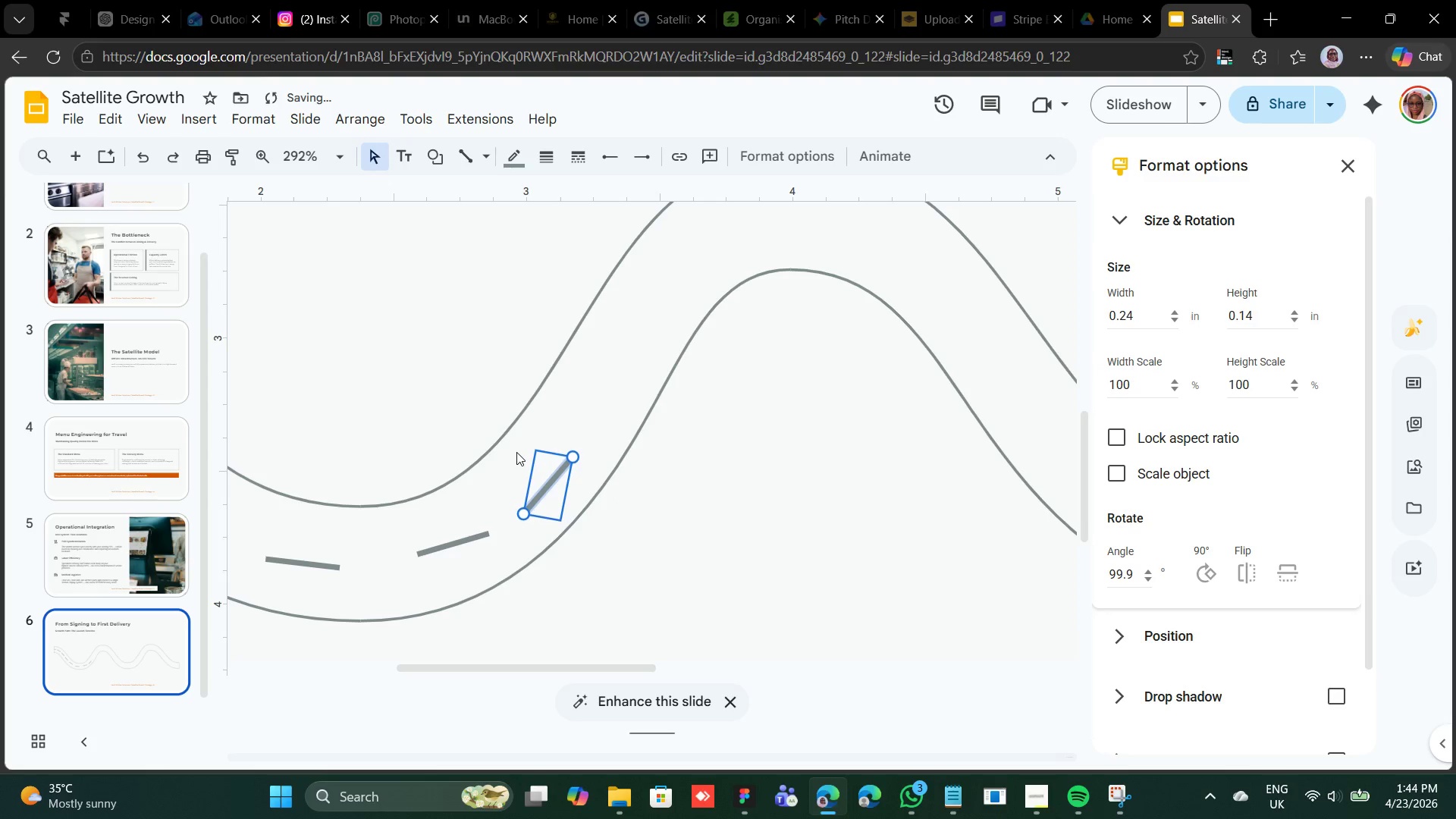 
key(ArrowUp)
 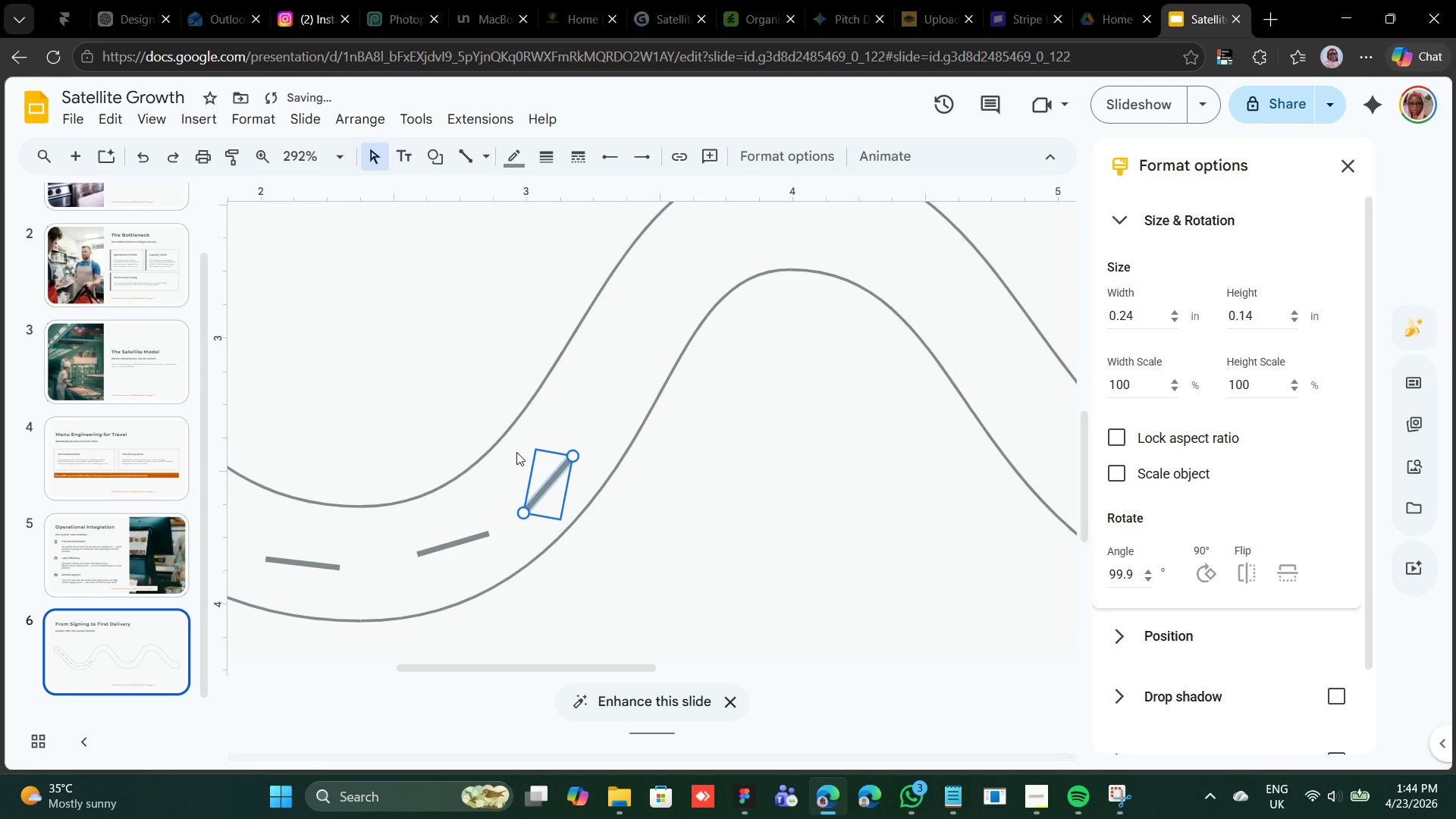 
key(ArrowUp)
 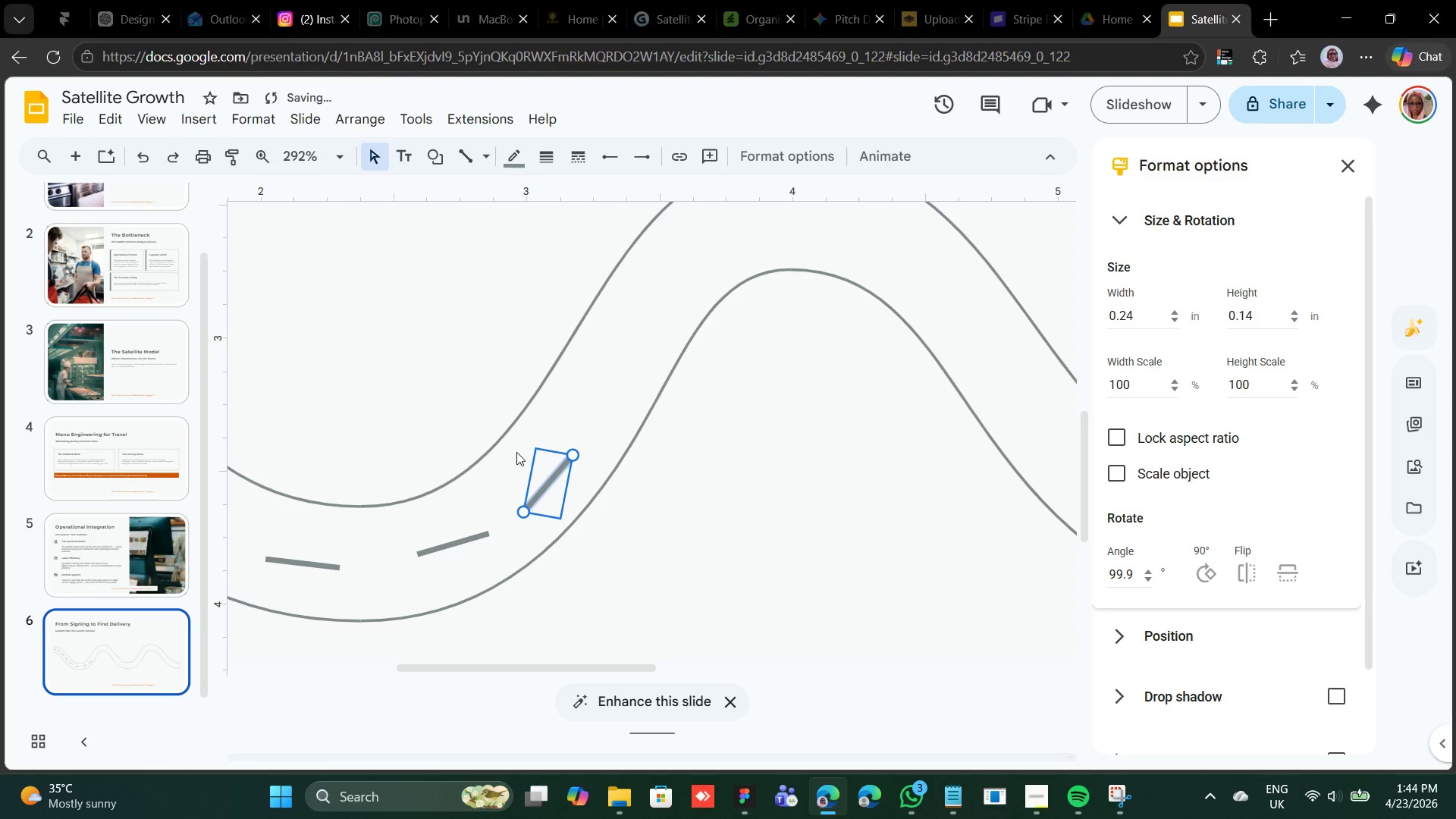 
key(ArrowUp)
 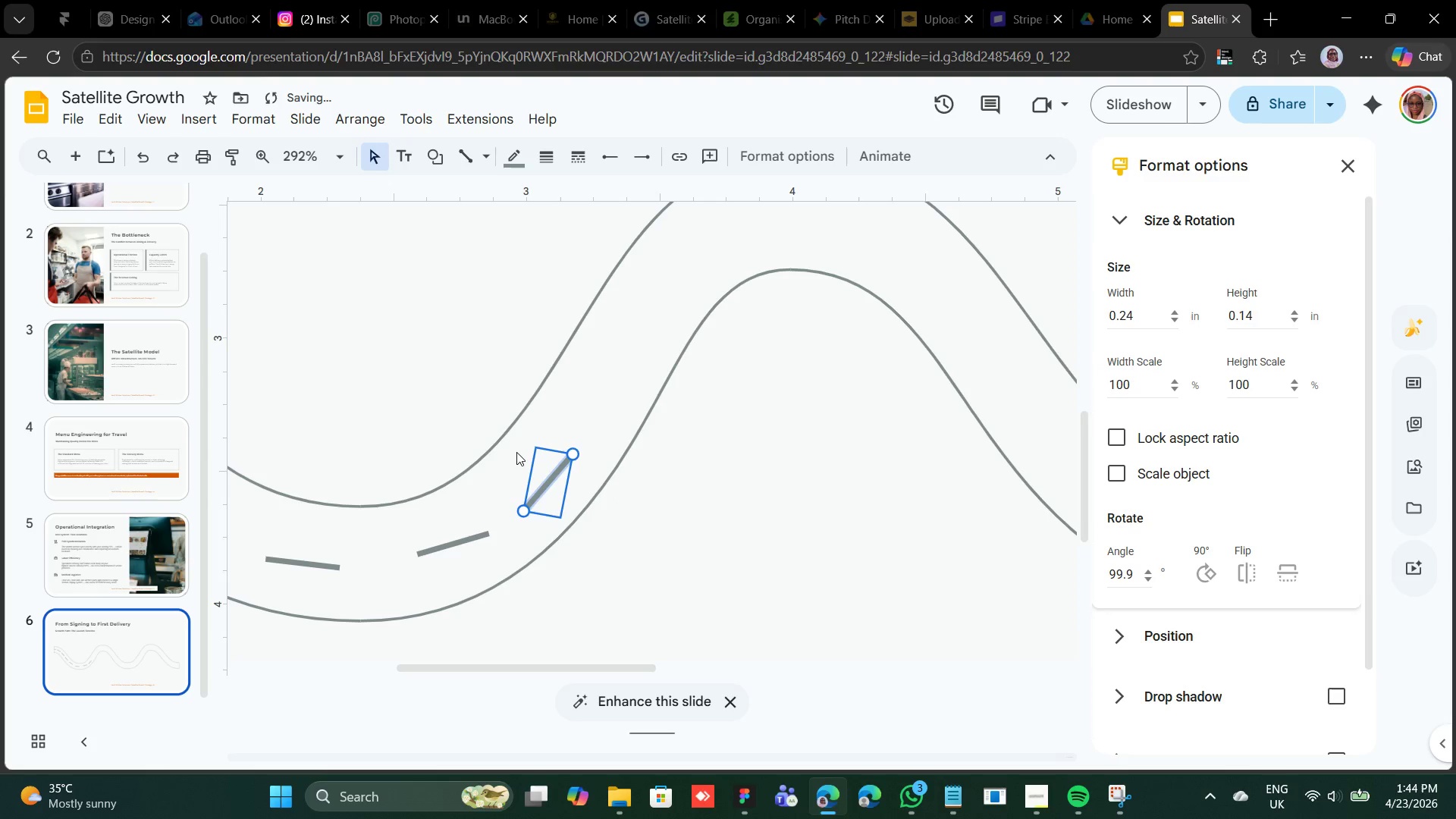 
key(ArrowUp)
 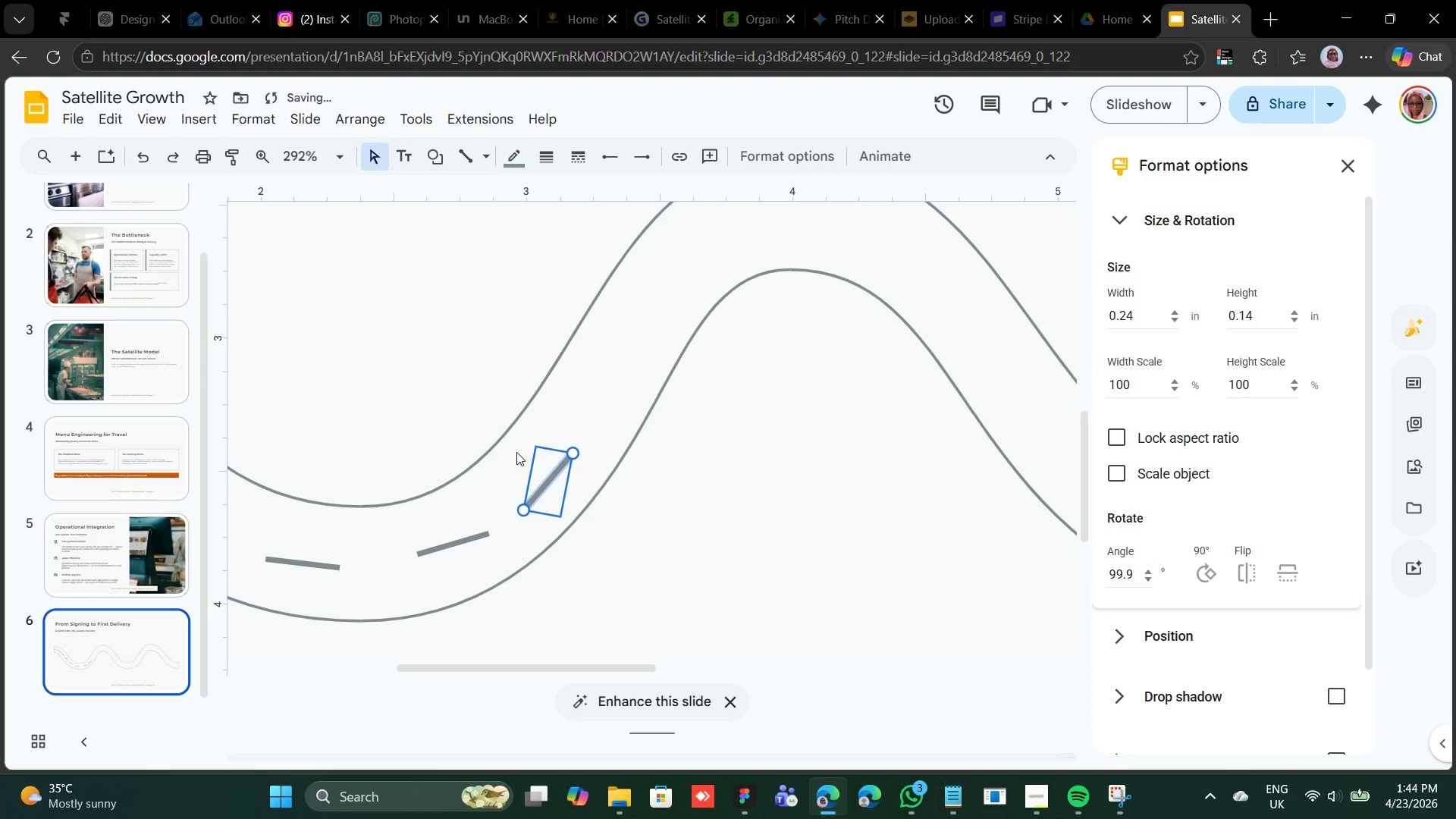 
key(ArrowUp)
 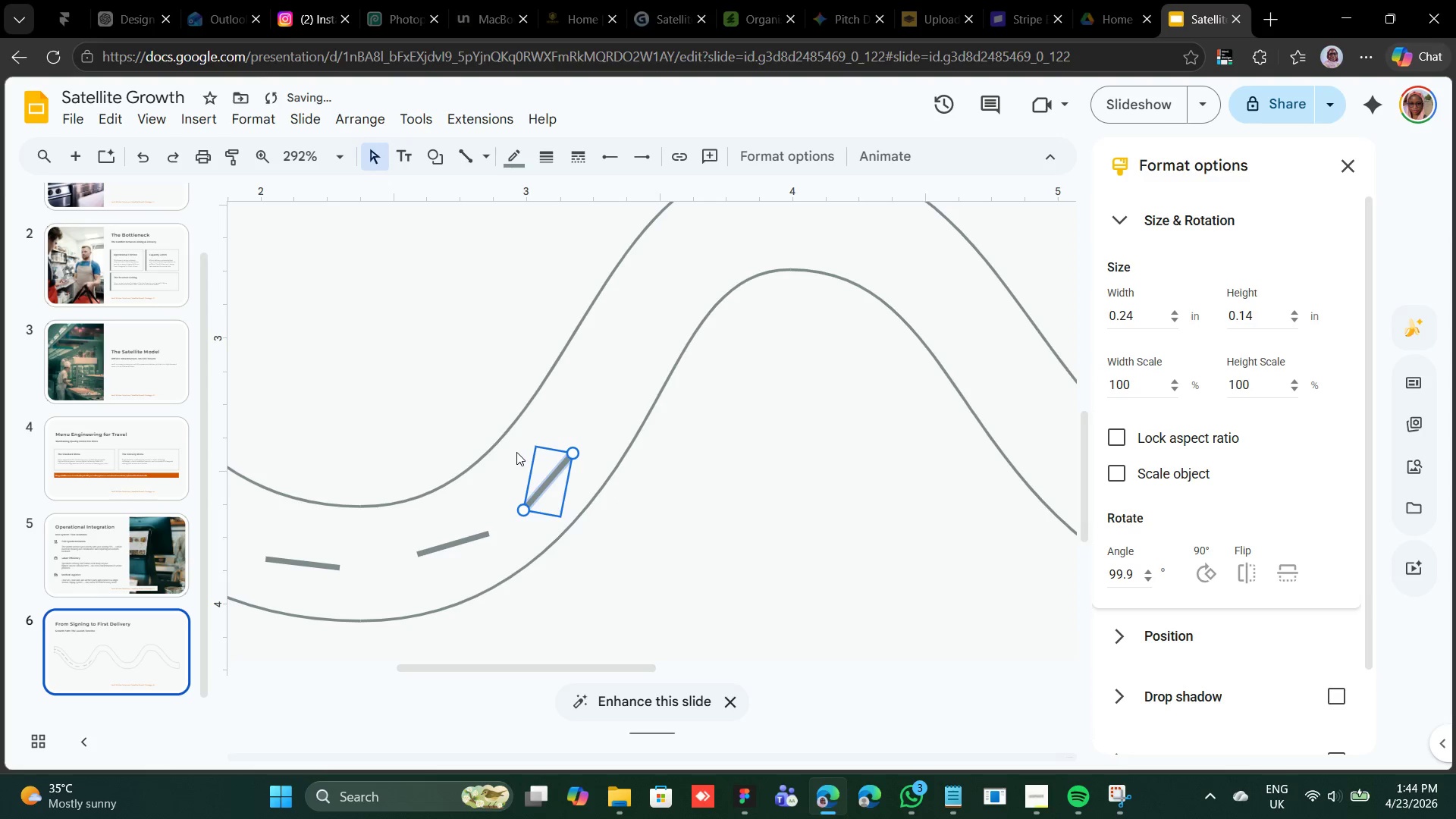 
key(ArrowUp)
 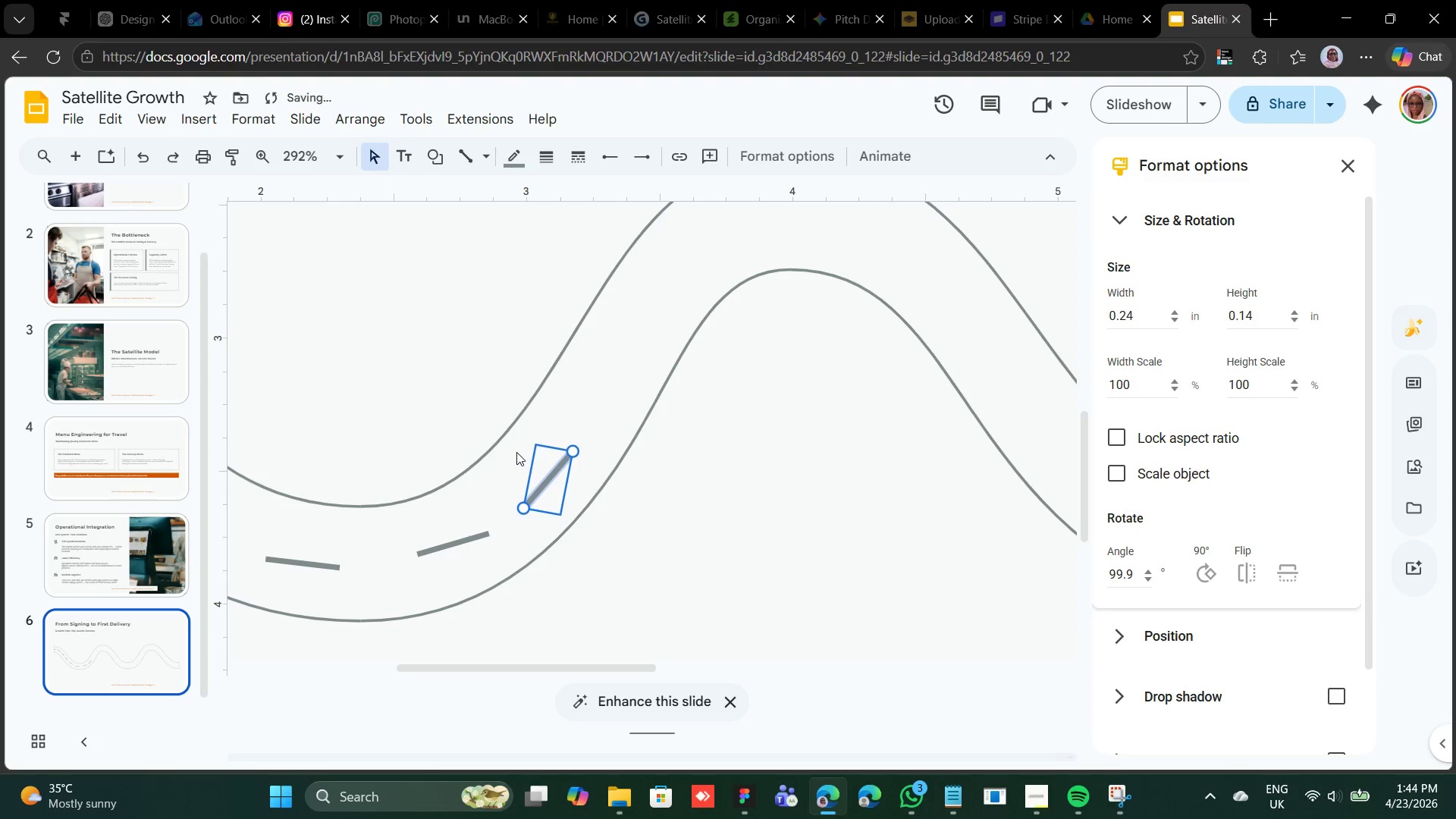 
key(ArrowUp)
 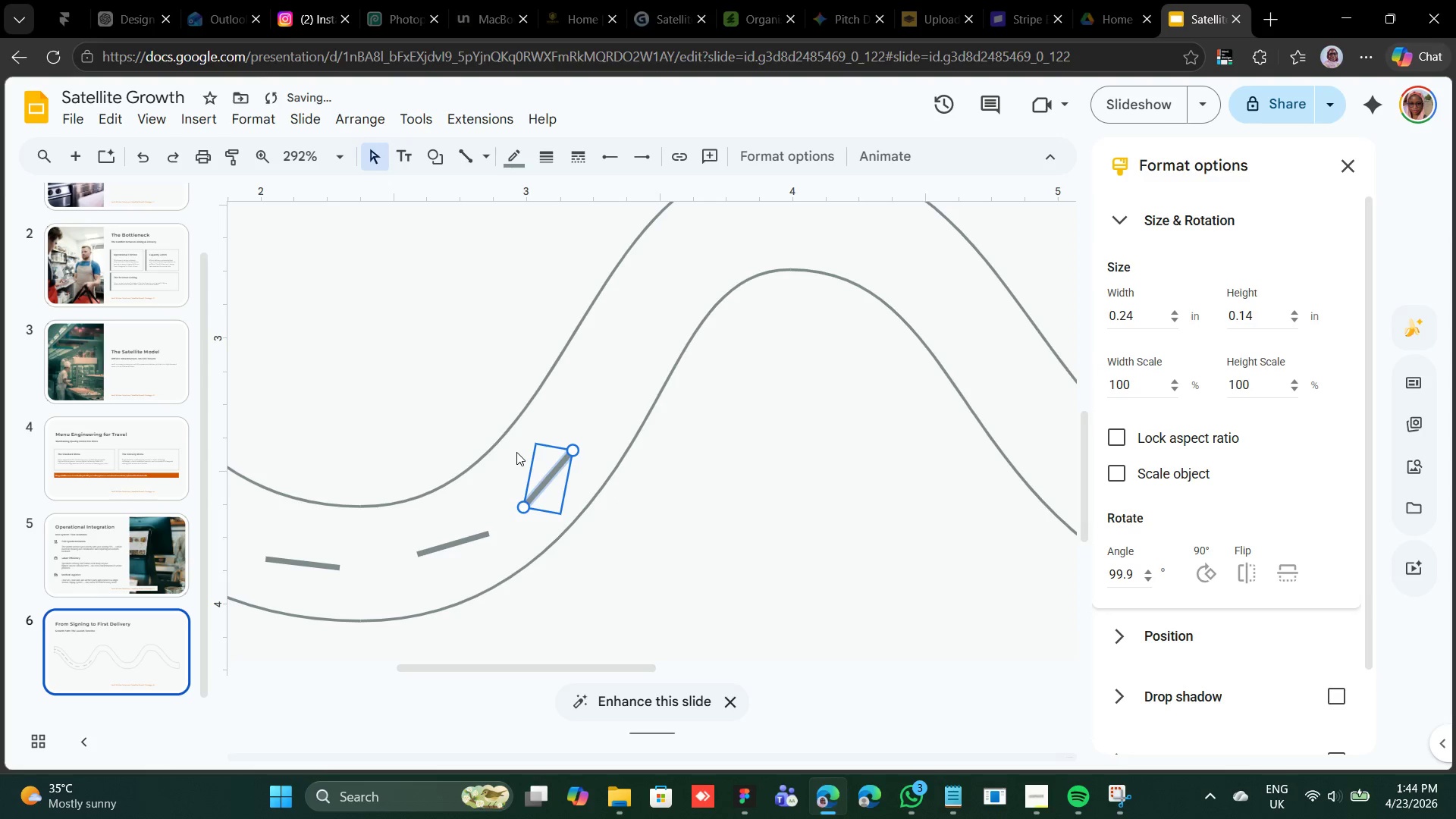 
key(ArrowUp)
 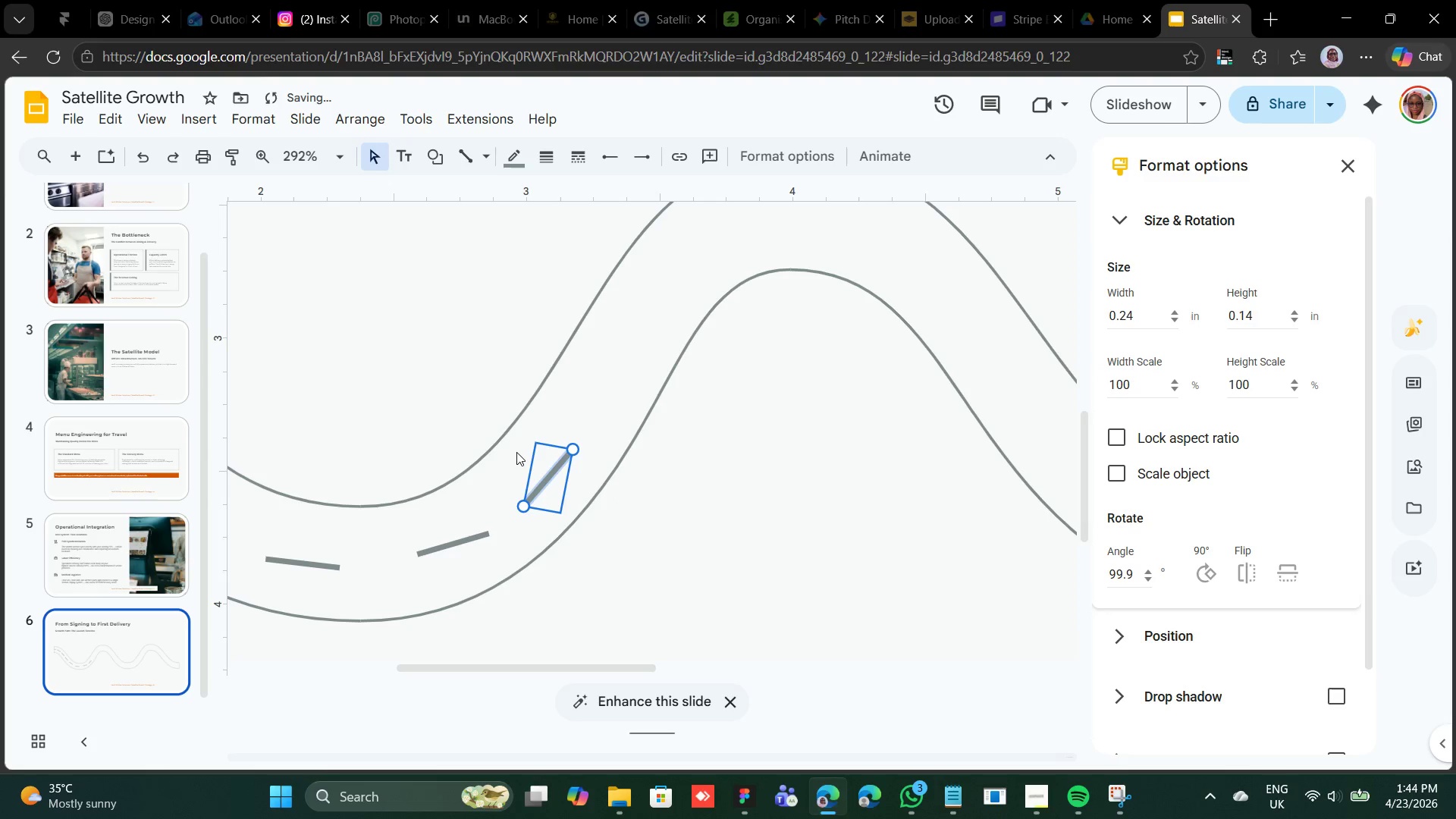 
key(ArrowUp)
 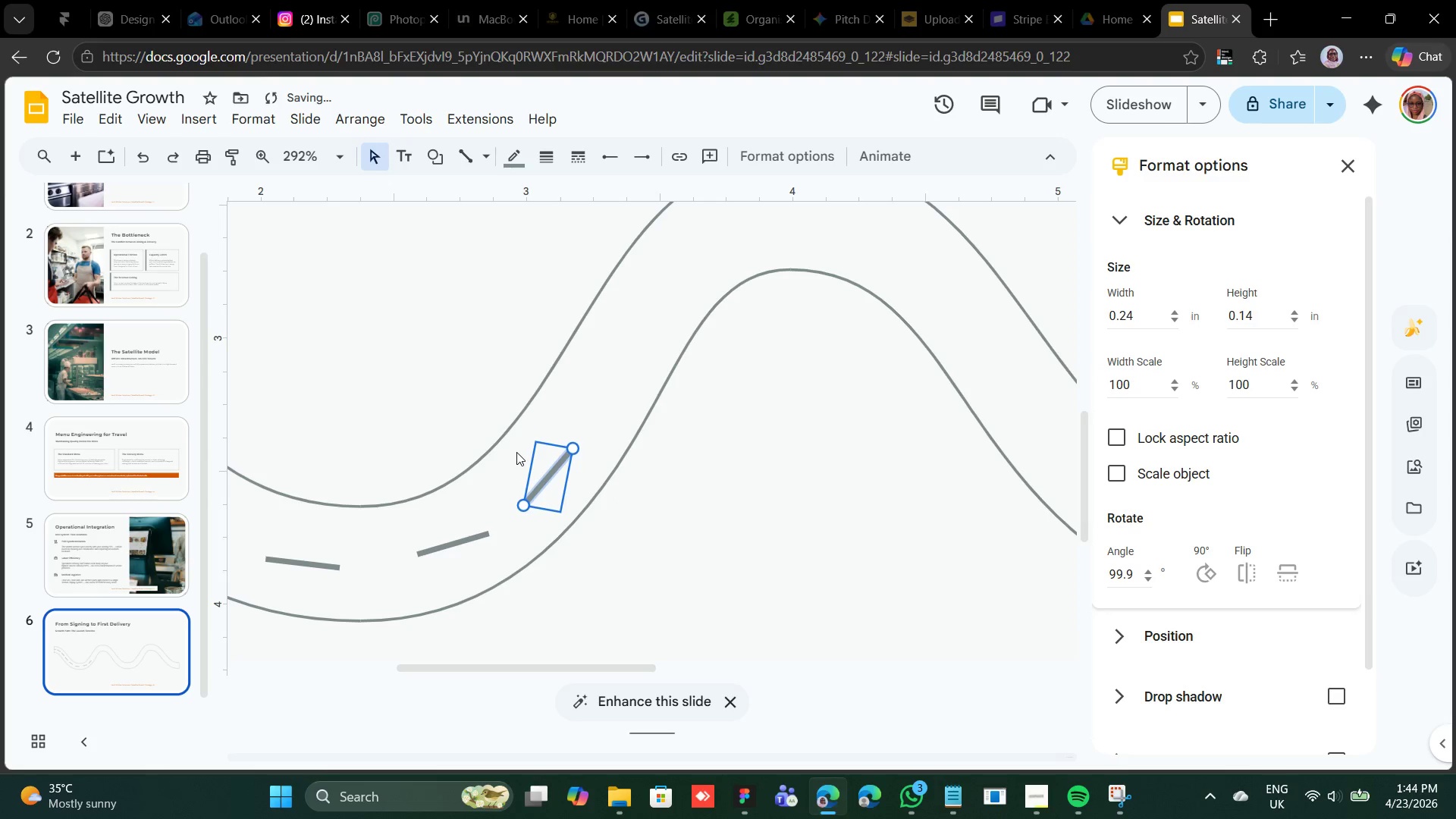 
key(ArrowUp)
 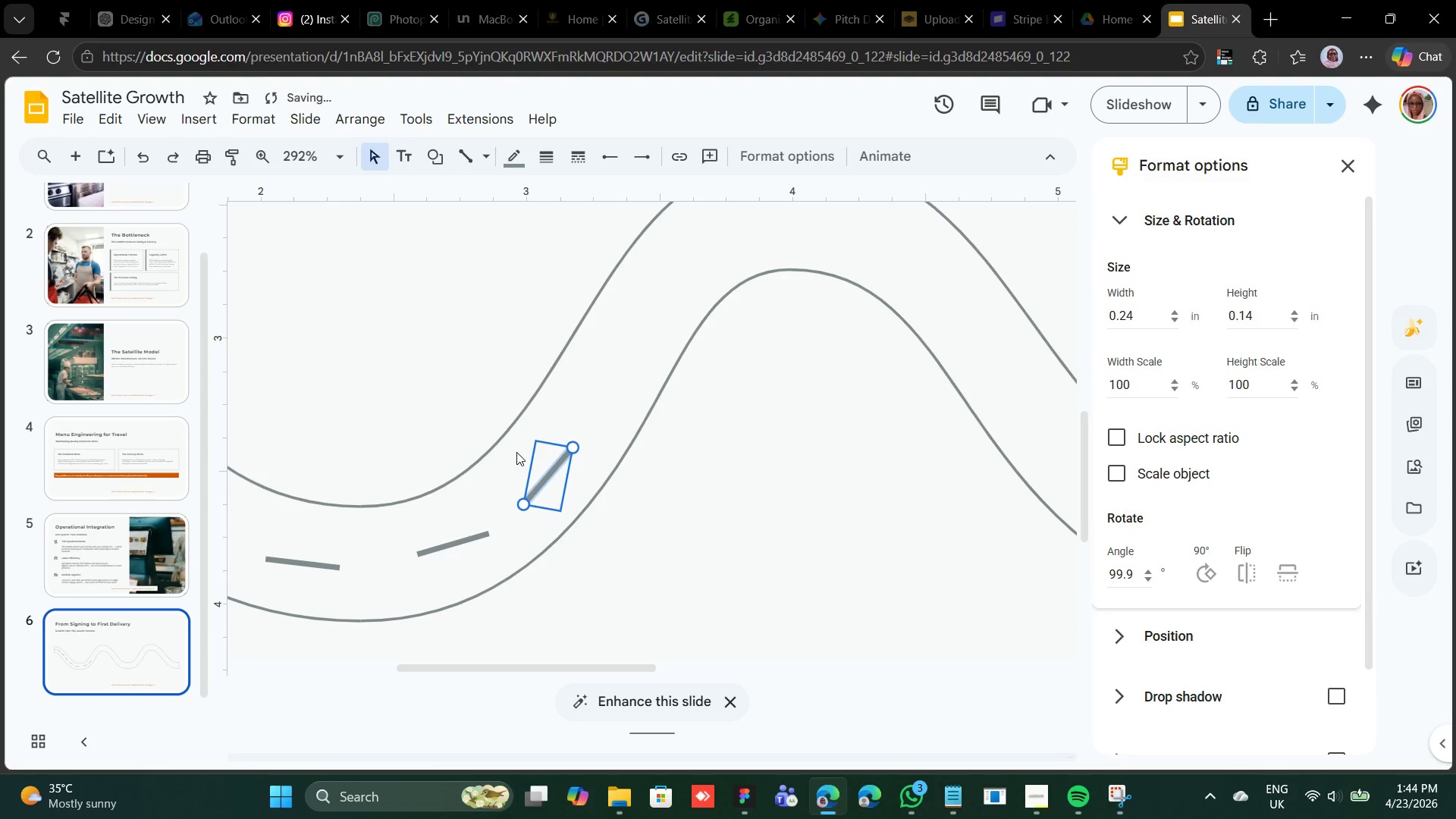 
key(ArrowUp)
 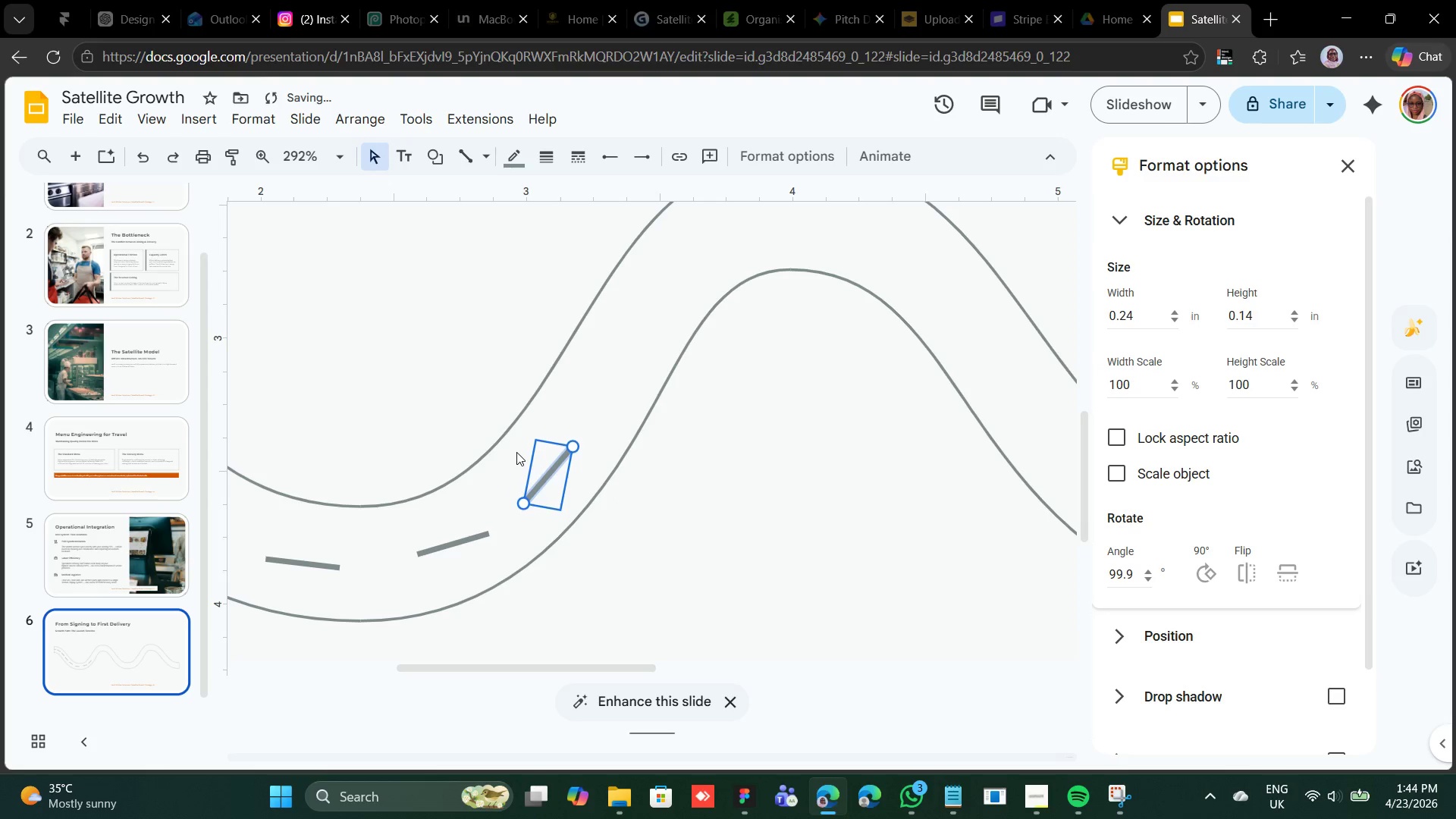 
key(ArrowUp)
 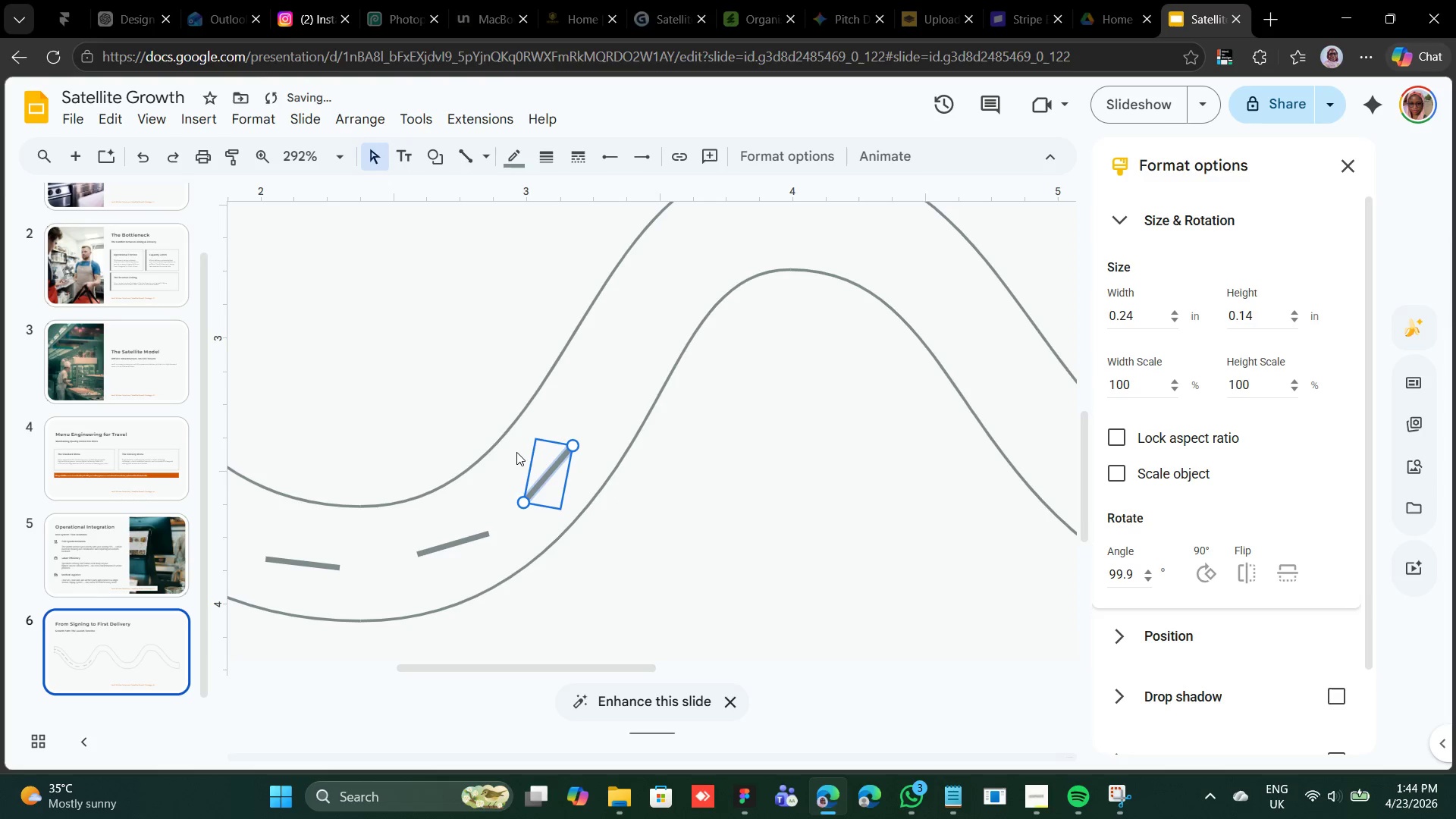 
key(ArrowUp)
 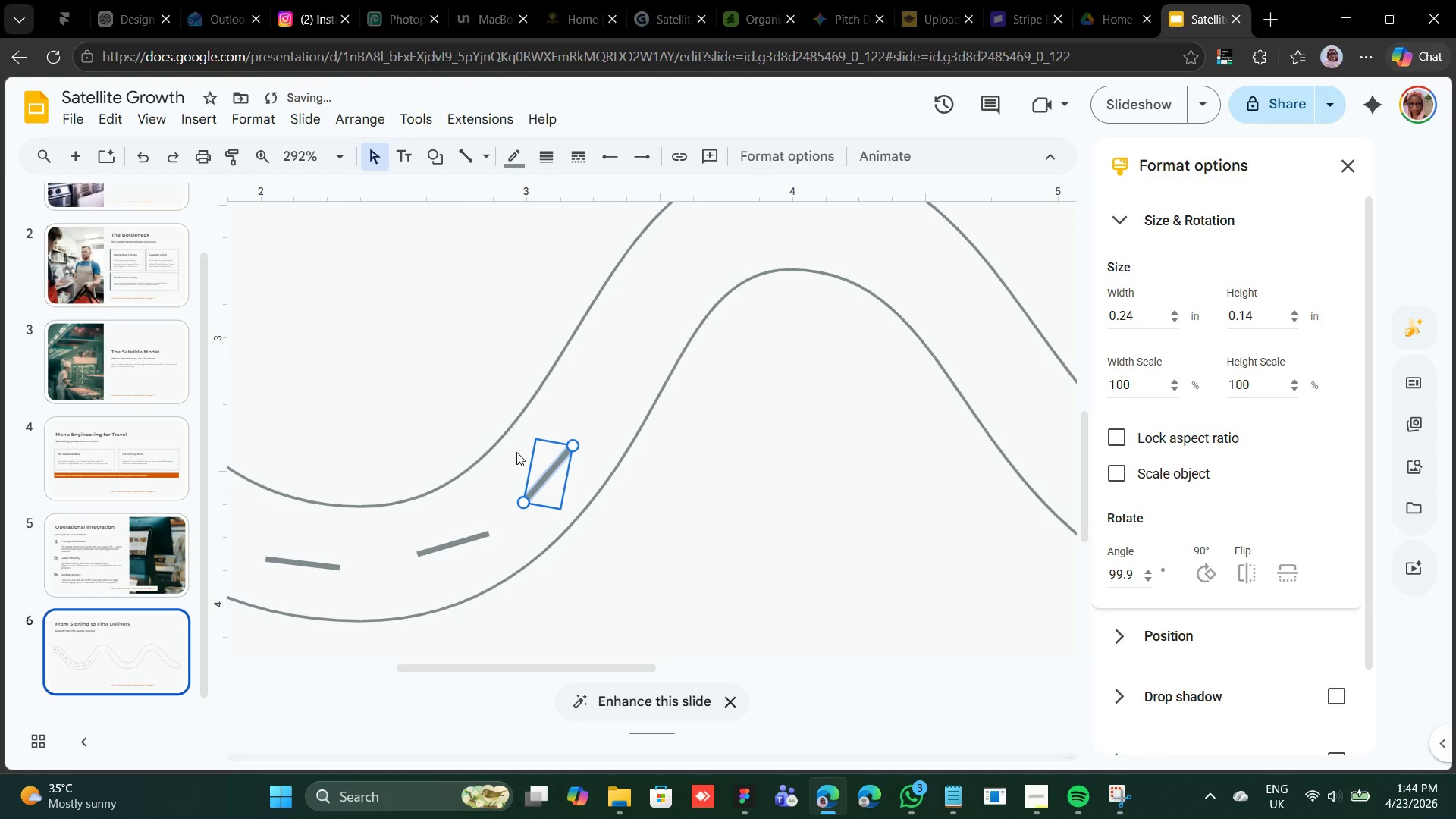 
hold_key(key=ShiftLeft, duration=0.38)
 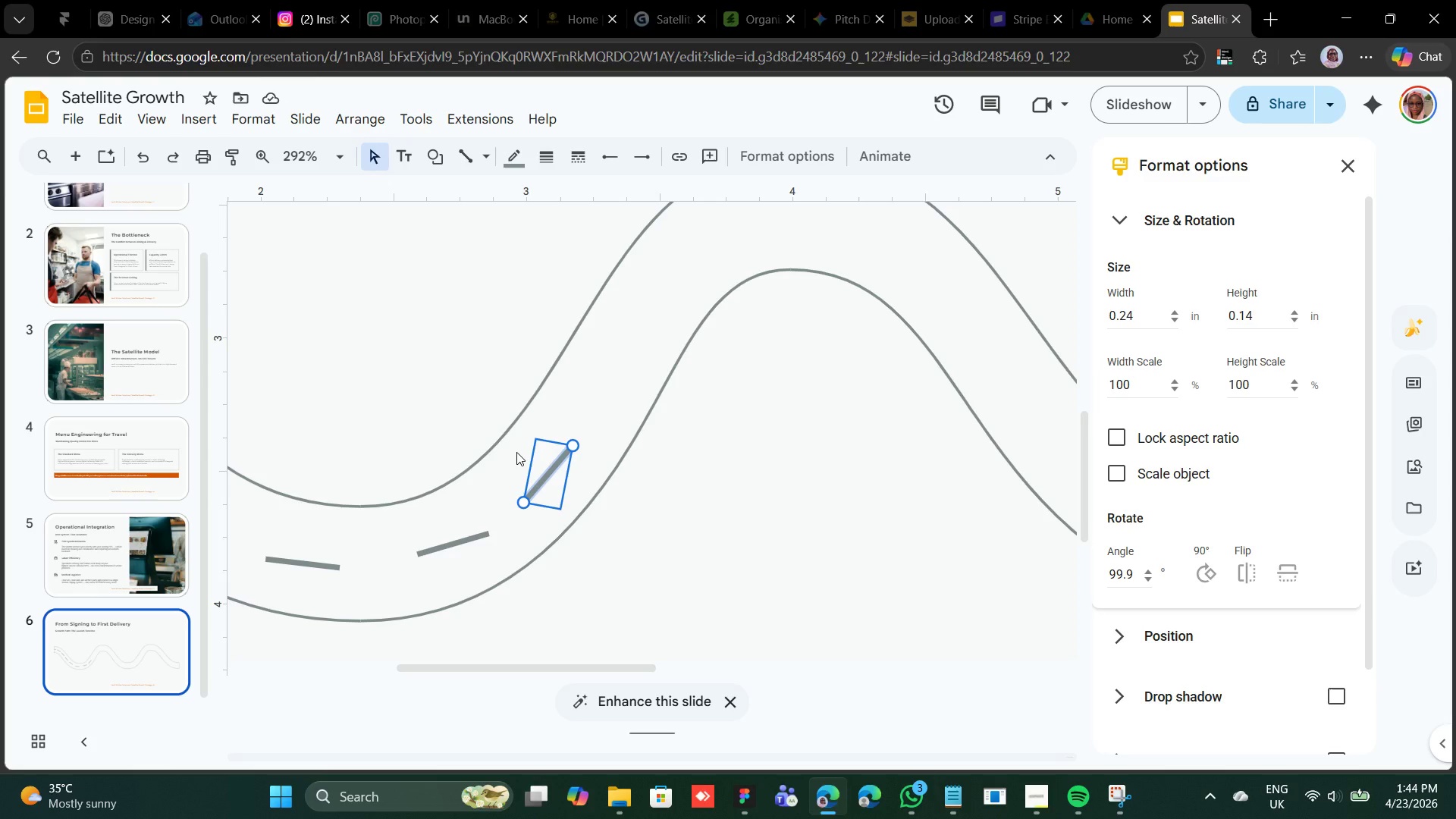 
wait(13.02)
 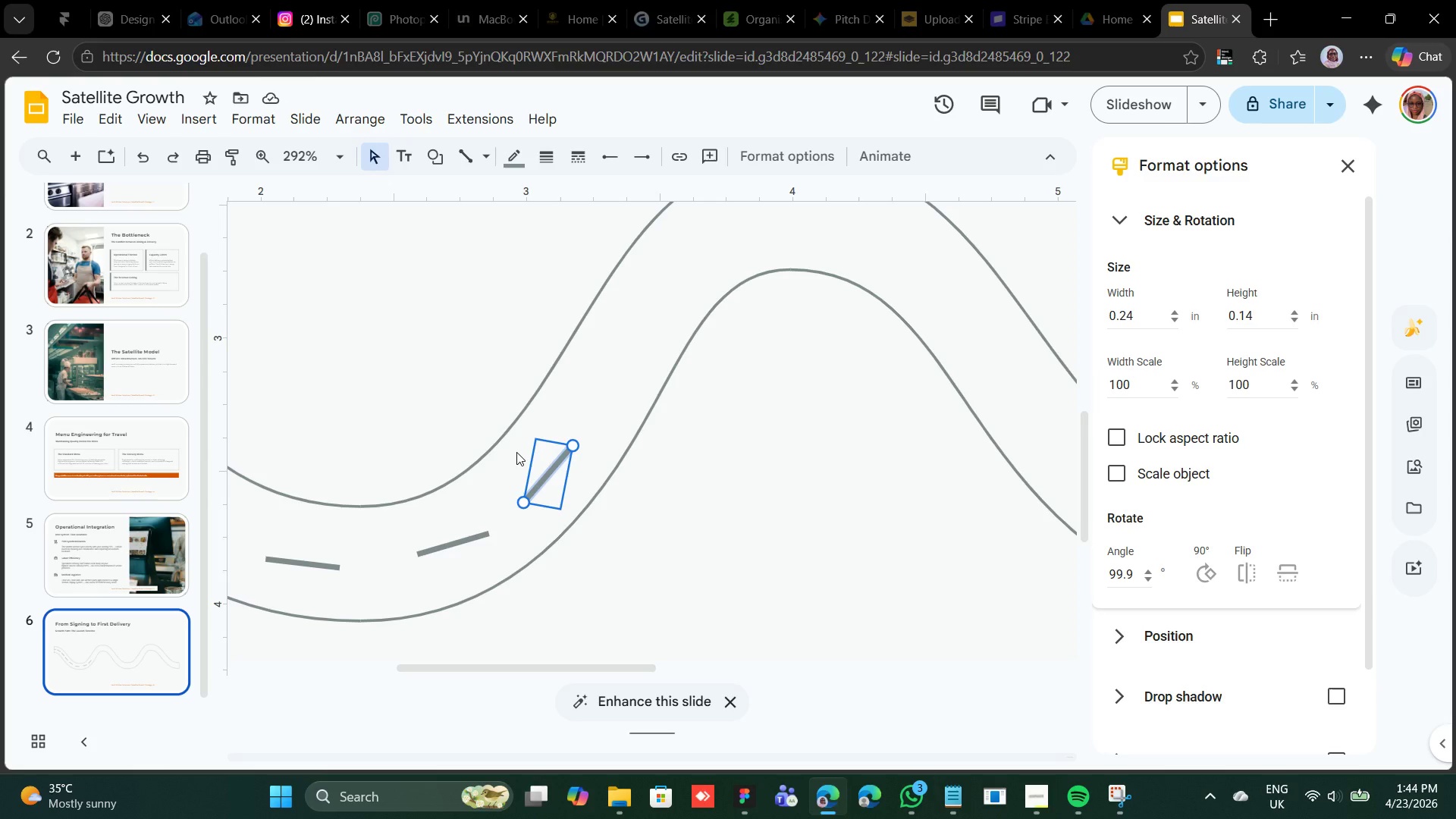 
key(Shift+ArrowUp)
 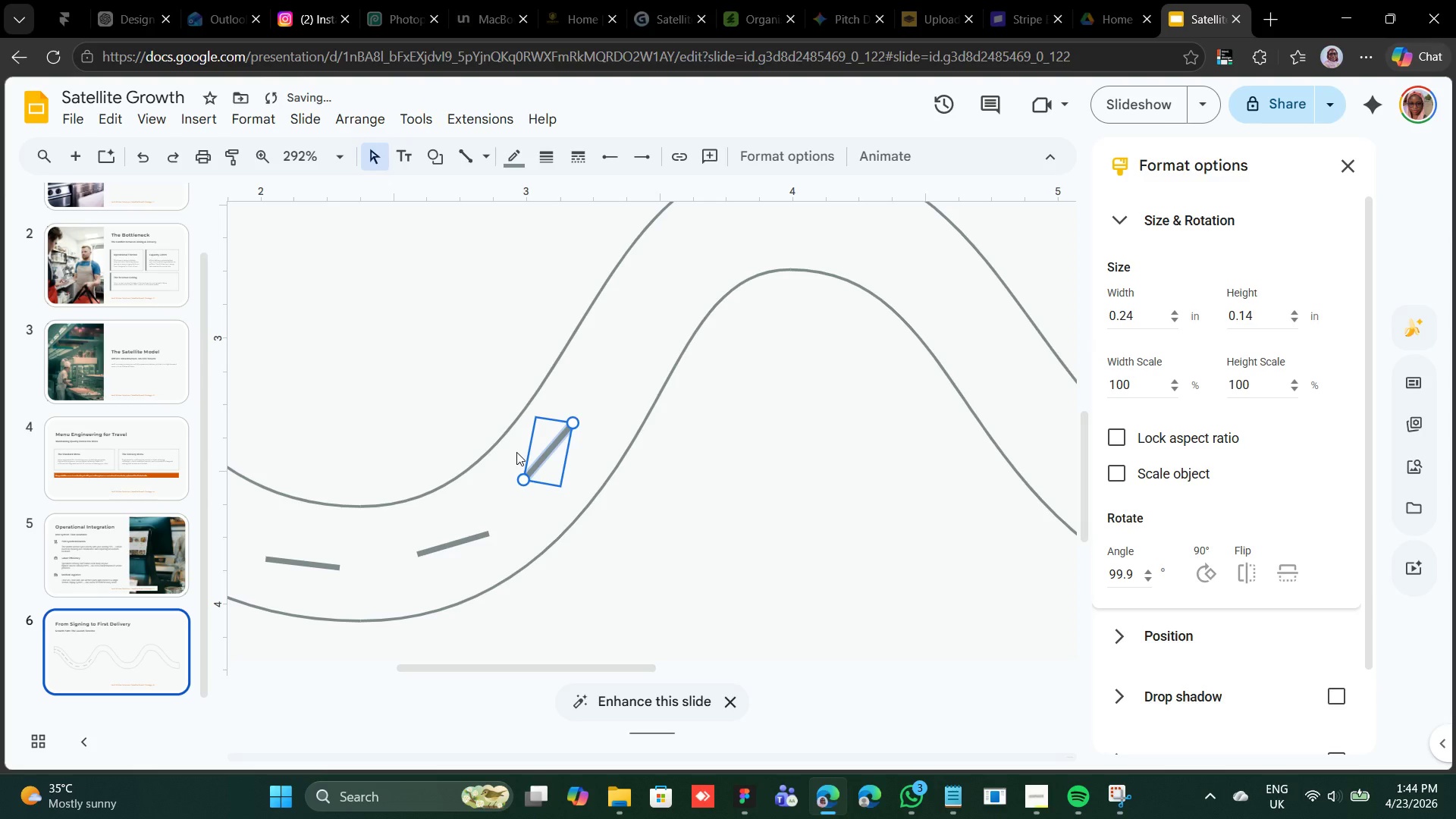 
key(Shift+ShiftLeft)
 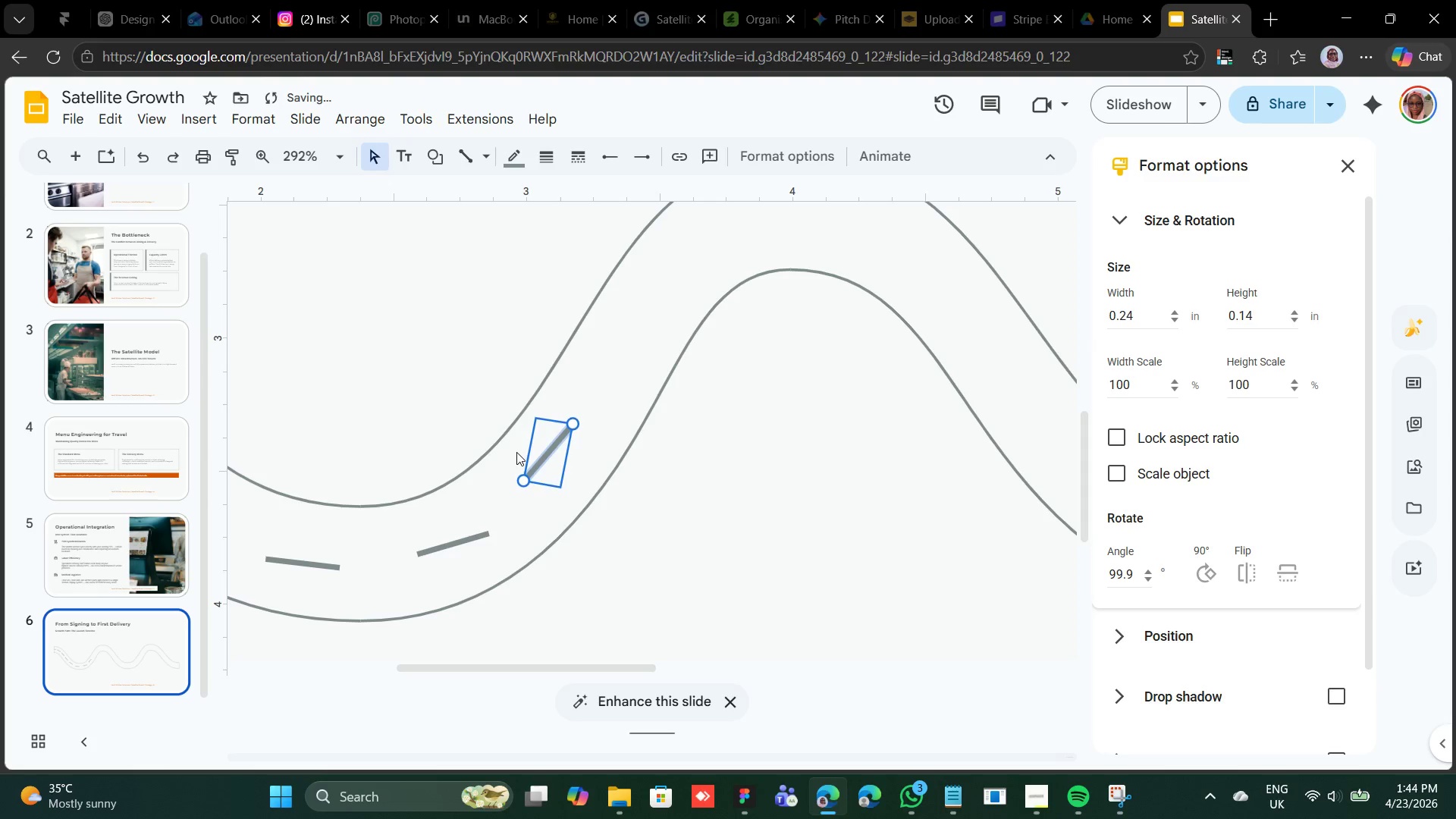 
key(ArrowDown)
 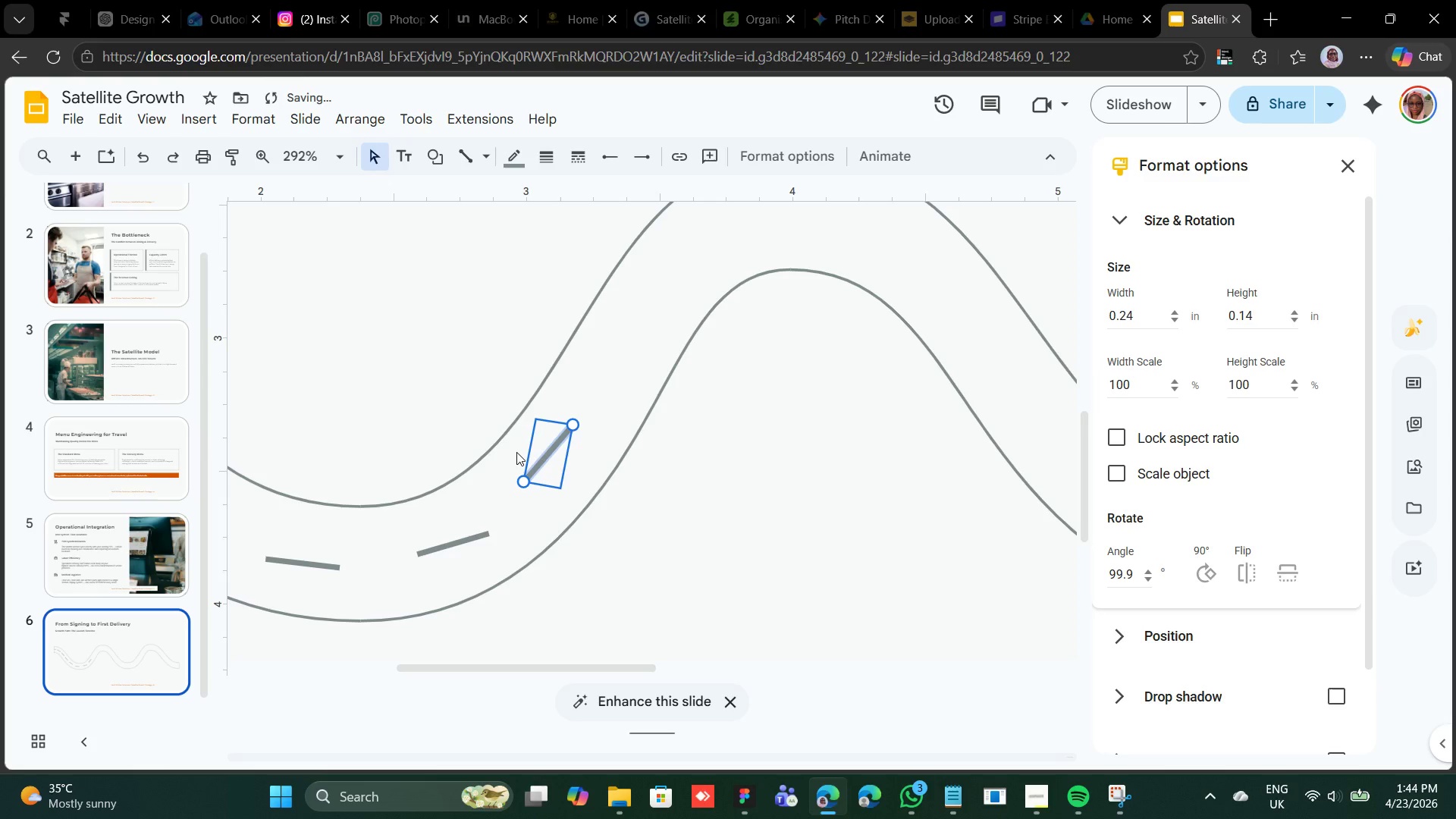 
hold_key(key=ArrowDown, duration=0.44)
 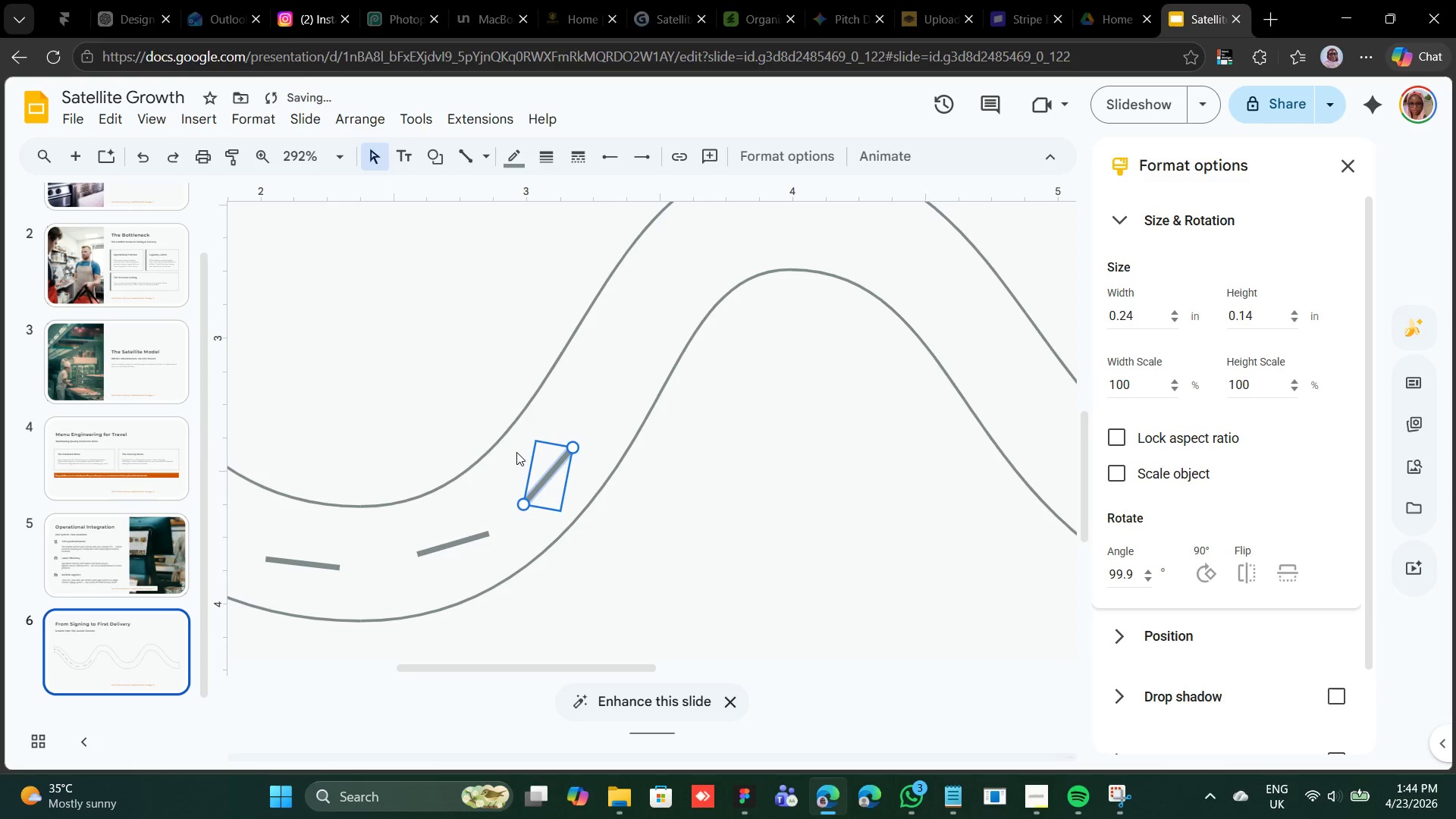 
key(Shift+ArrowDown)
 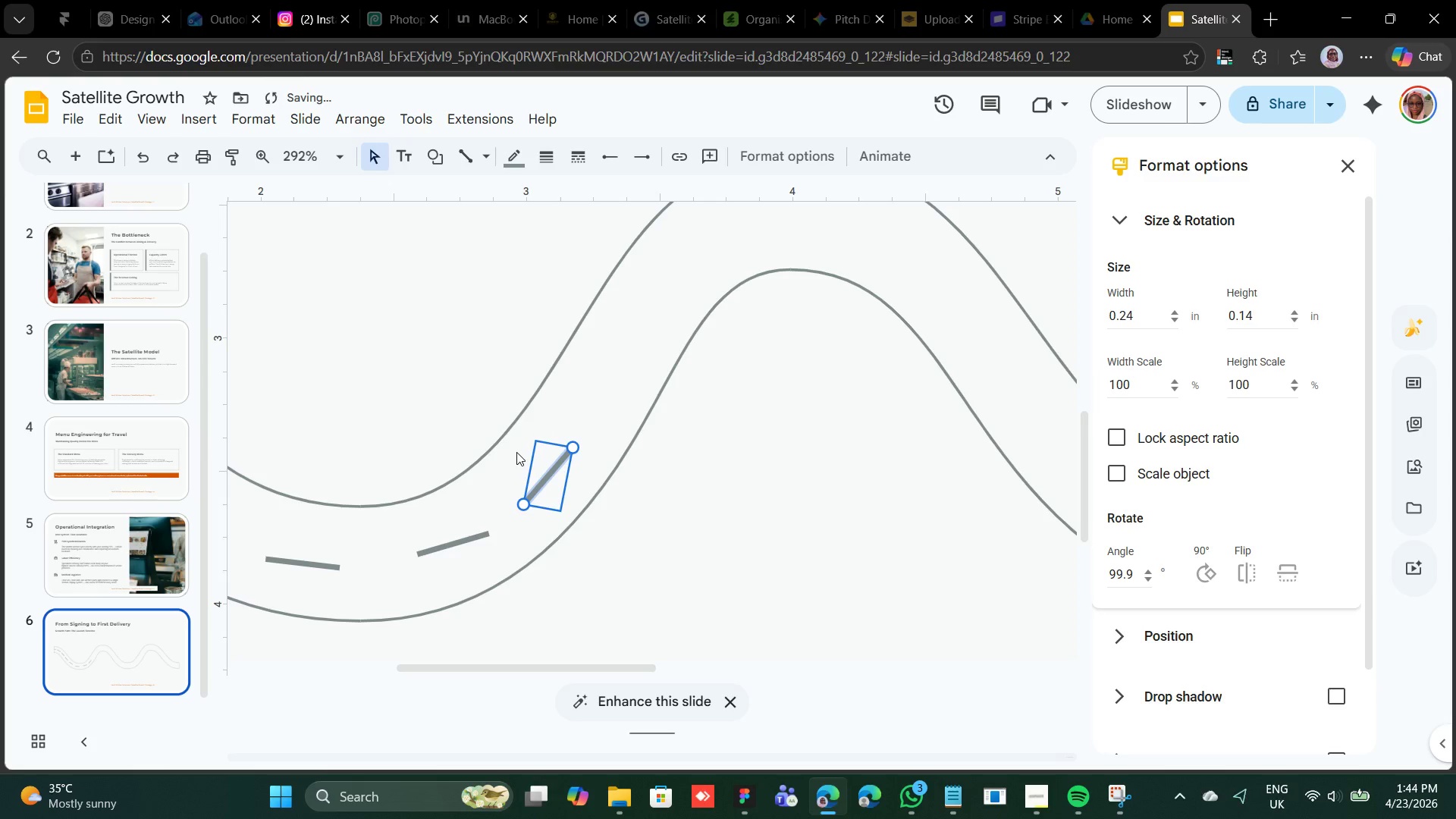 
key(Shift+ShiftLeft)
 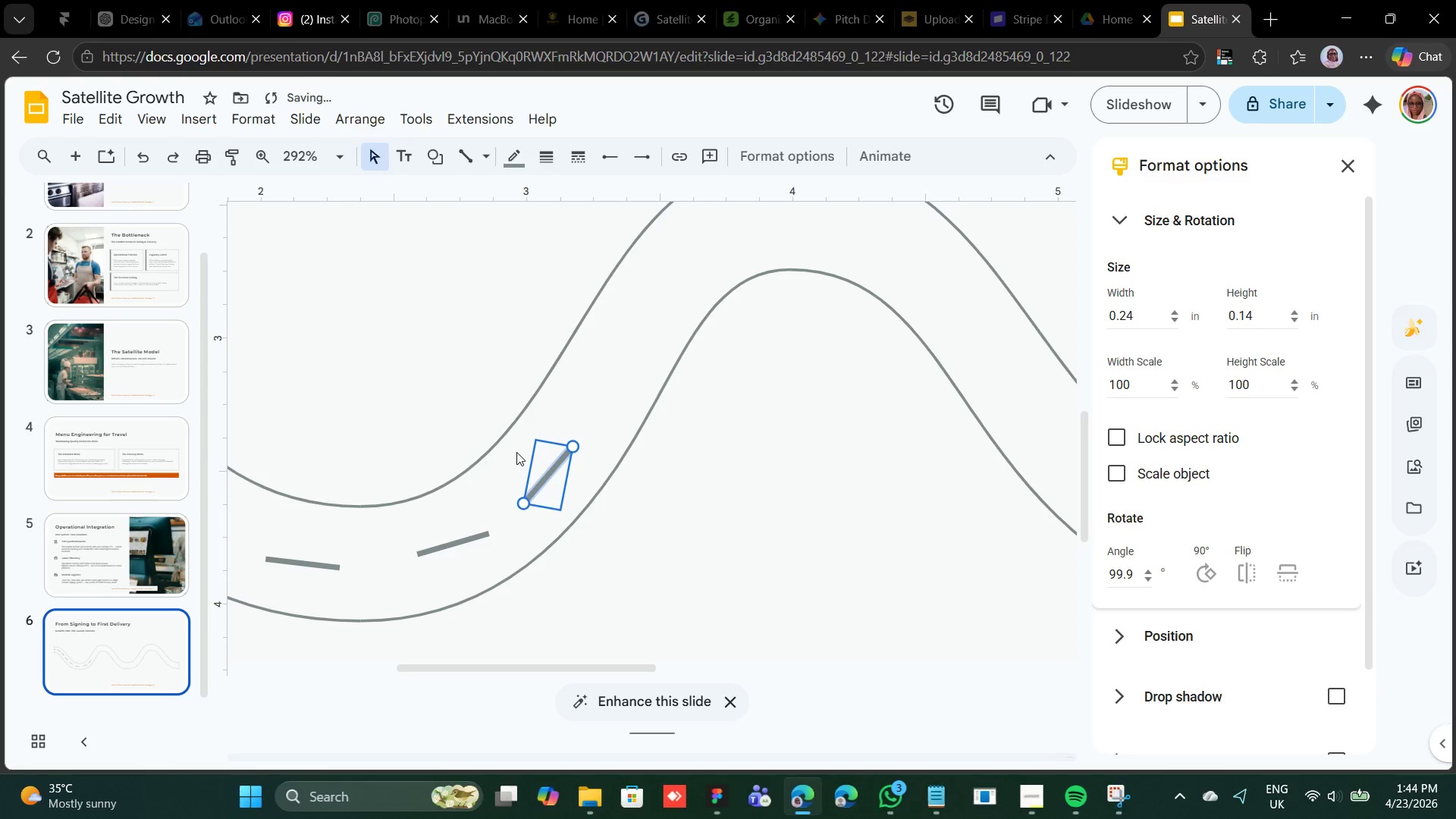 
key(ArrowUp)
 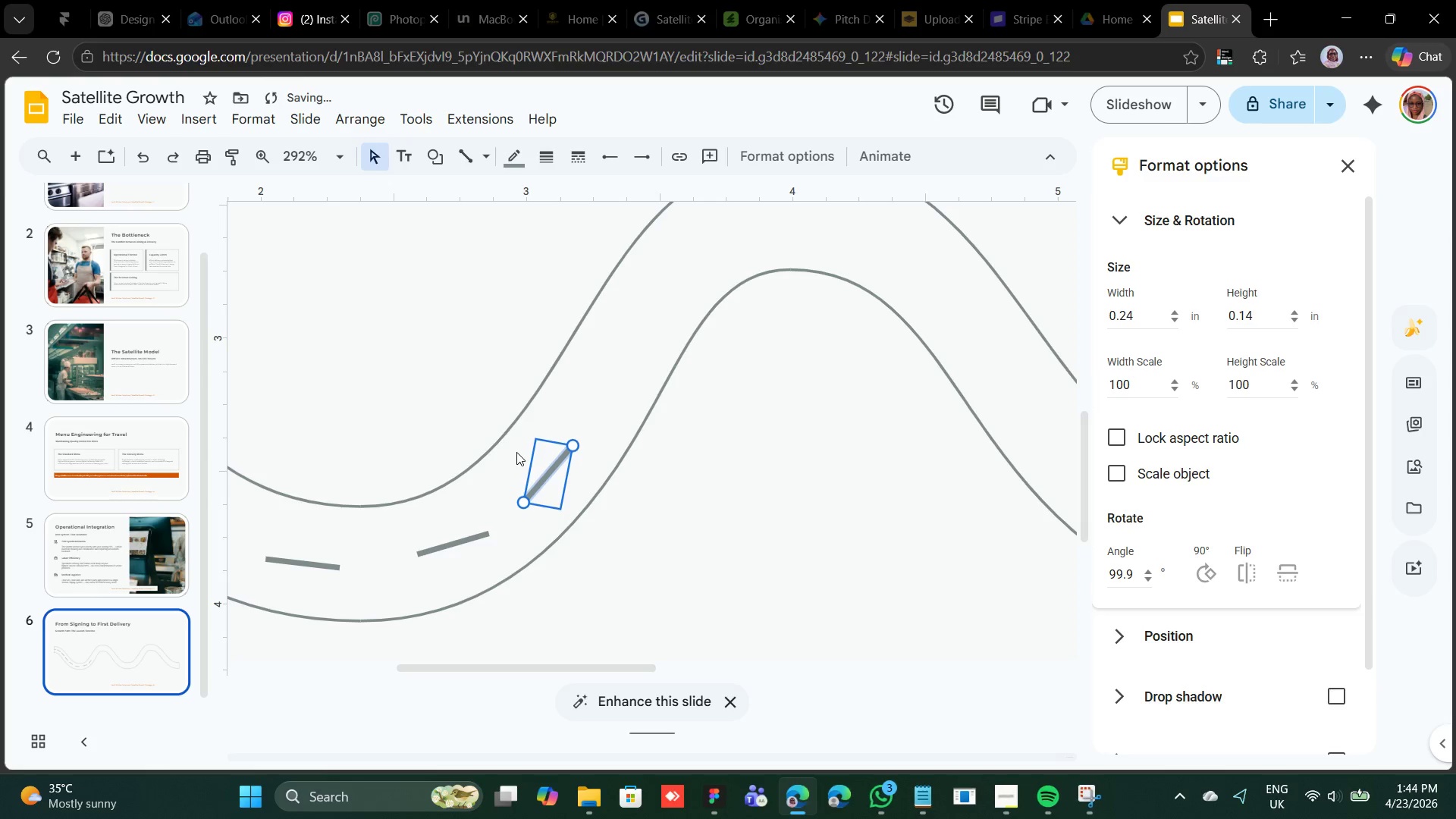 
key(ArrowUp)
 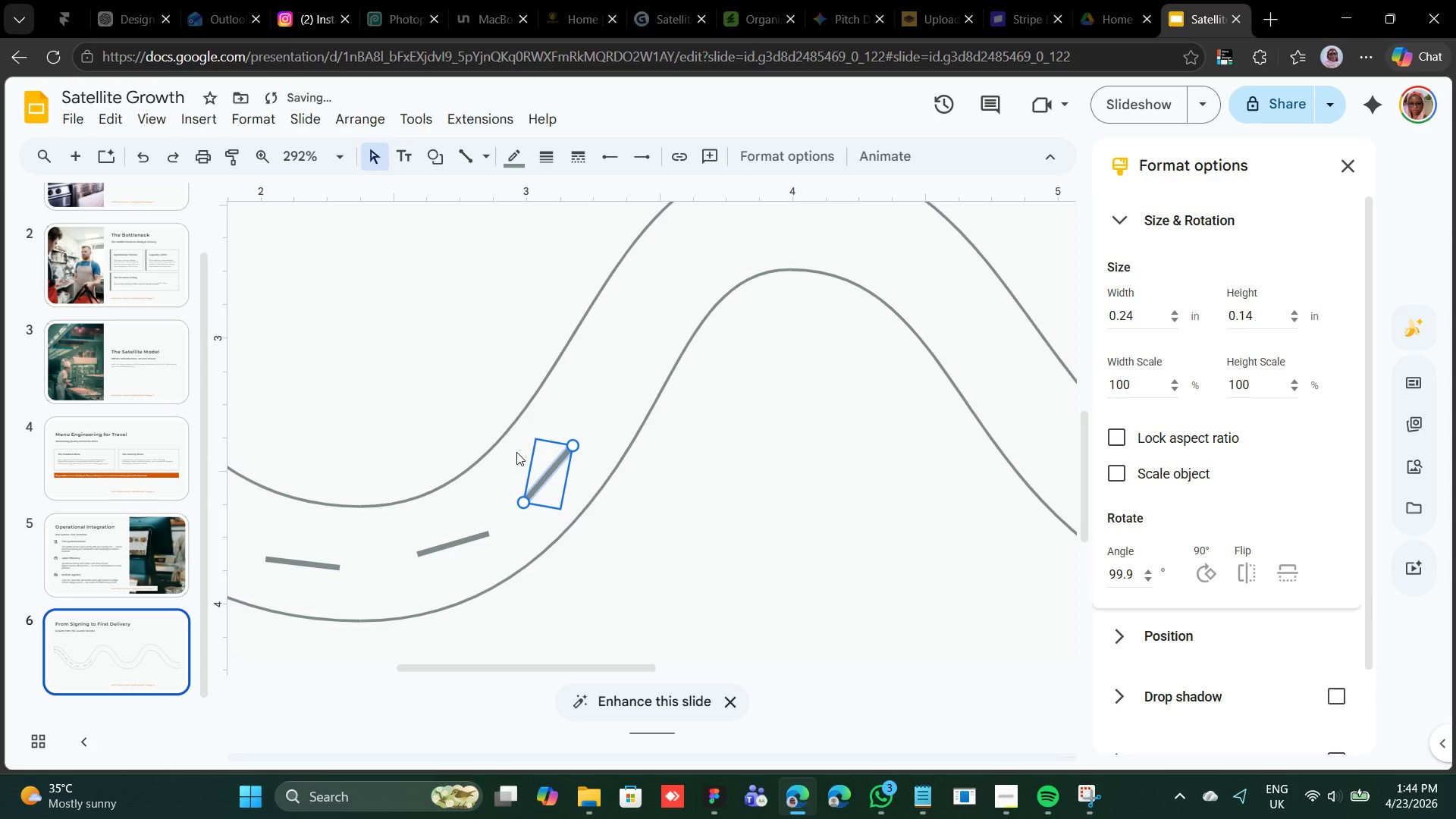 
key(Shift+ArrowUp)
 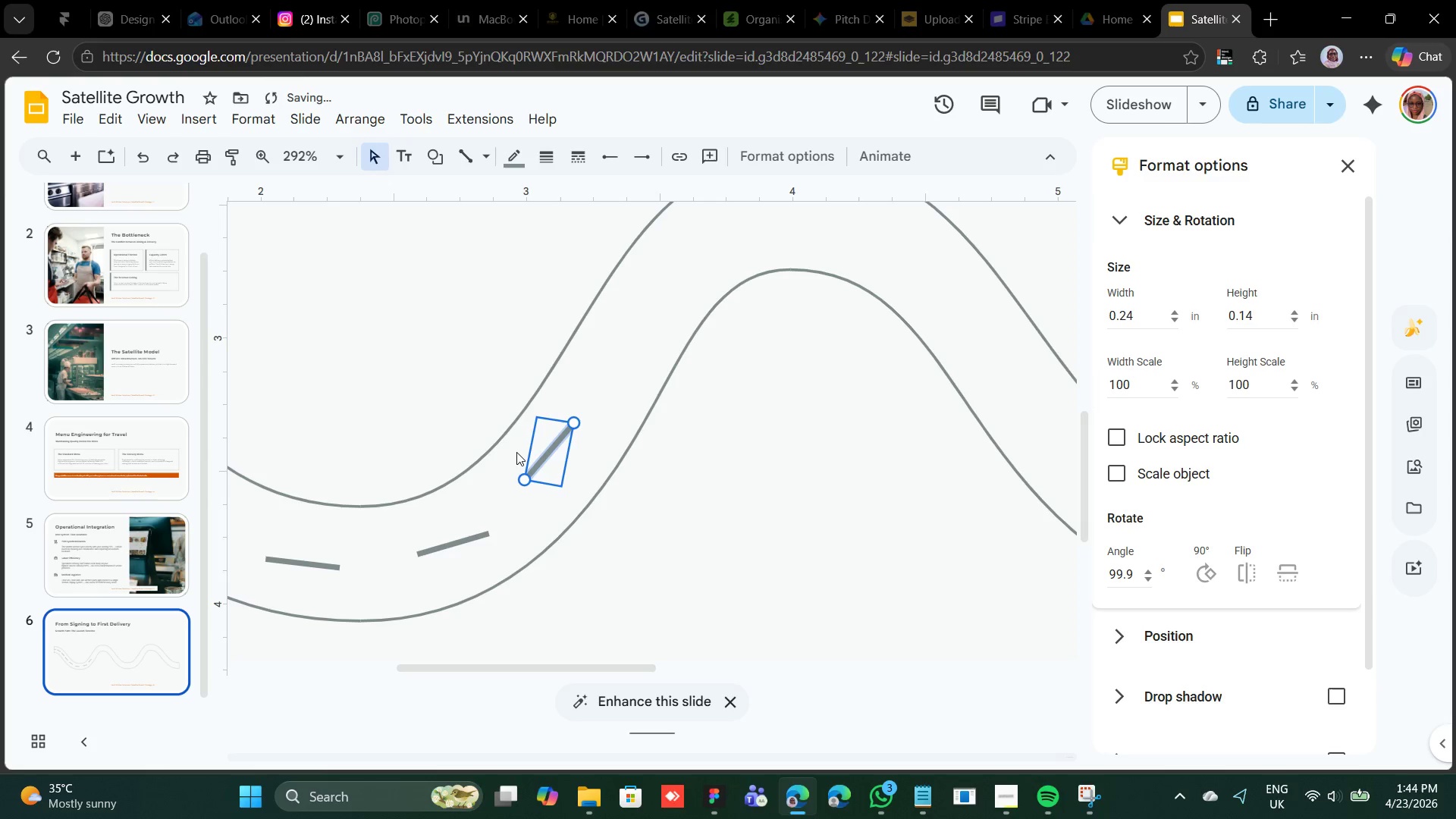 
key(ArrowRight)
 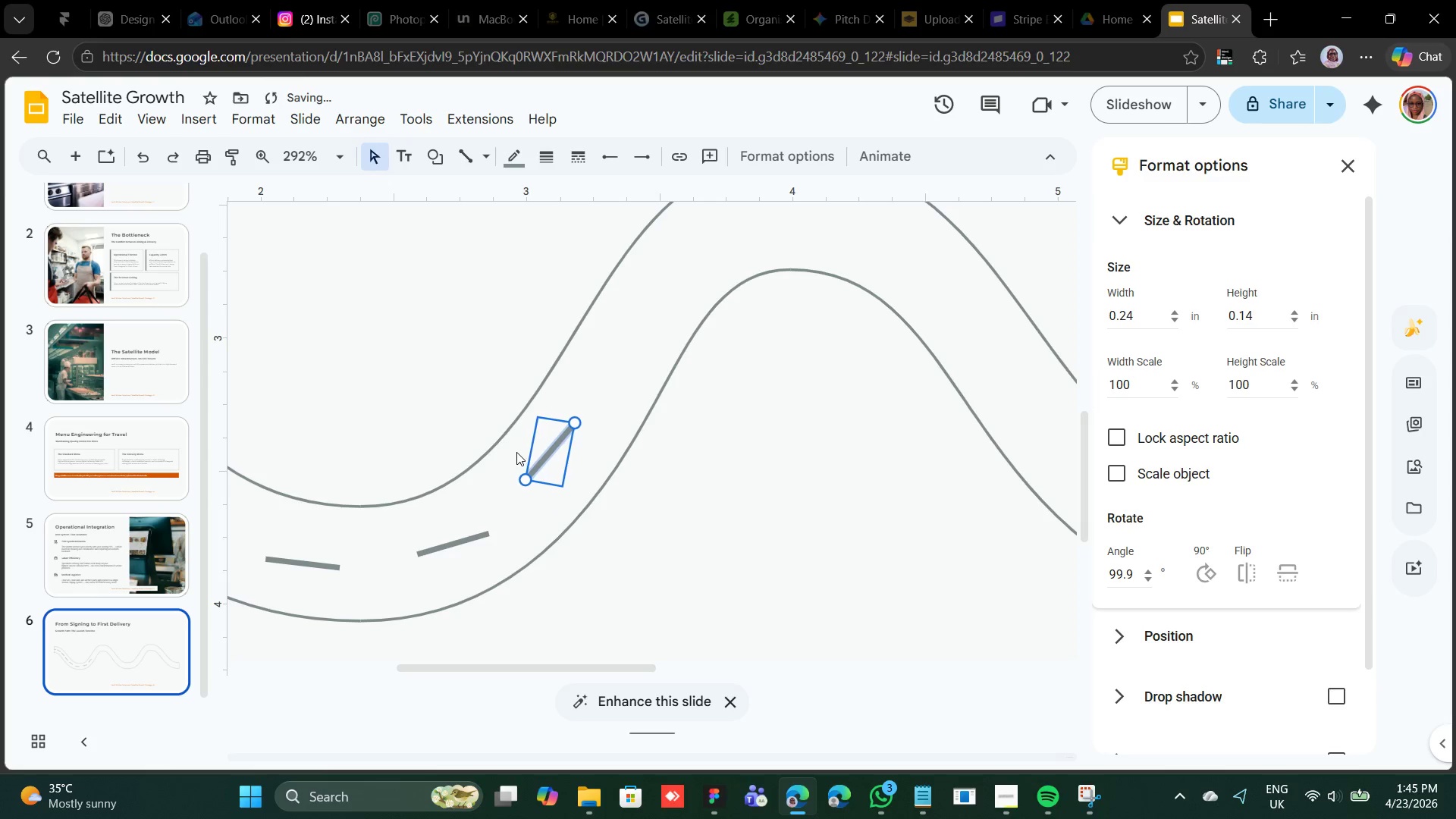 
key(ArrowRight)
 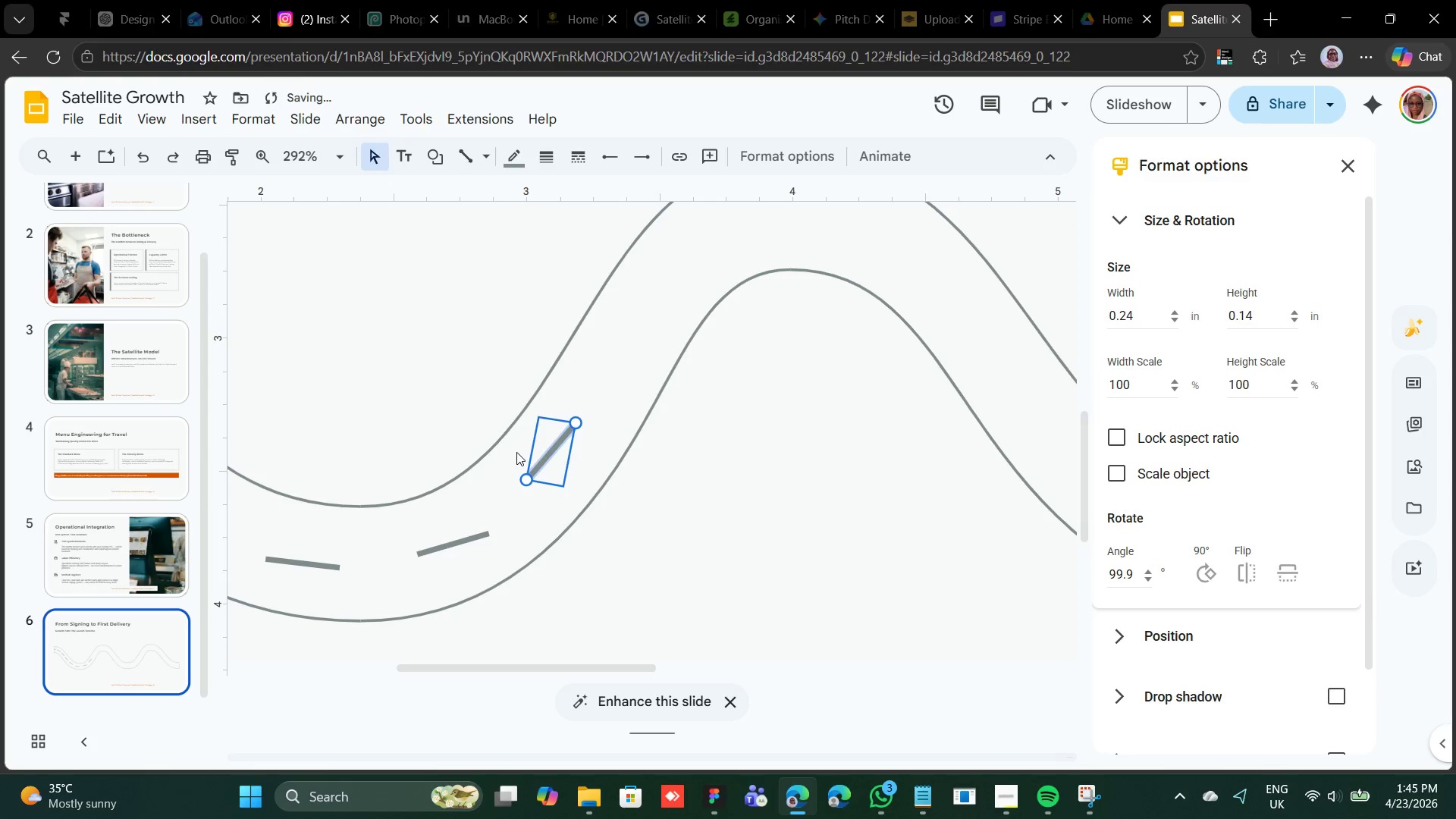 
key(ArrowRight)
 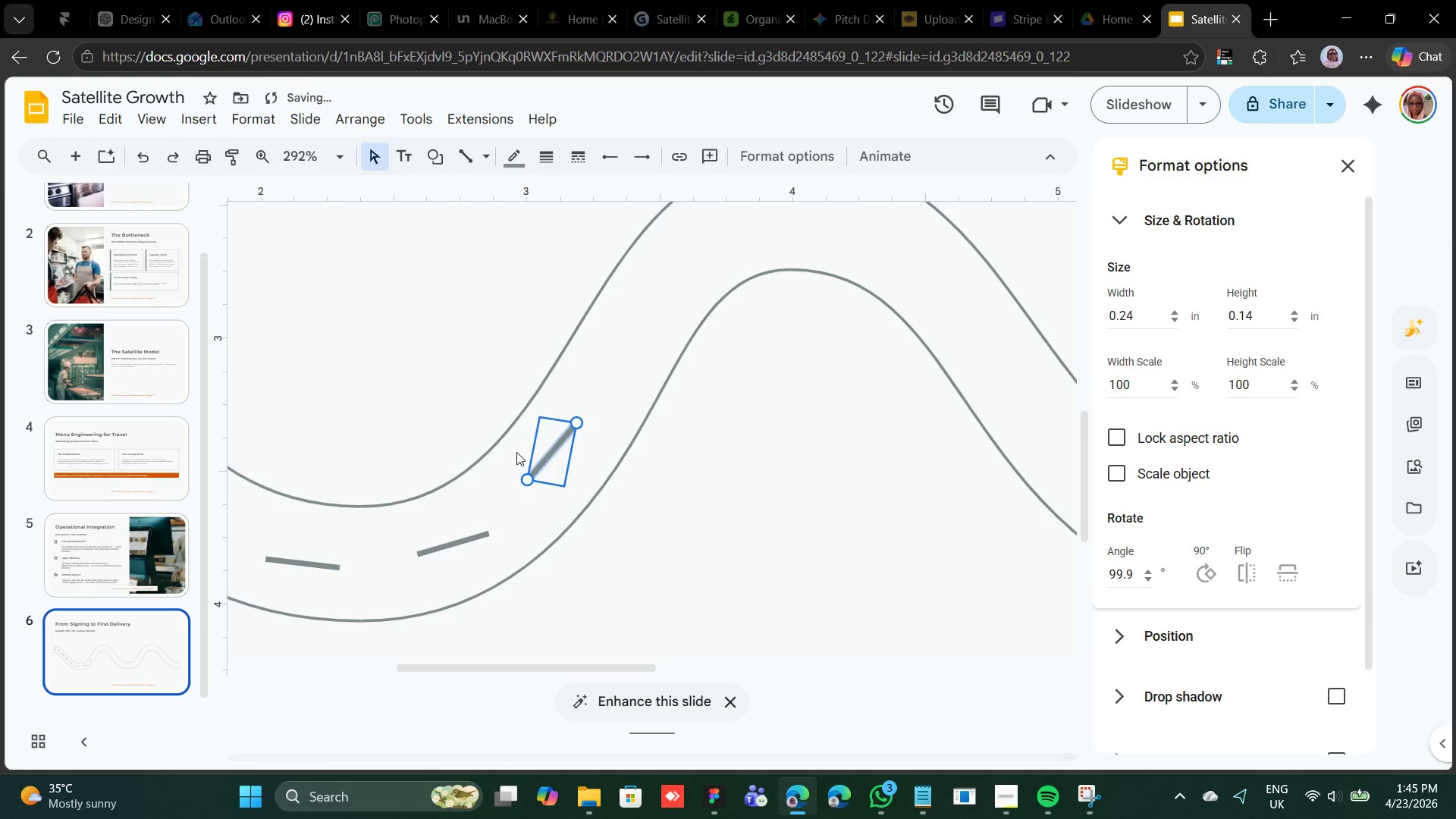 
key(ArrowRight)
 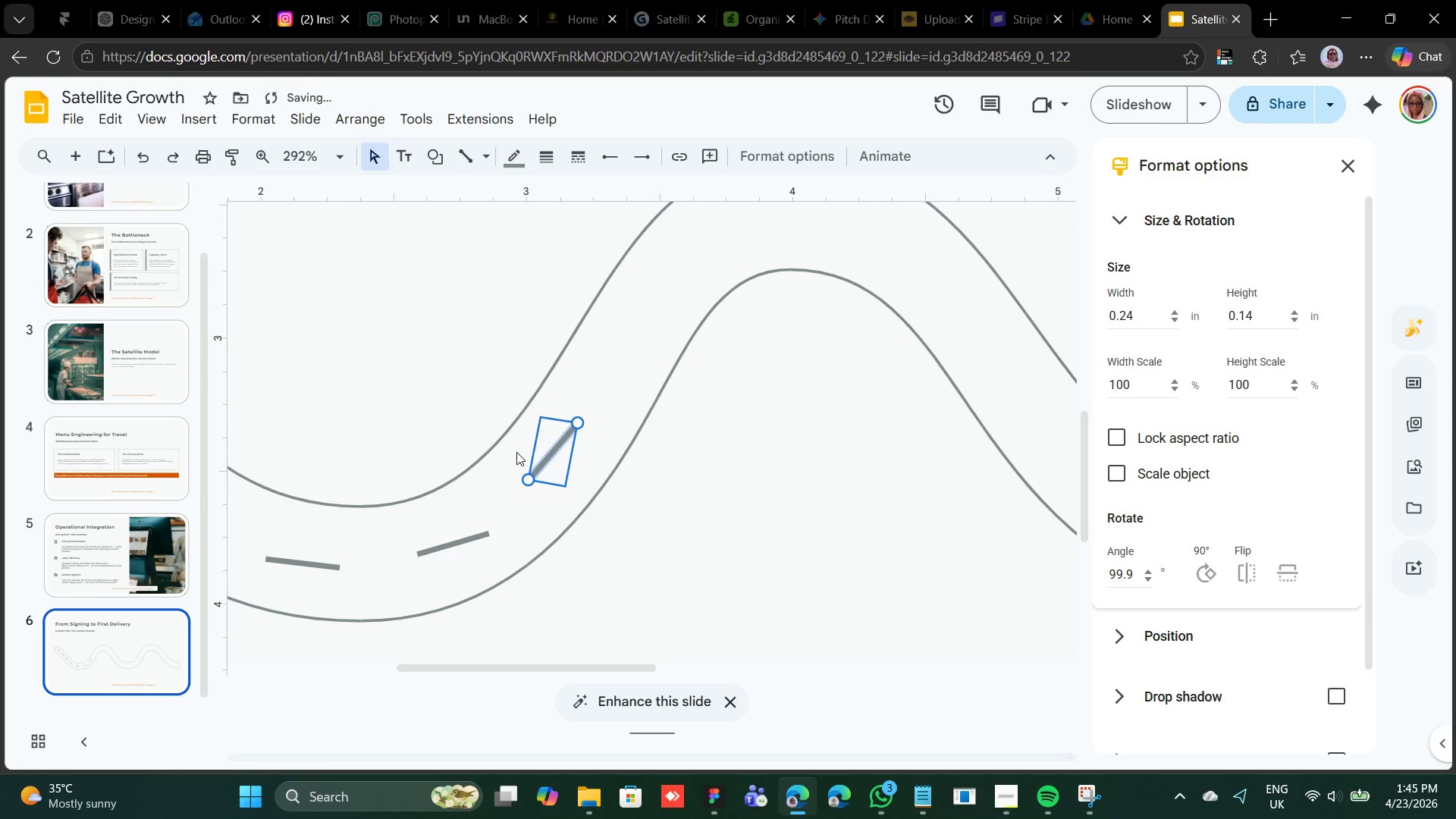 
key(ArrowRight)
 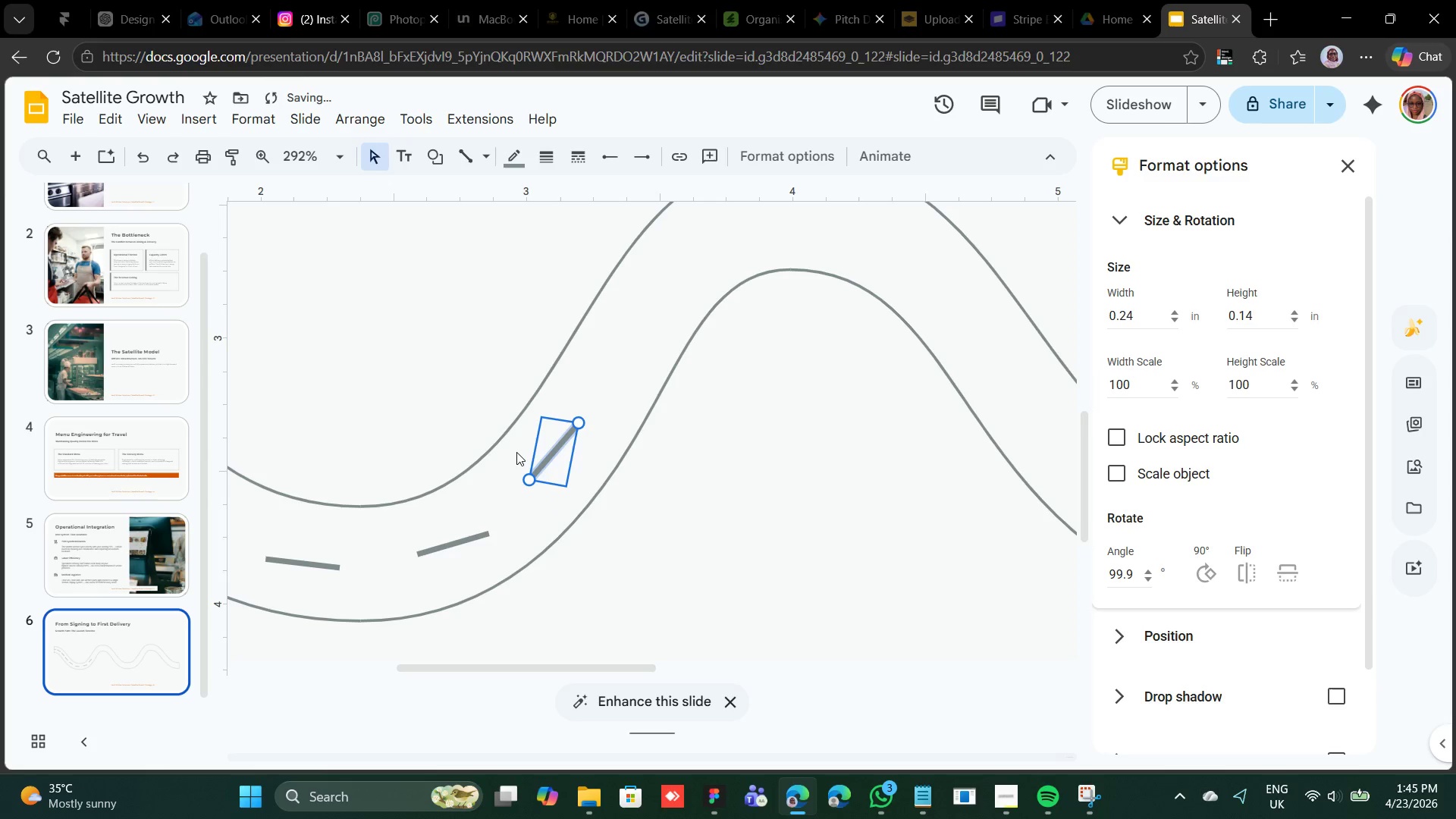 
key(ArrowRight)
 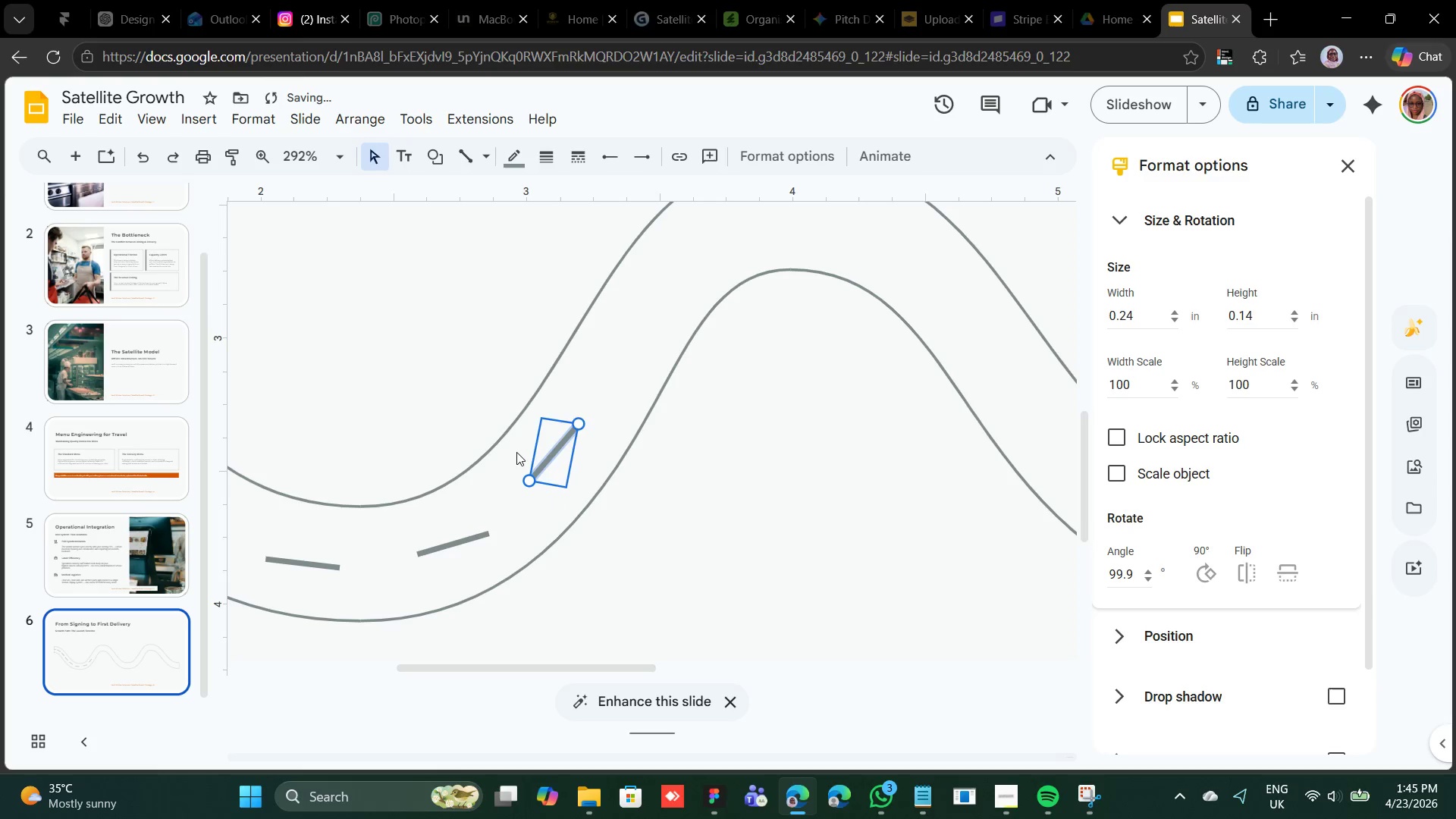 
key(ArrowDown)
 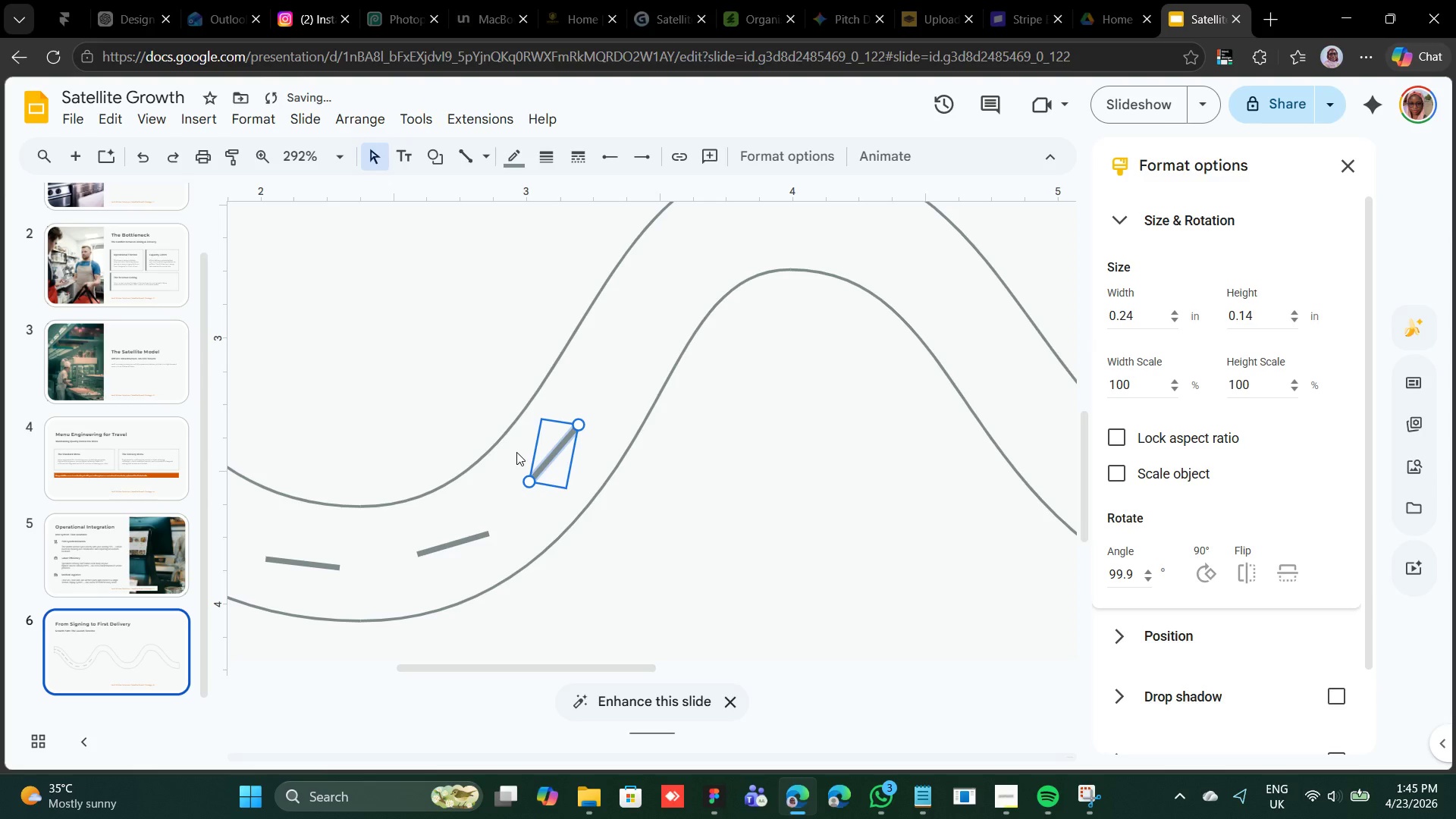 
key(ArrowDown)
 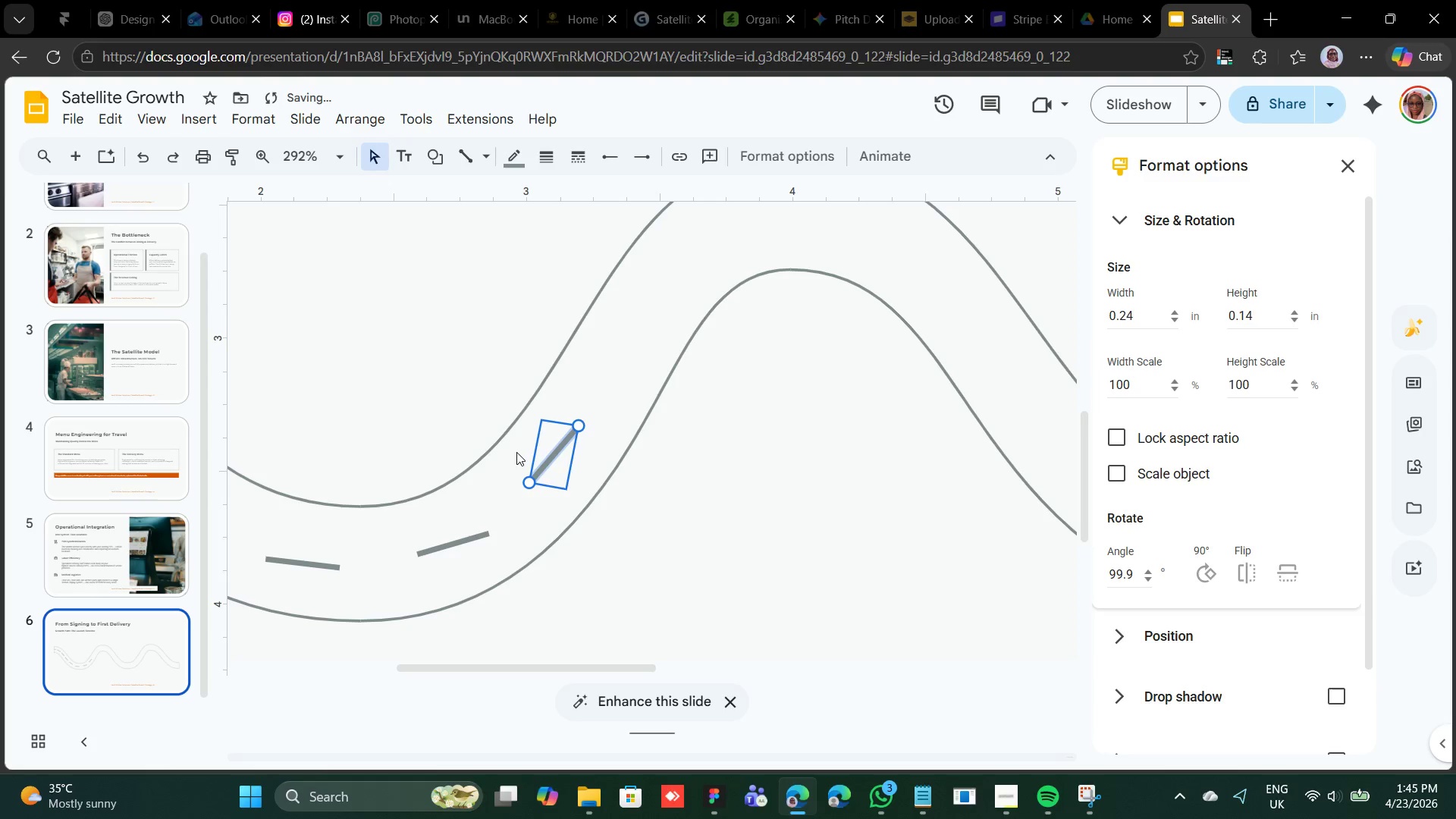 
key(ArrowDown)
 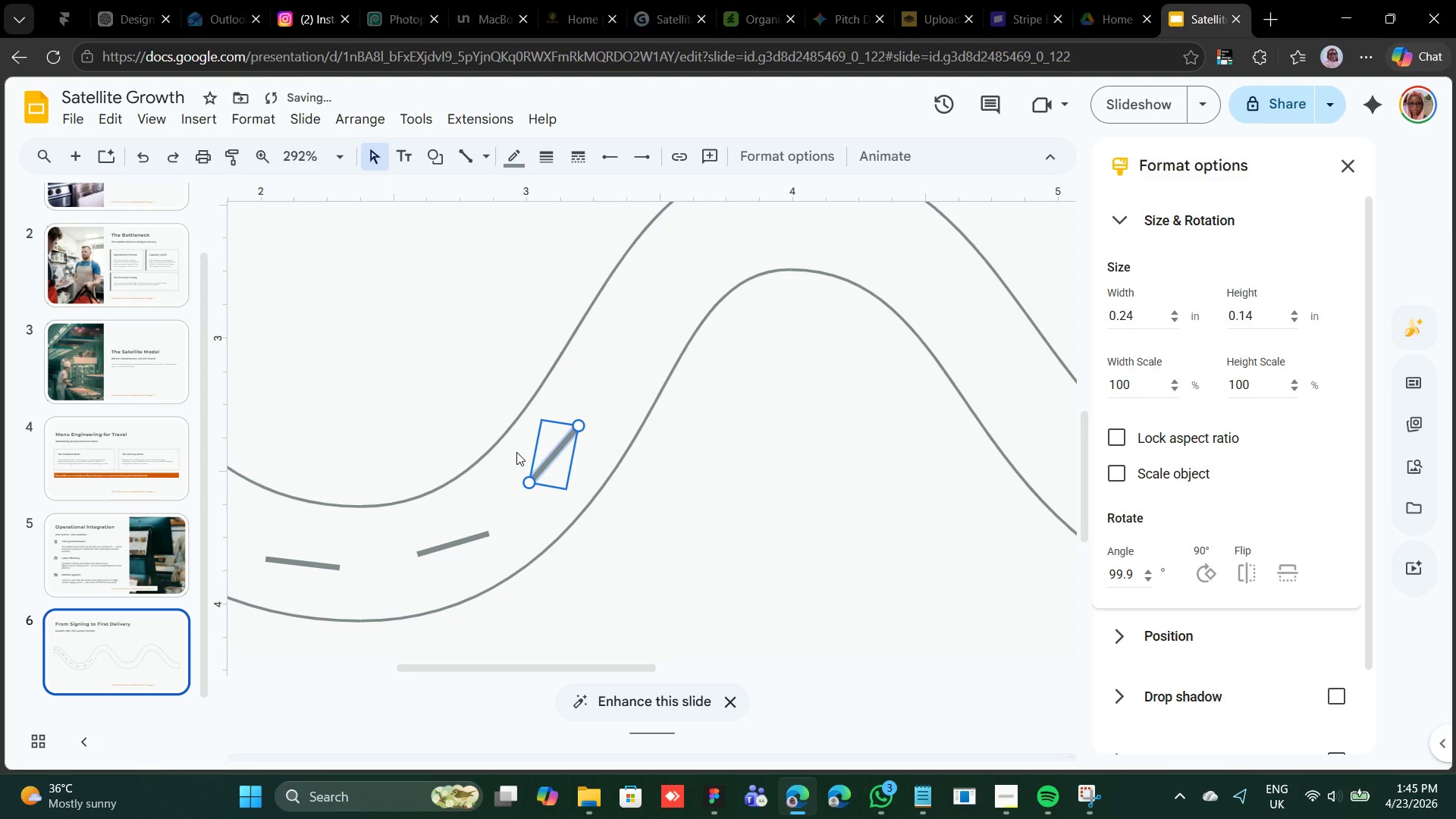 
key(ArrowLeft)
 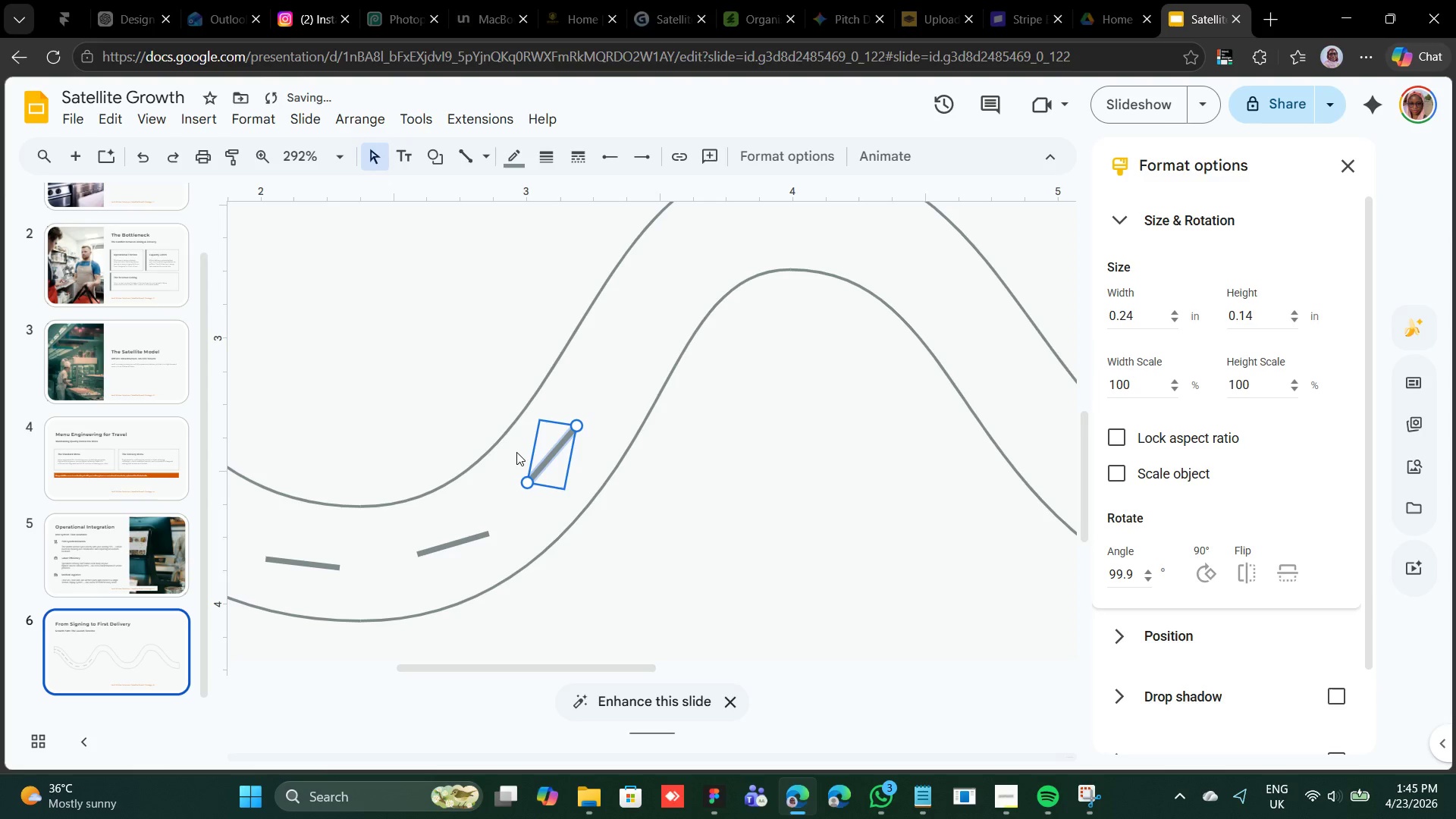 
key(ArrowLeft)
 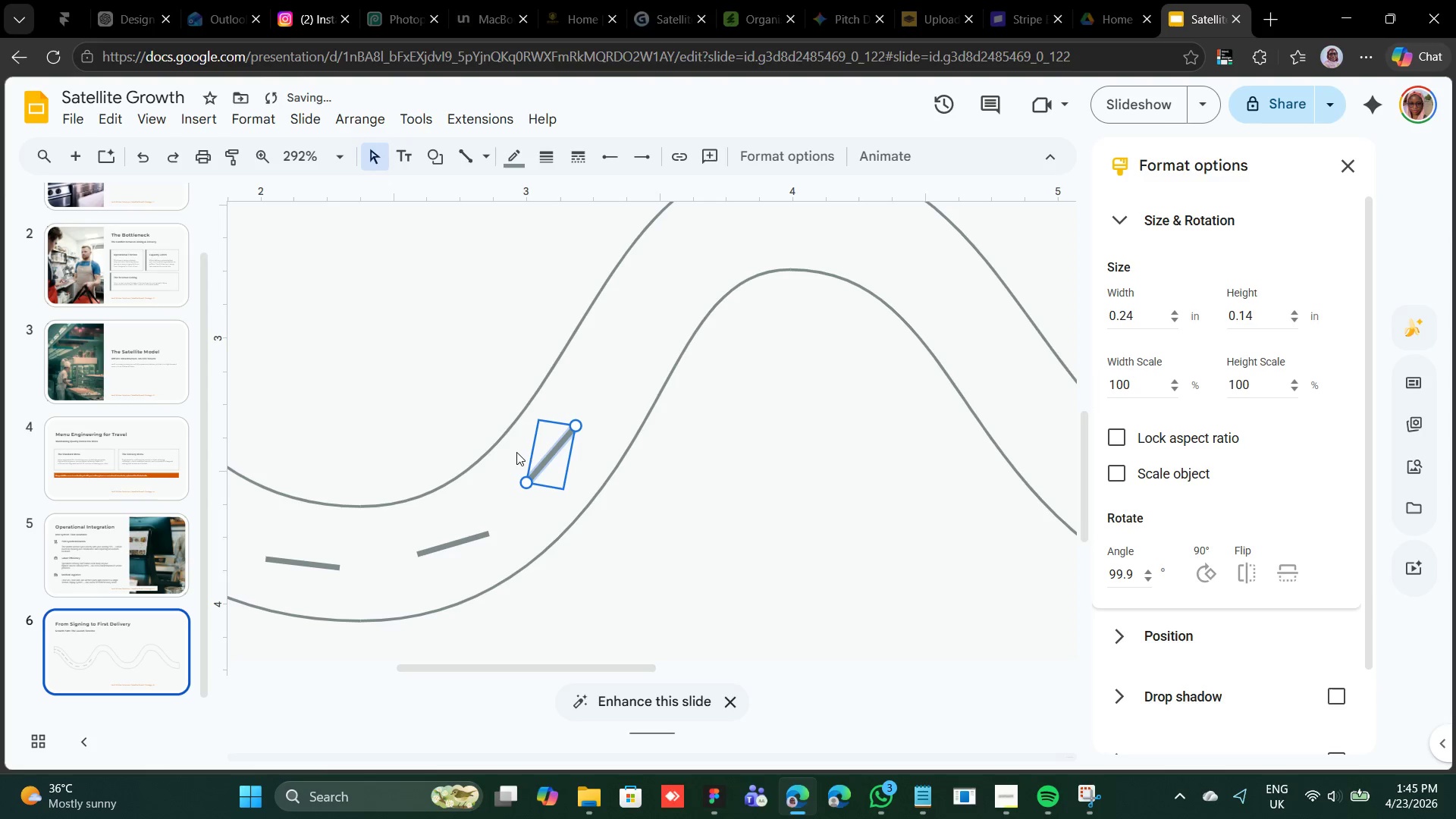 
key(ArrowLeft)
 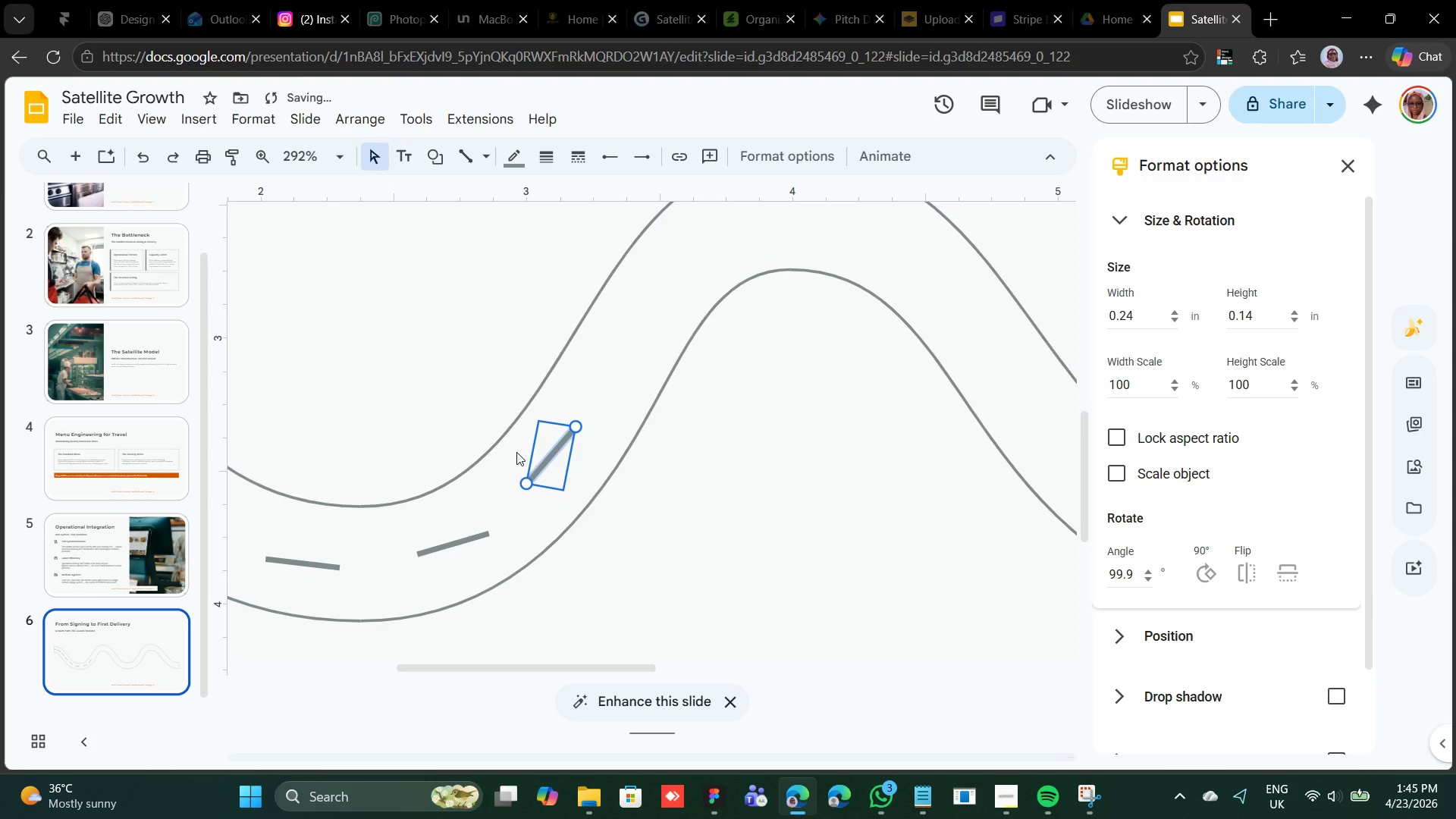 
key(ArrowDown)
 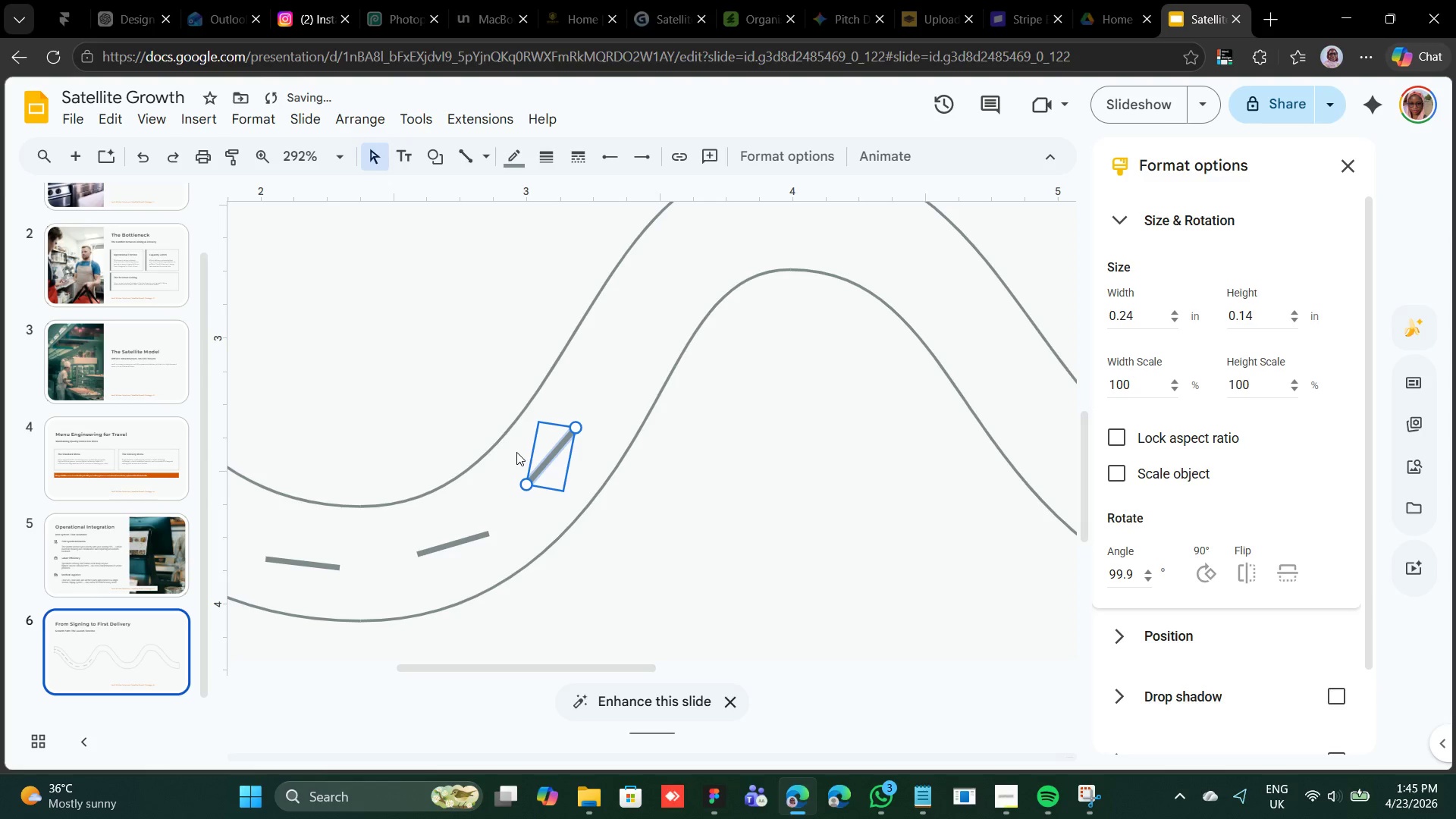 
key(ArrowDown)
 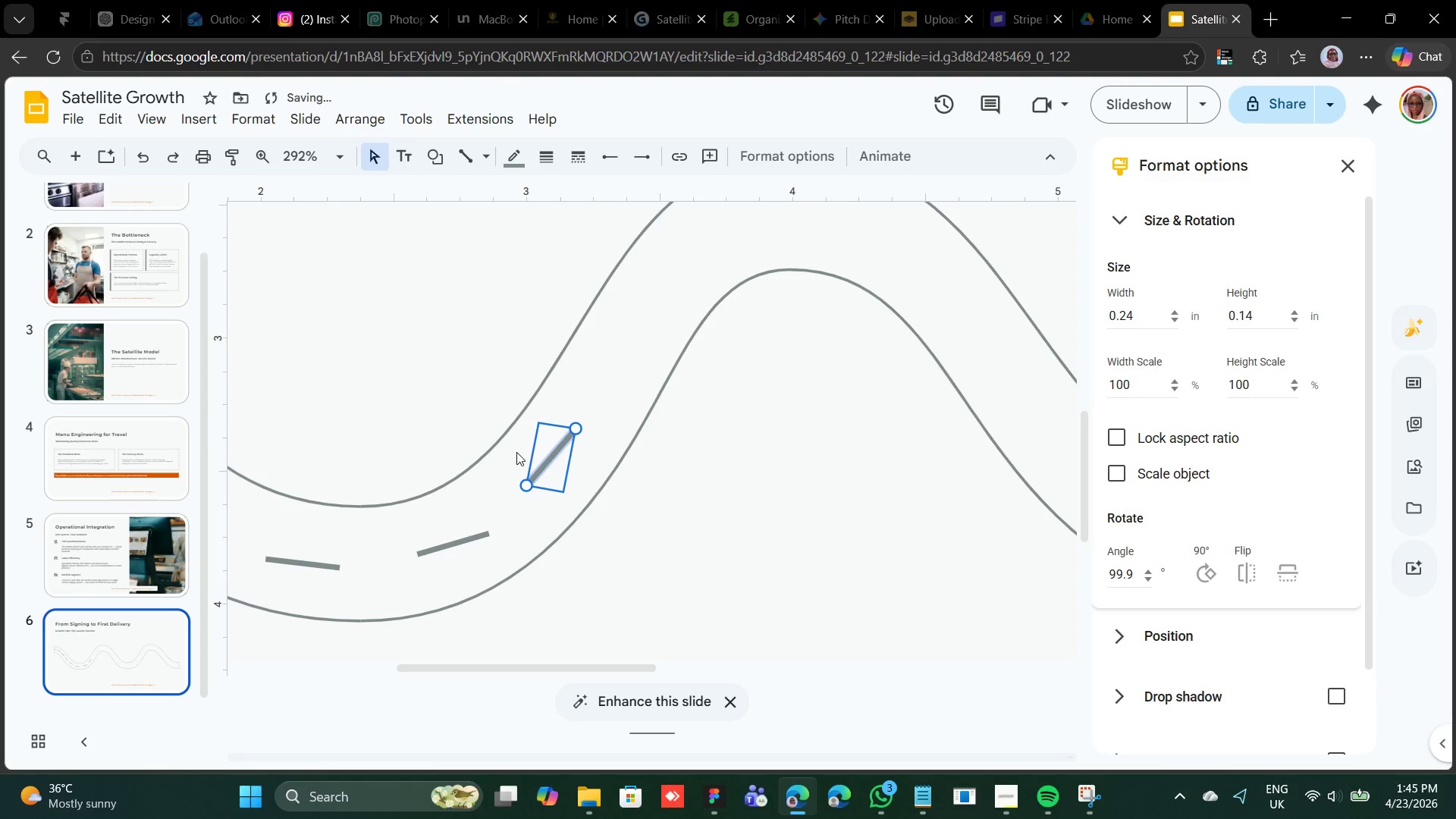 
key(ArrowDown)
 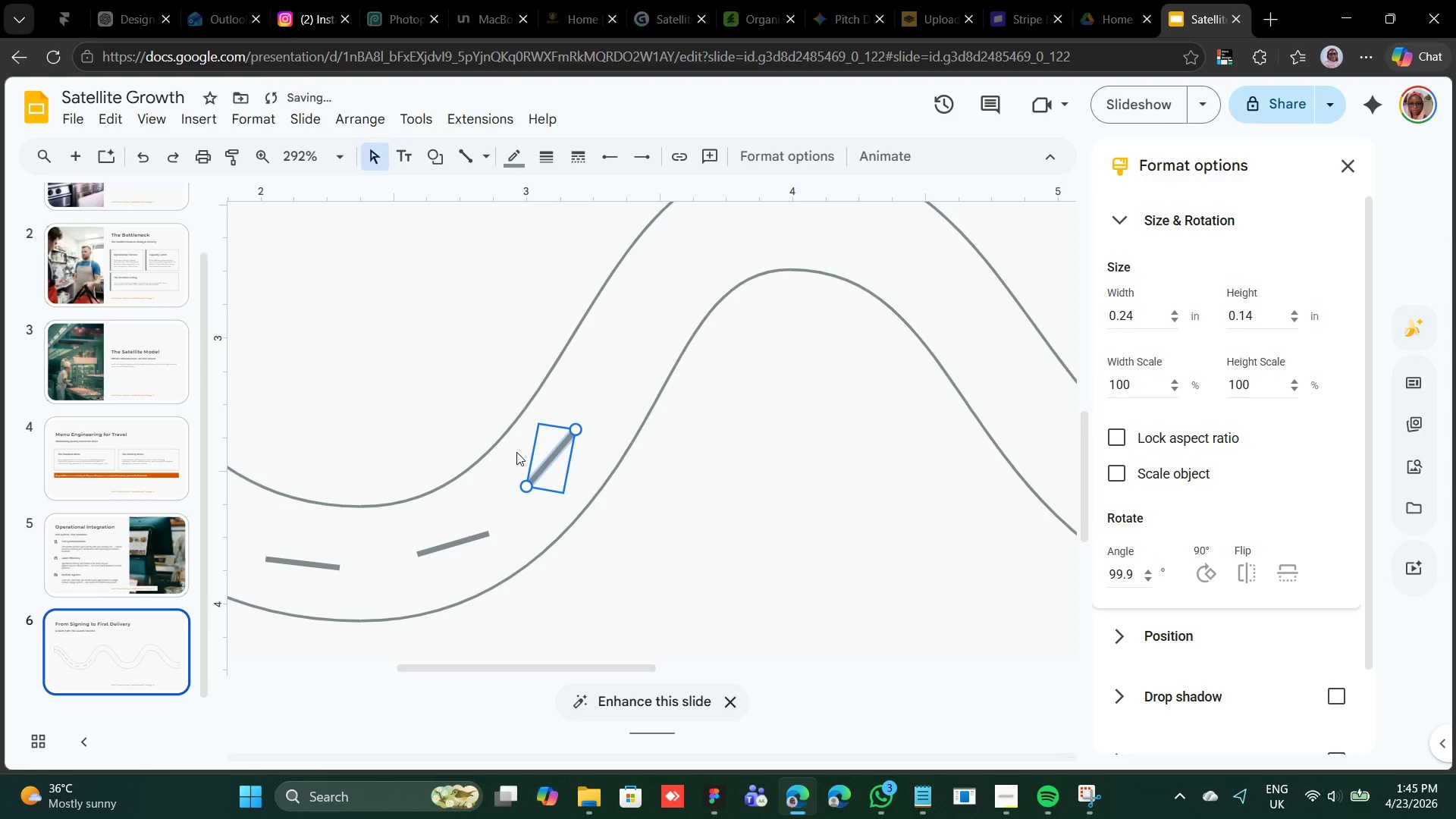 
key(ArrowDown)
 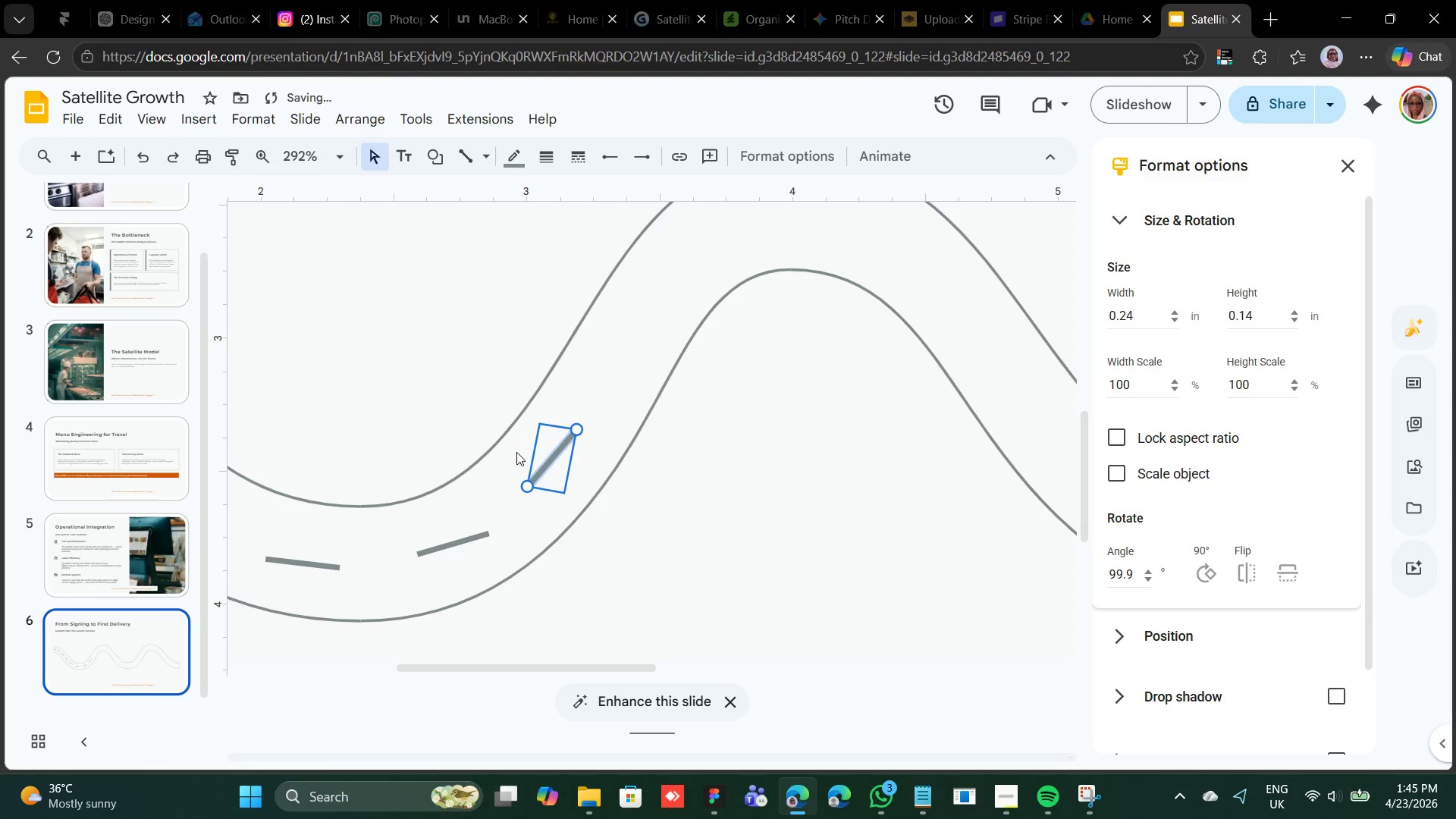 
key(ArrowRight)
 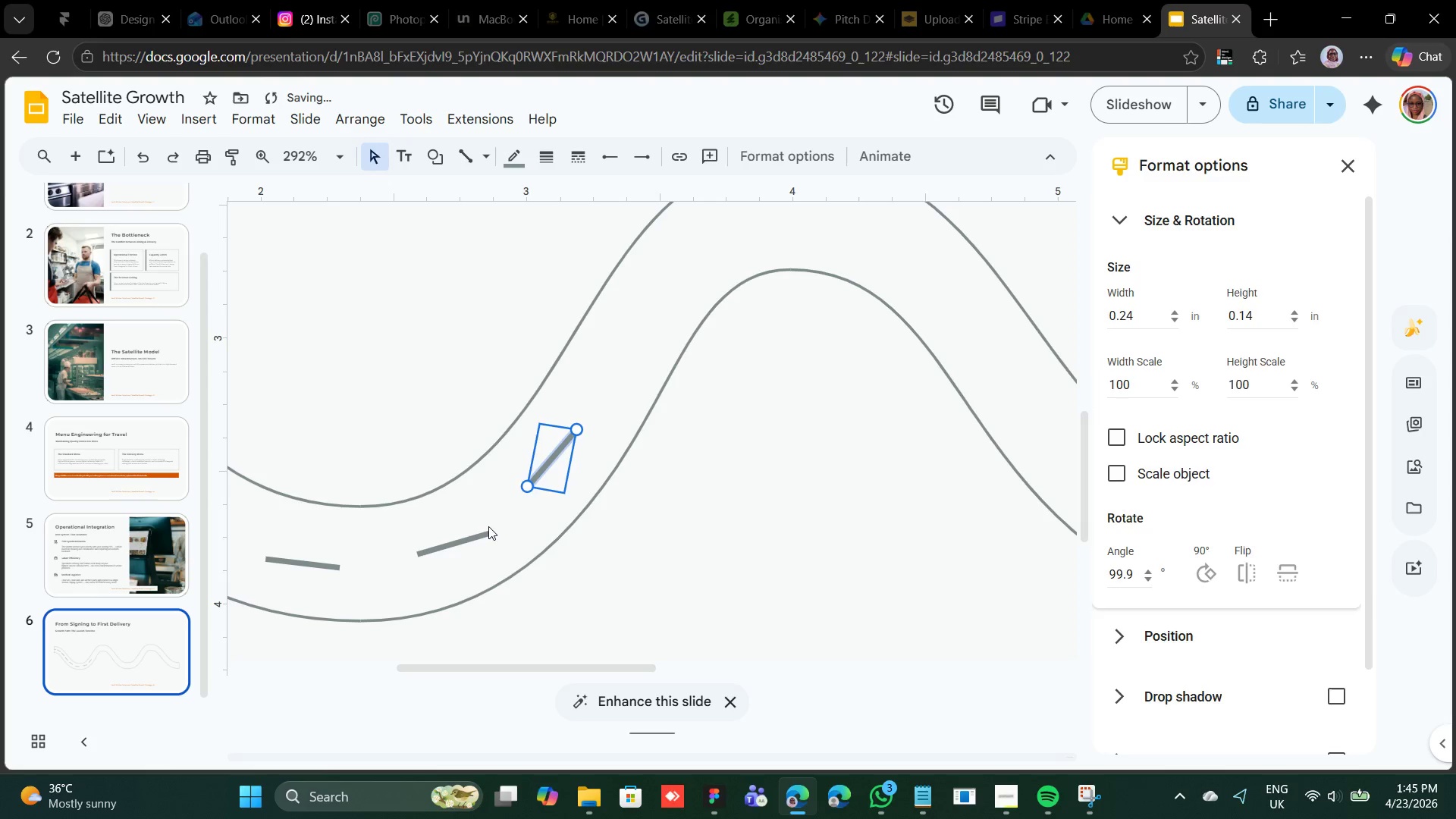 
left_click([488, 527])
 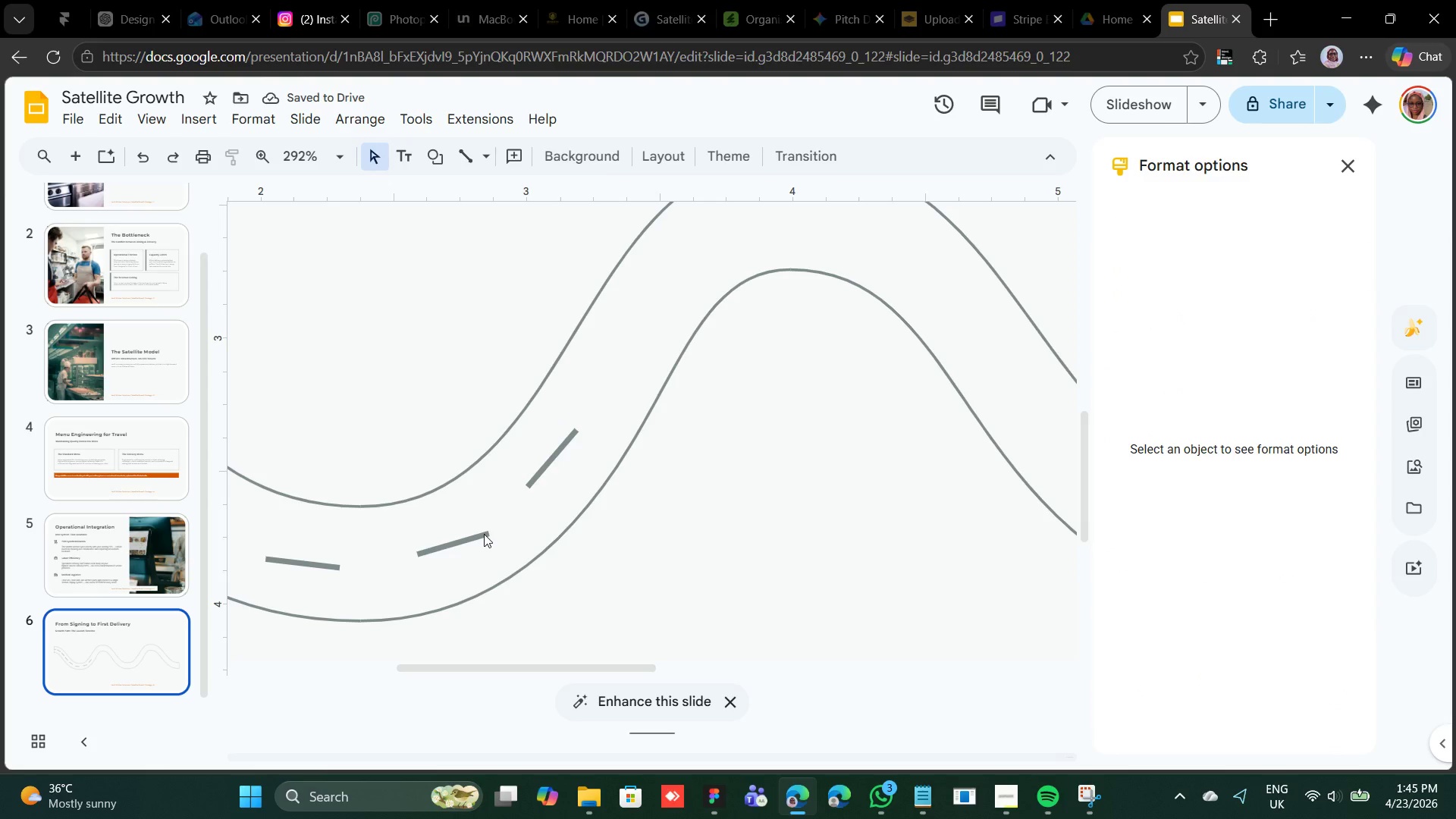 
left_click([484, 534])
 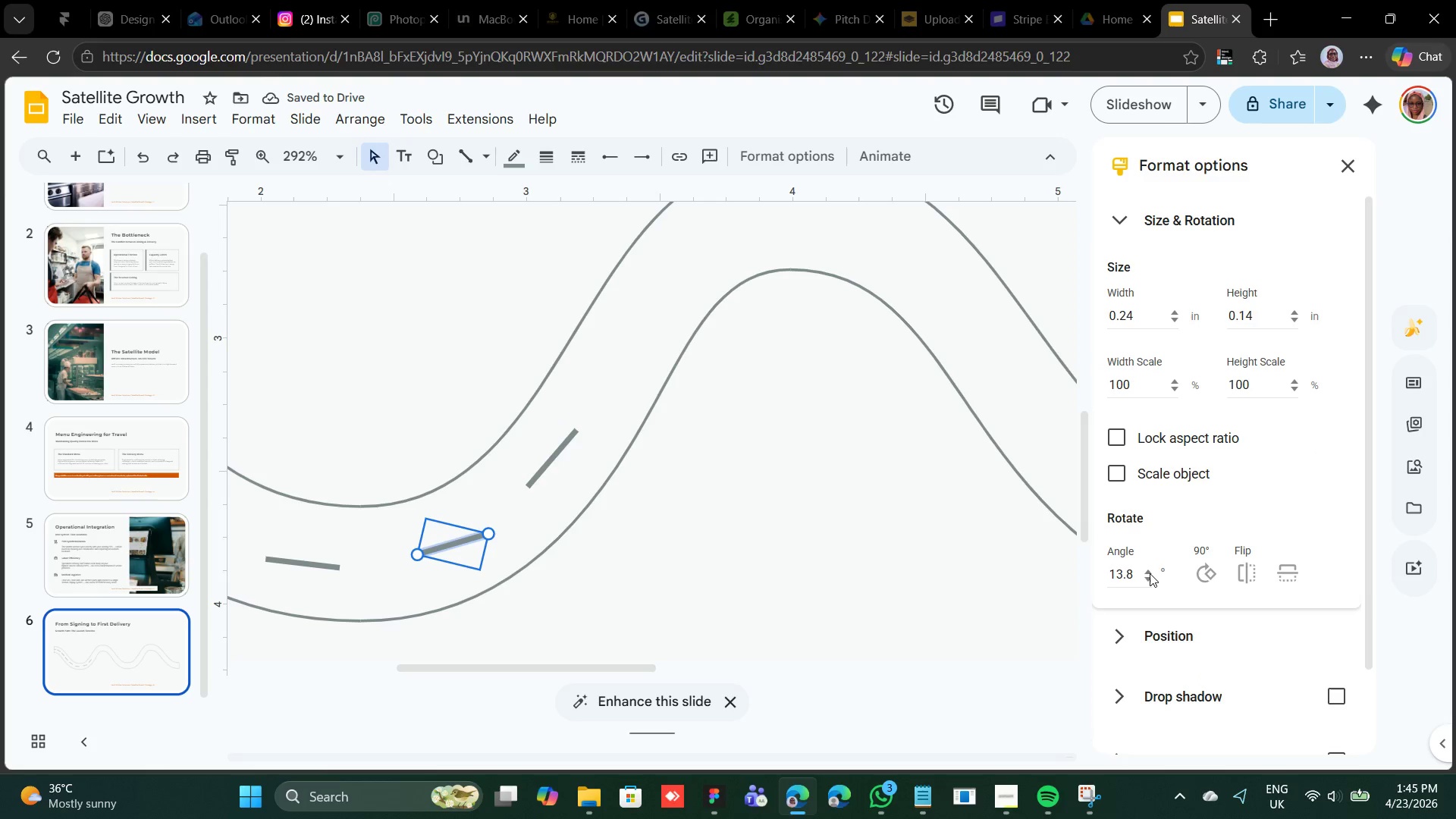 
double_click([1150, 573])
 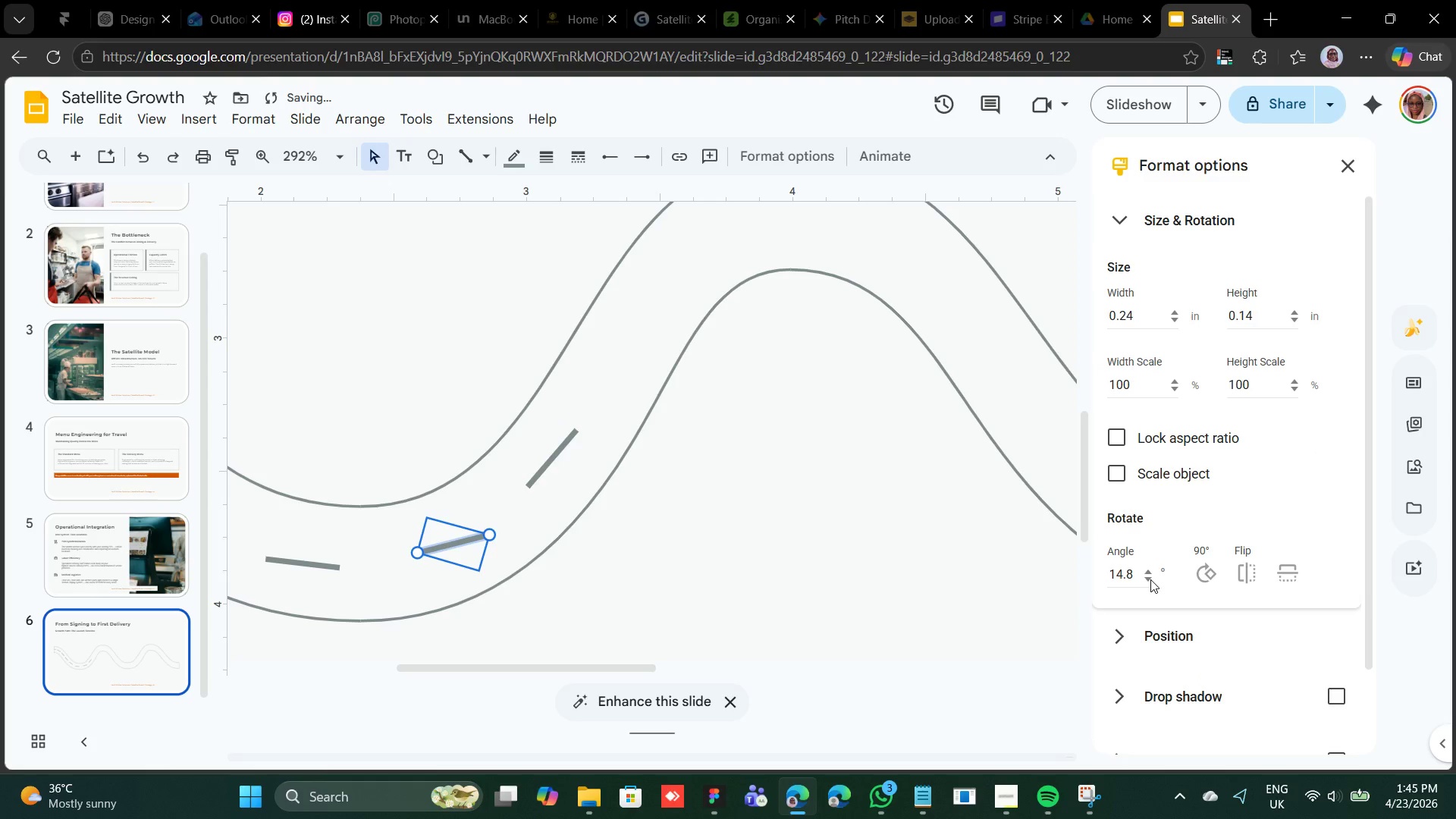 
double_click([1150, 579])
 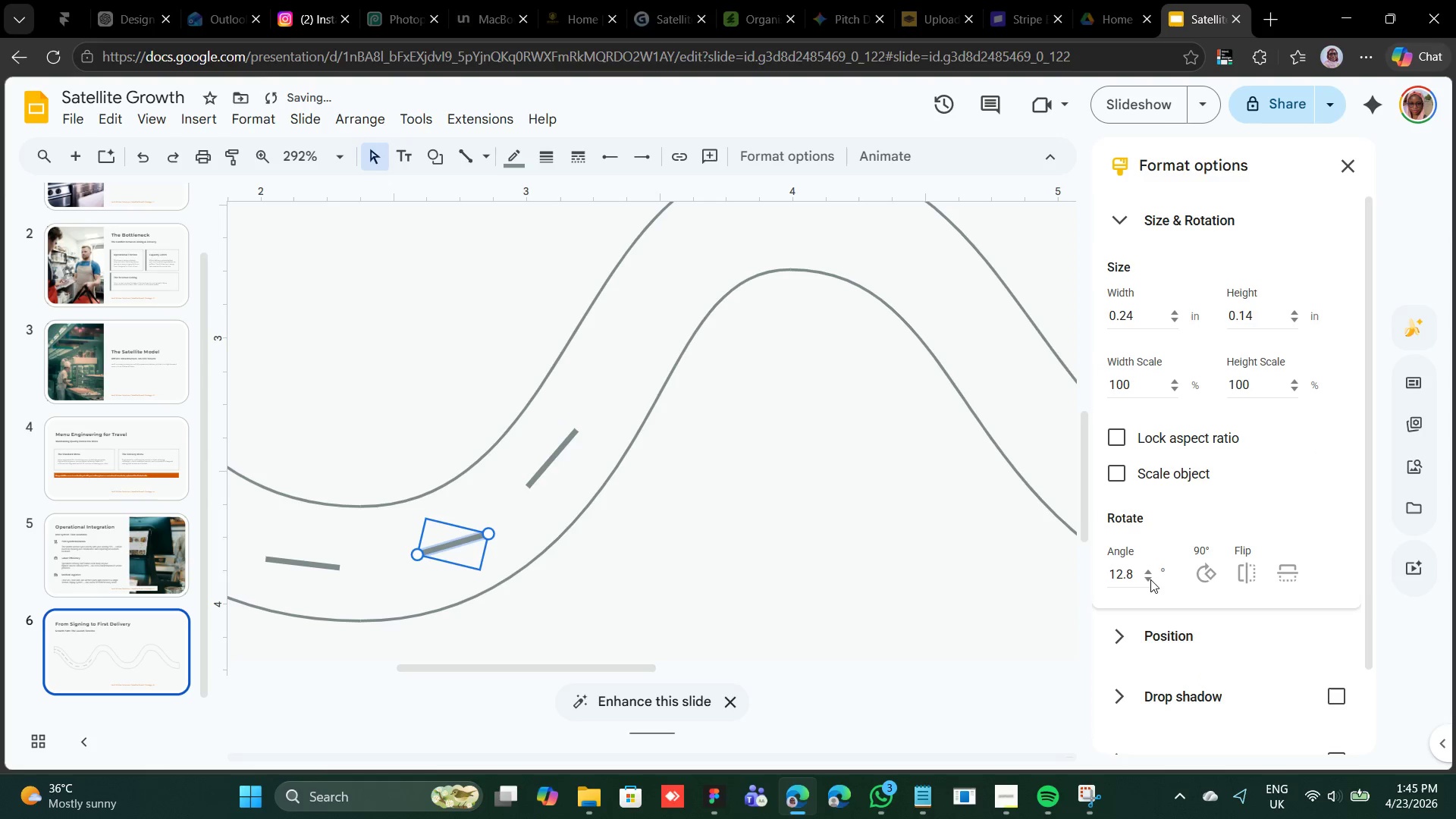 
triple_click([1150, 579])
 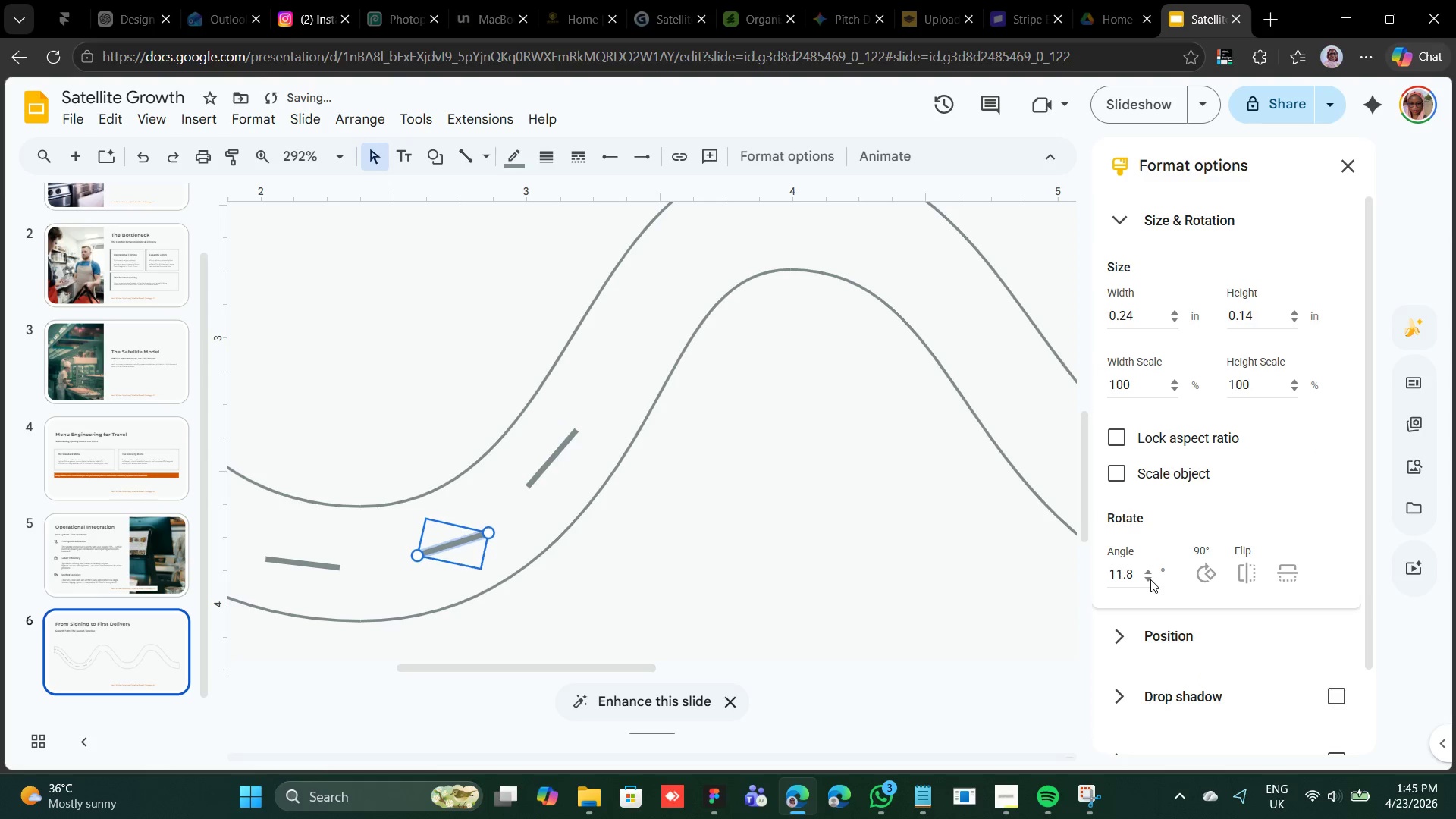 
triple_click([1150, 579])
 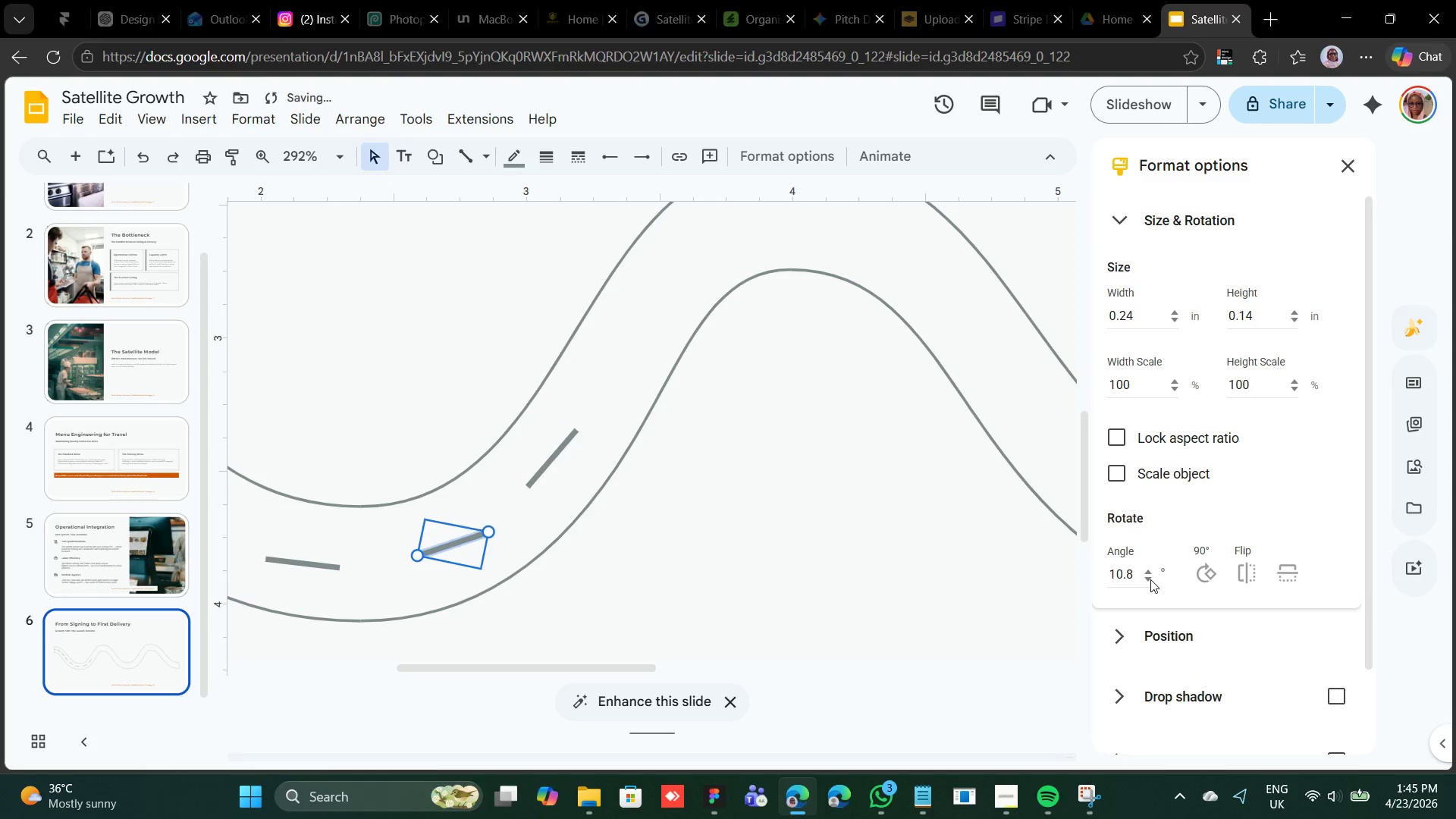 
triple_click([1150, 579])
 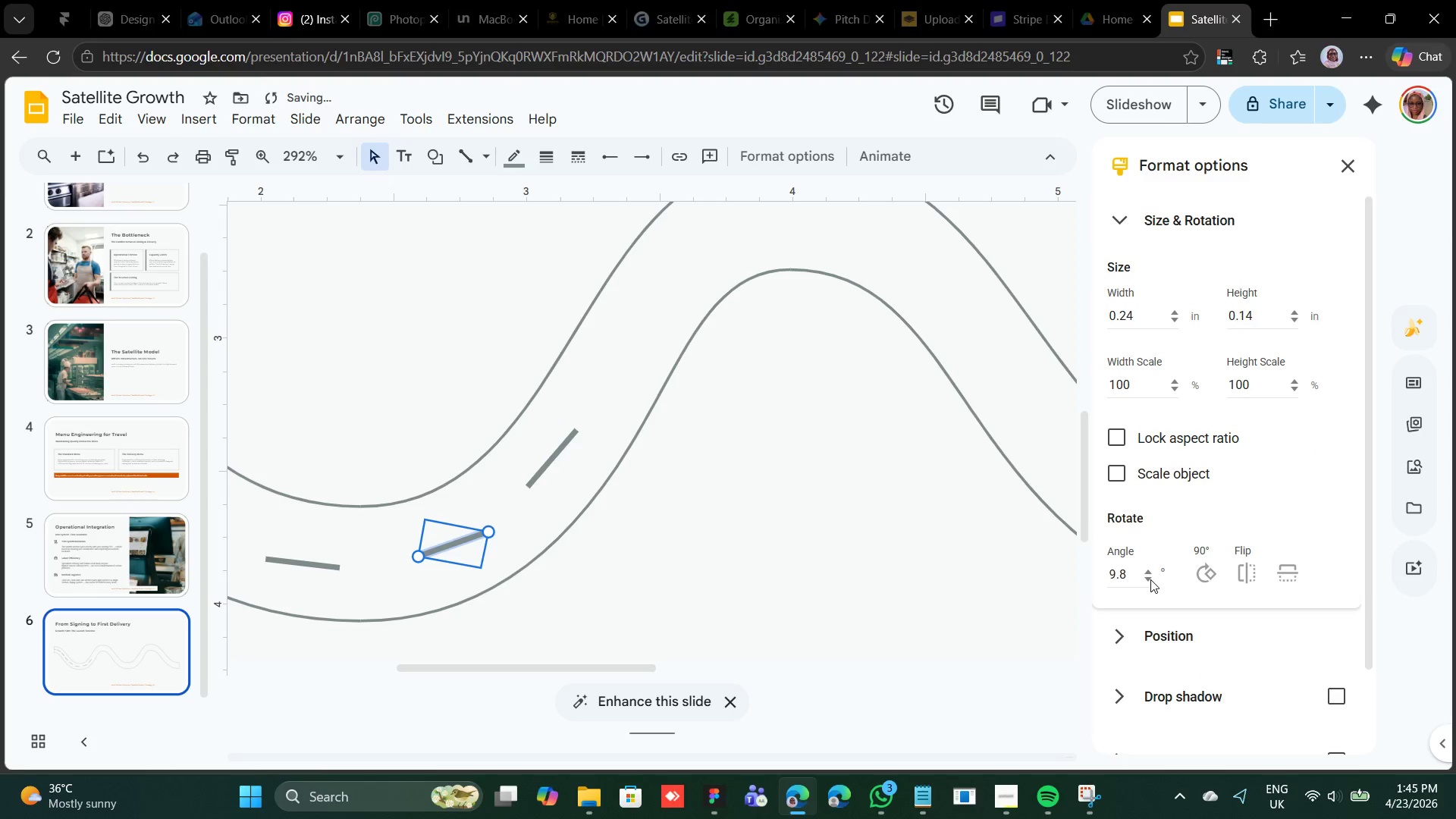 
triple_click([1150, 579])
 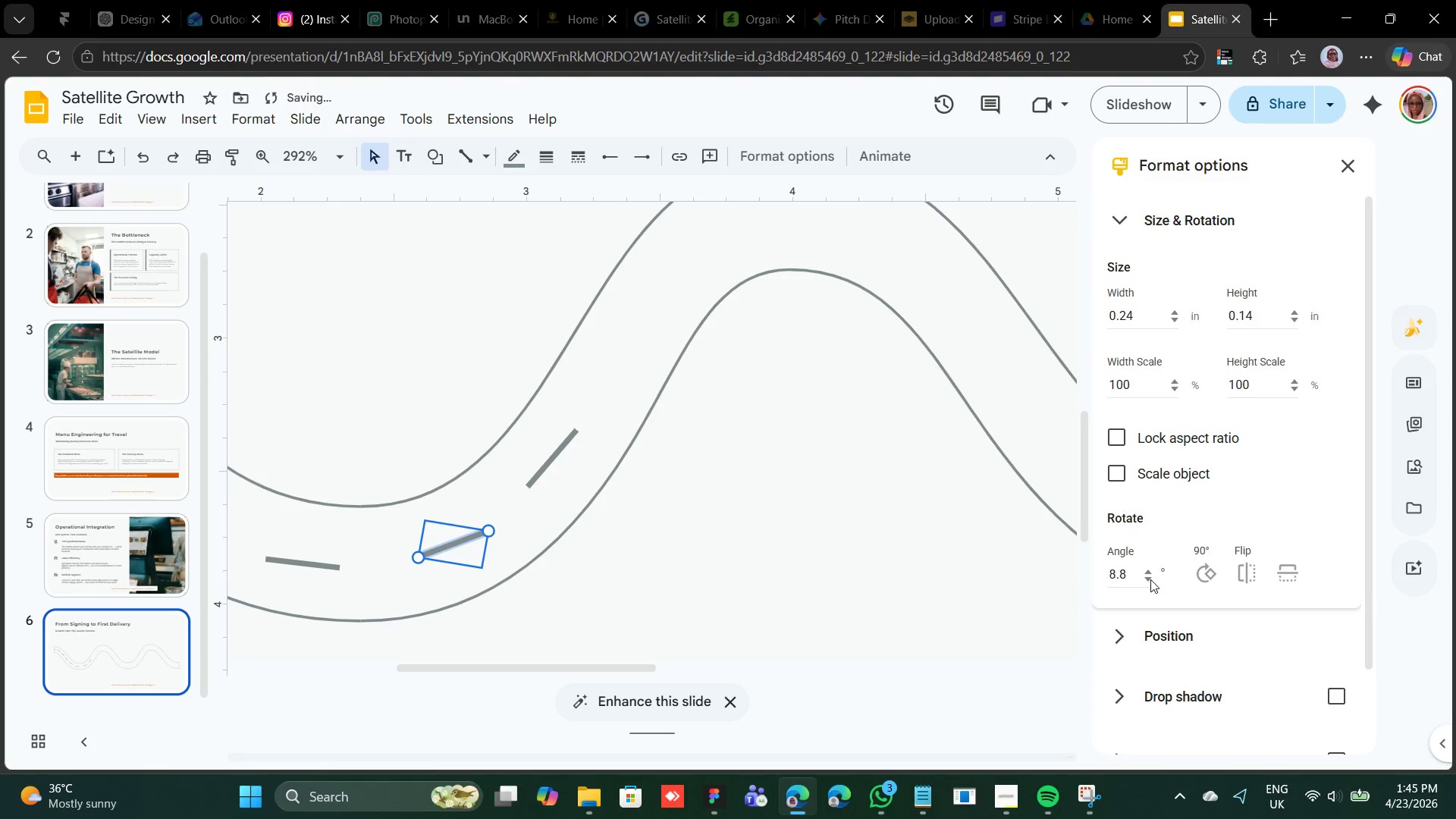 
triple_click([1150, 579])
 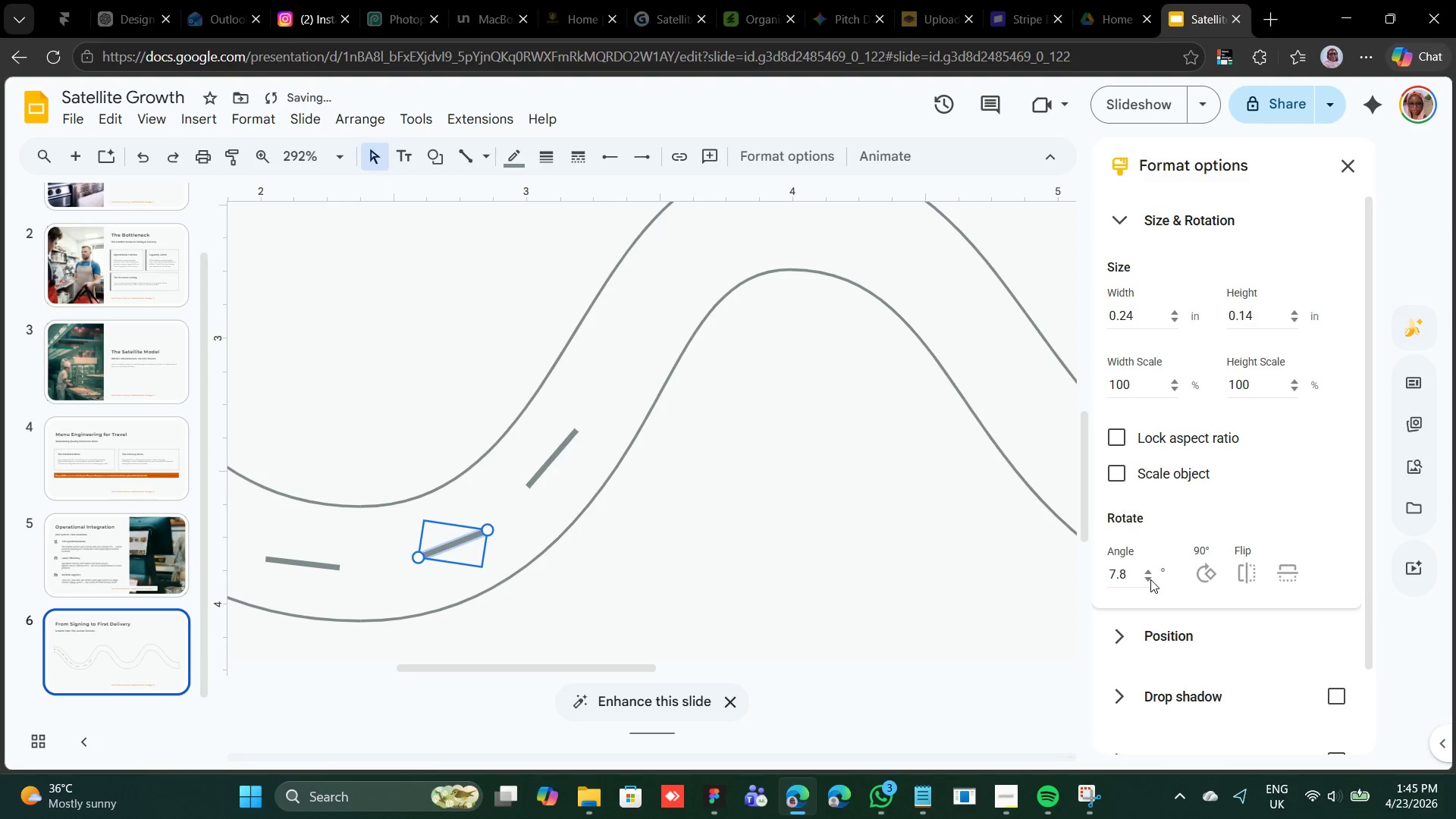 
triple_click([1150, 579])
 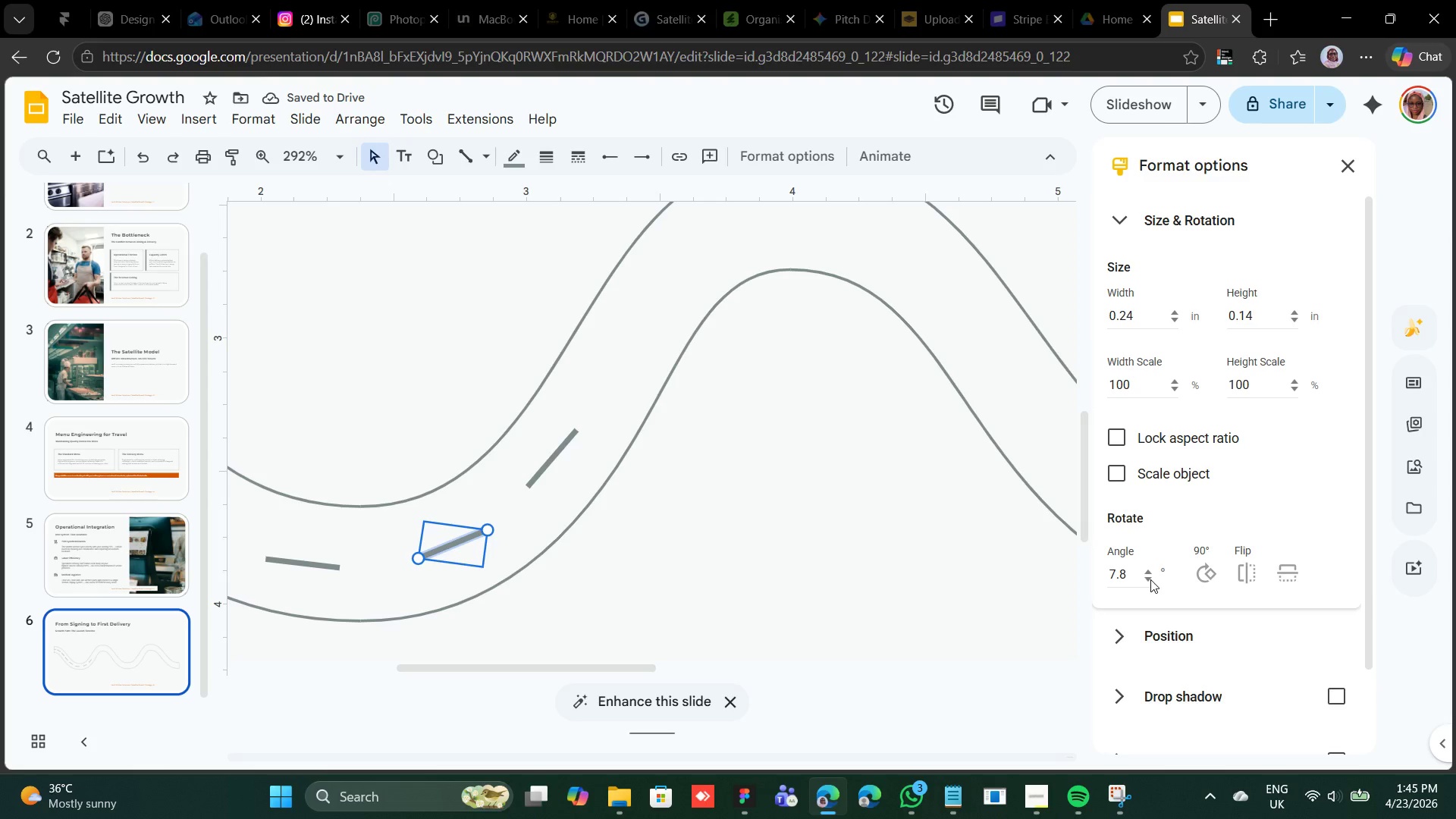 
double_click([1150, 580])
 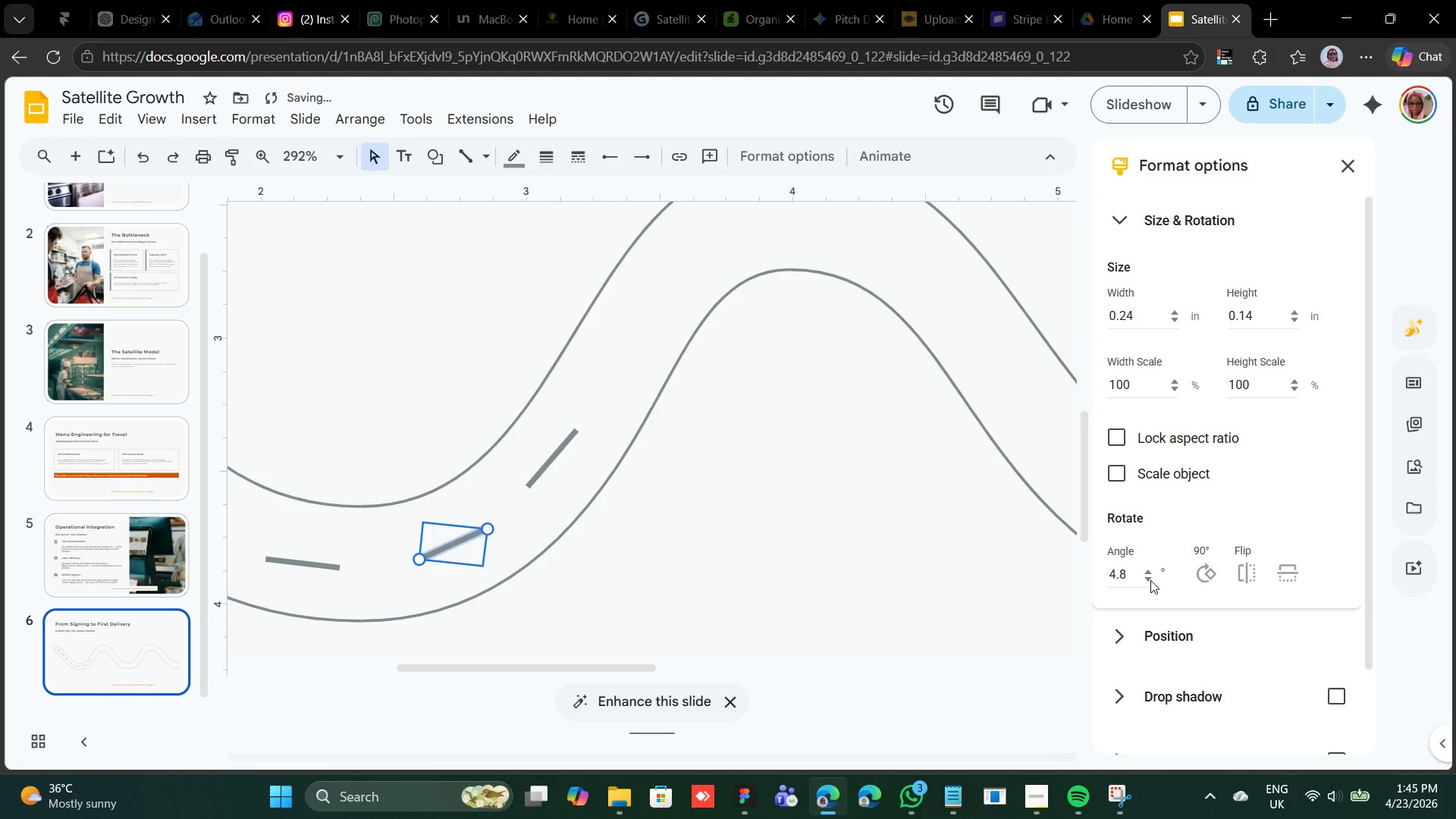 
triple_click([1150, 580])
 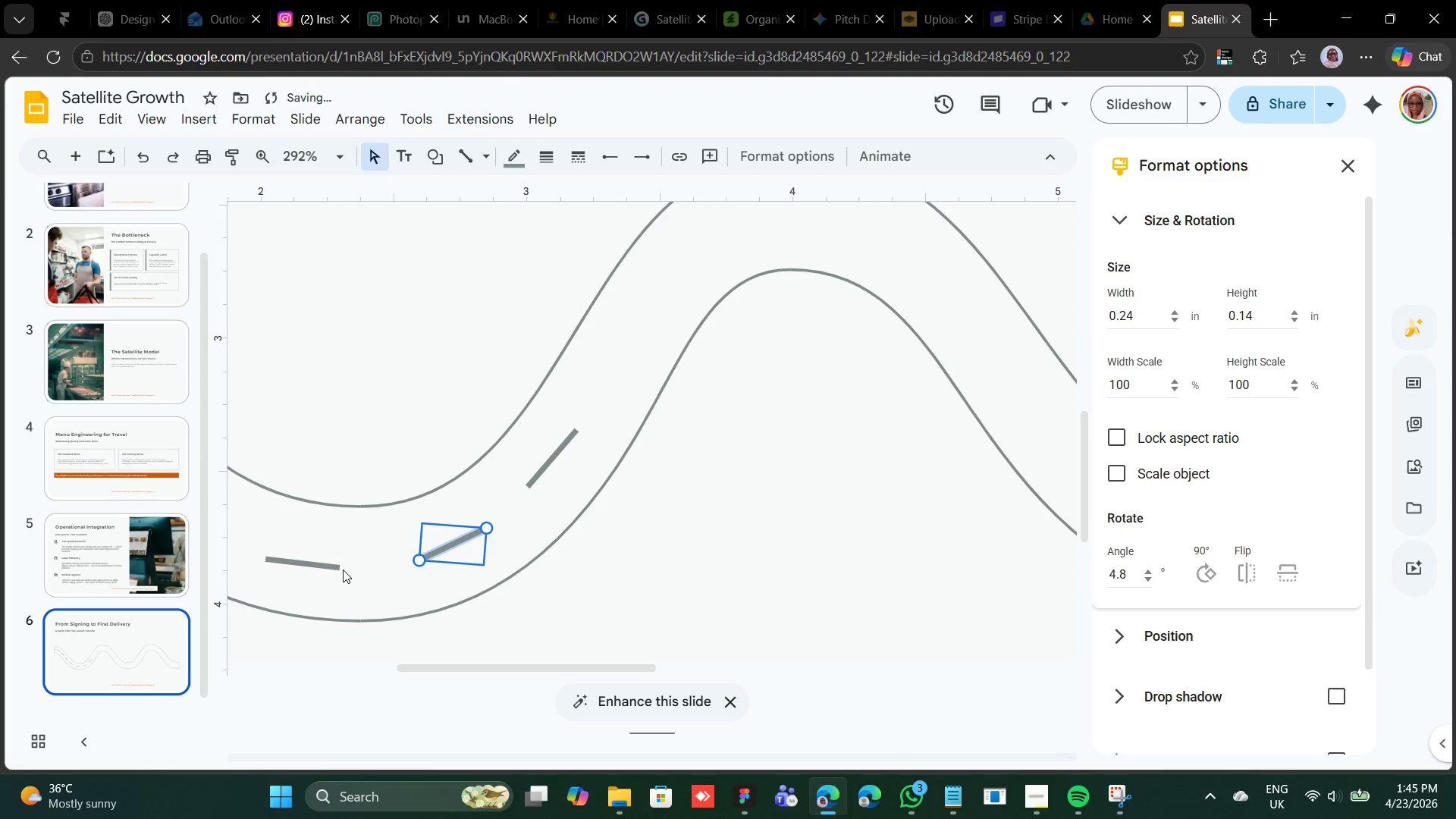 
left_click([333, 565])
 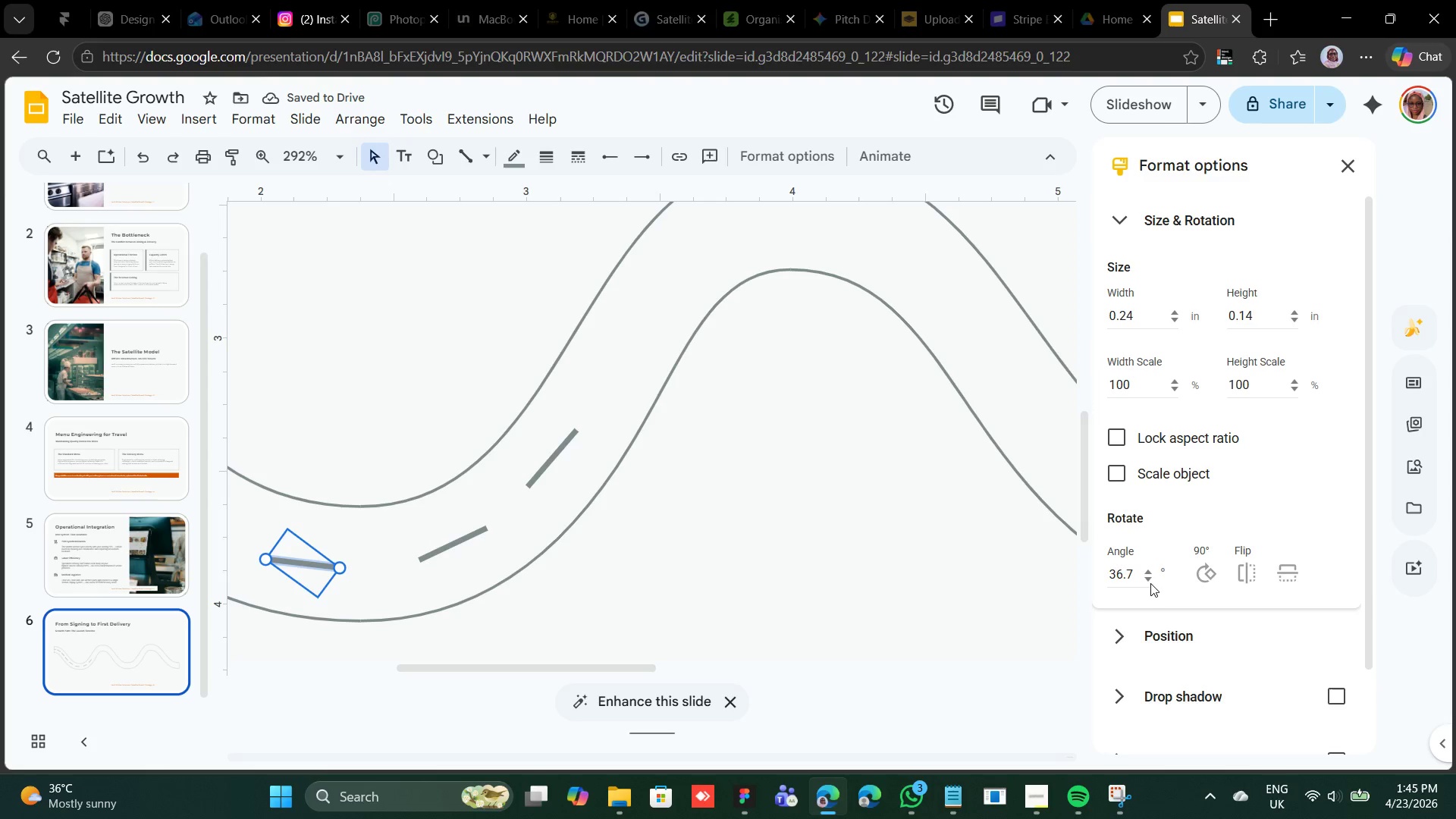 
double_click([1150, 582])
 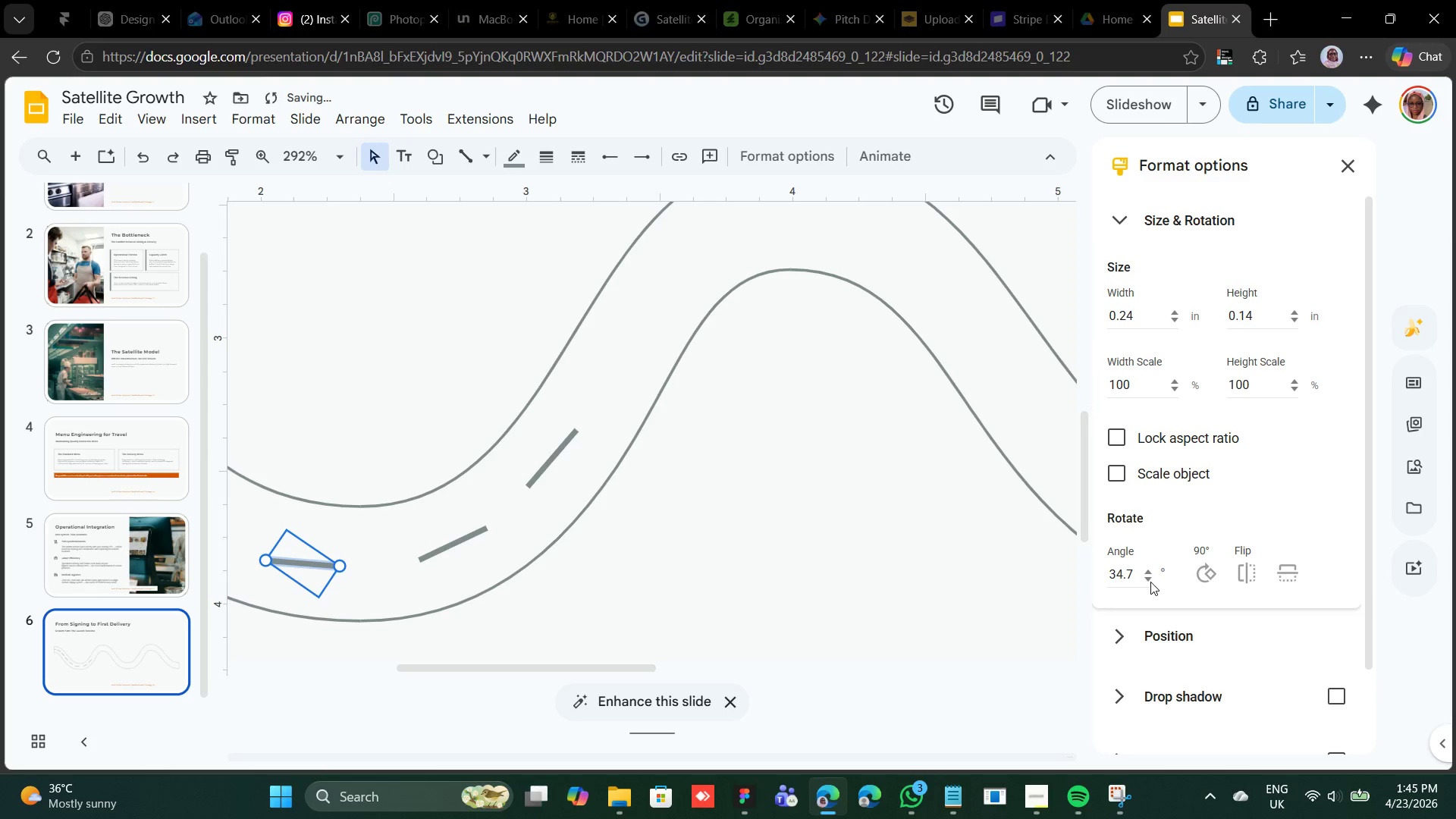 
triple_click([1150, 582])
 